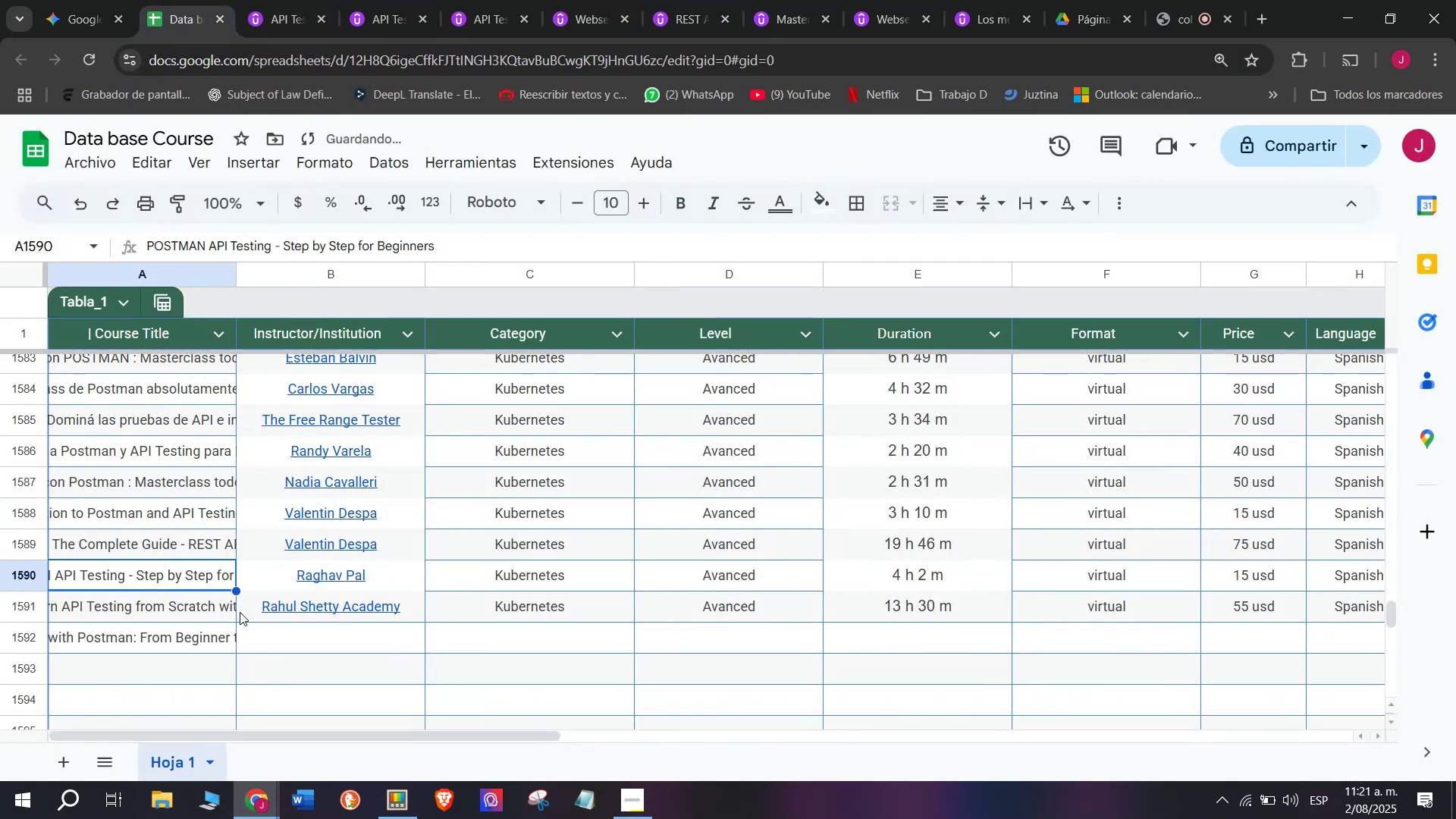 
key(Control+ControlLeft)
 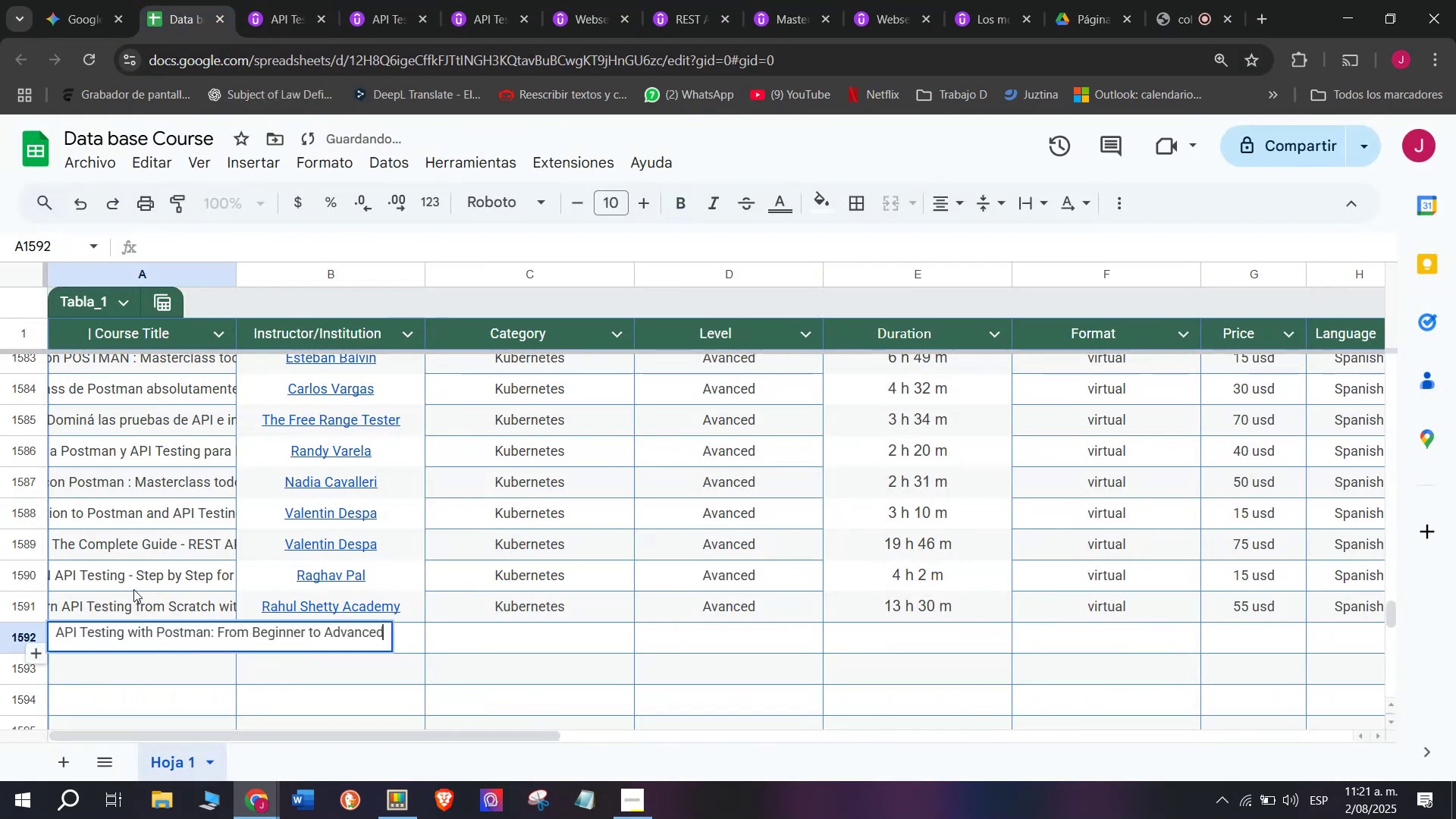 
key(Control+V)
 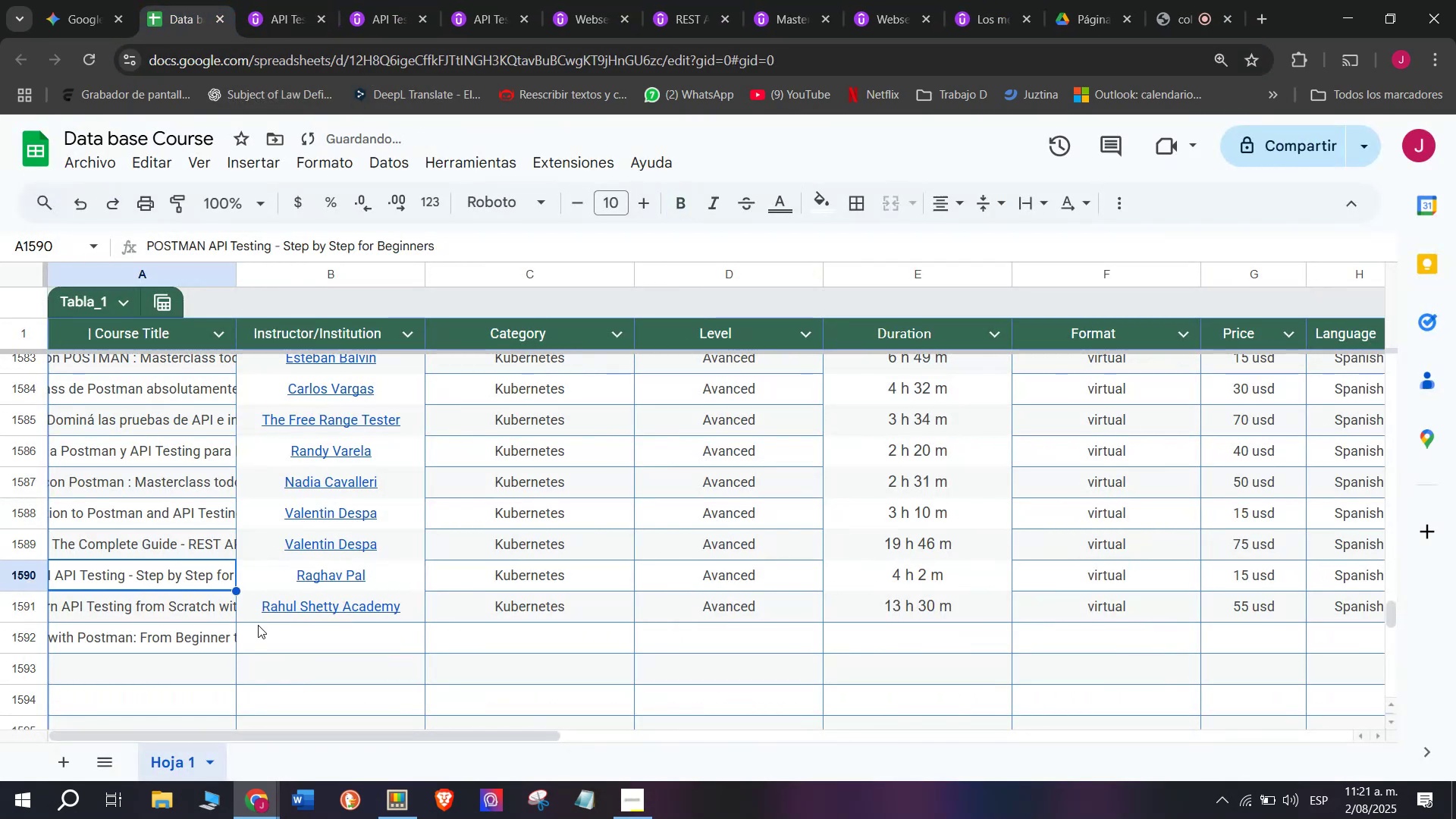 
double_click([277, 642])
 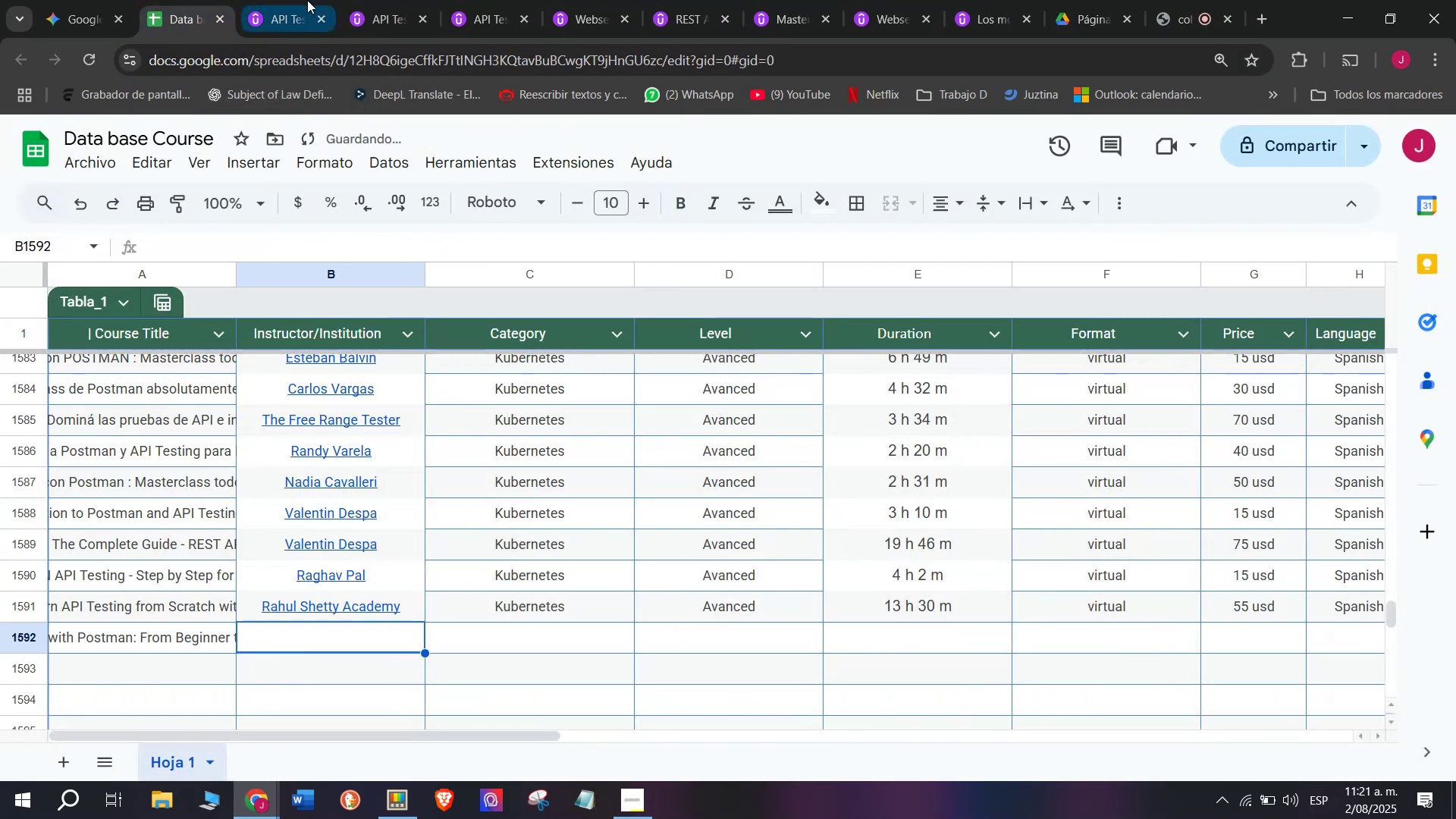 
left_click([301, 0])
 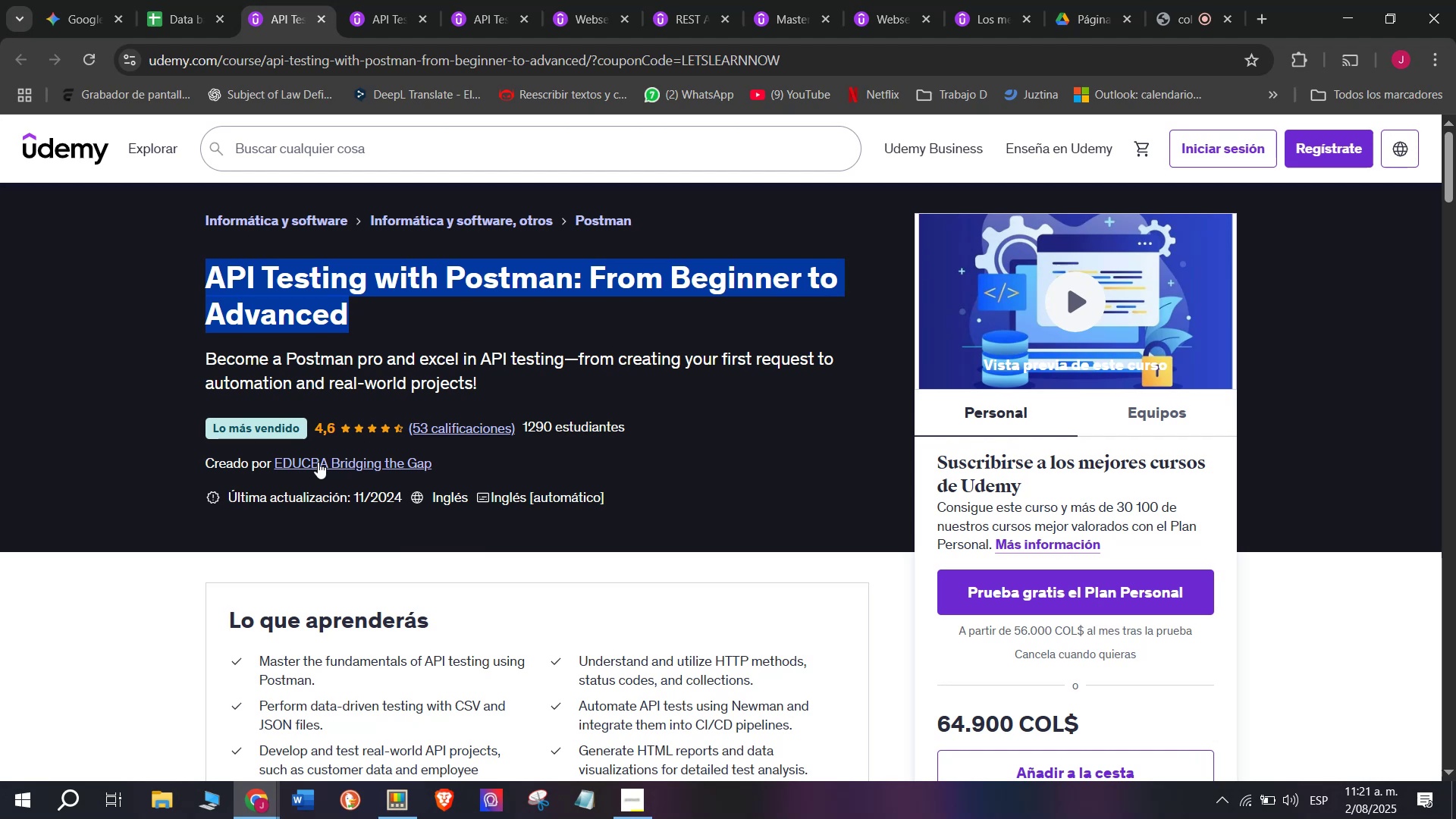 
left_click([318, 462])
 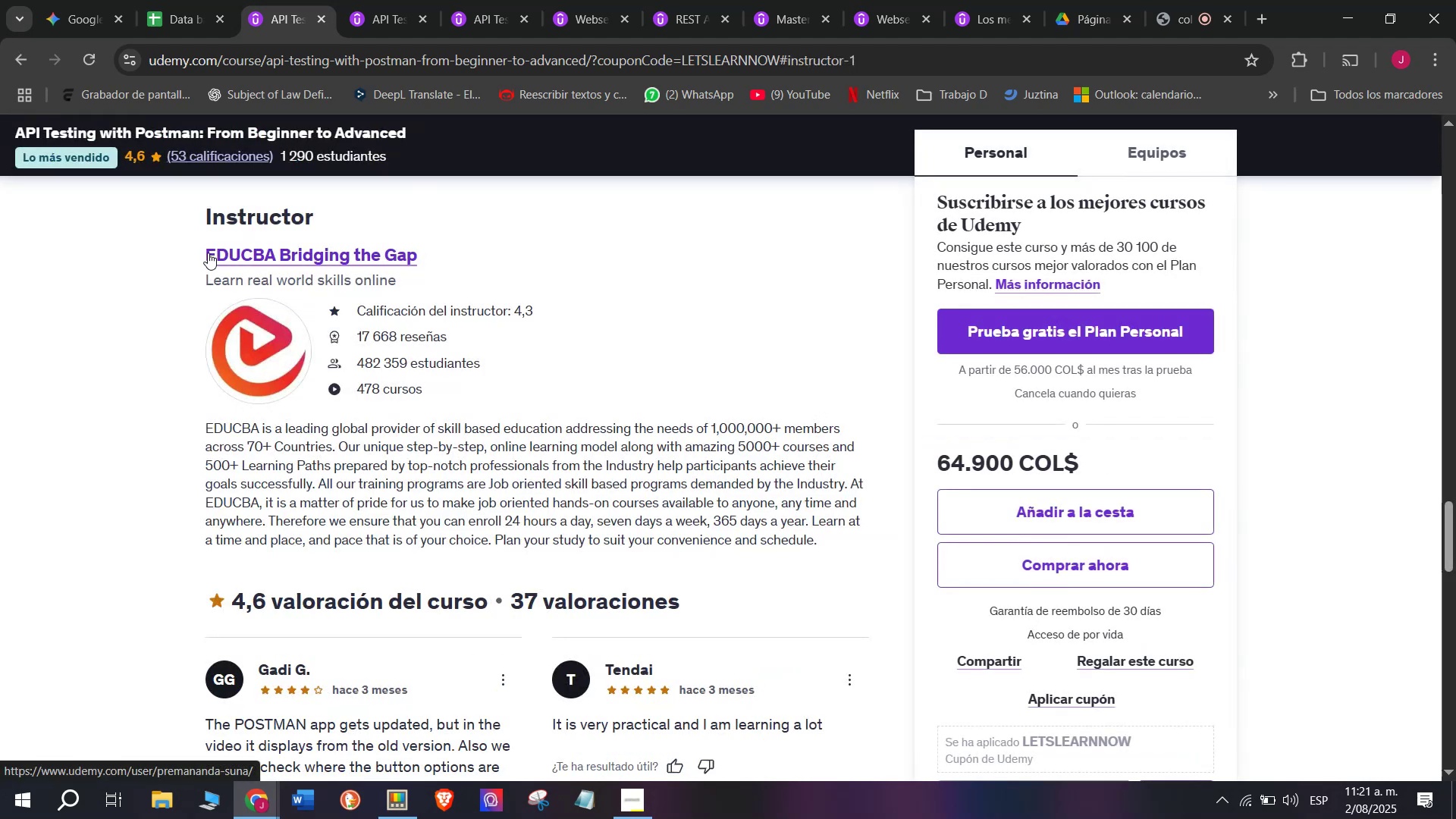 
left_click_drag(start_coordinate=[194, 253], to_coordinate=[431, 250])
 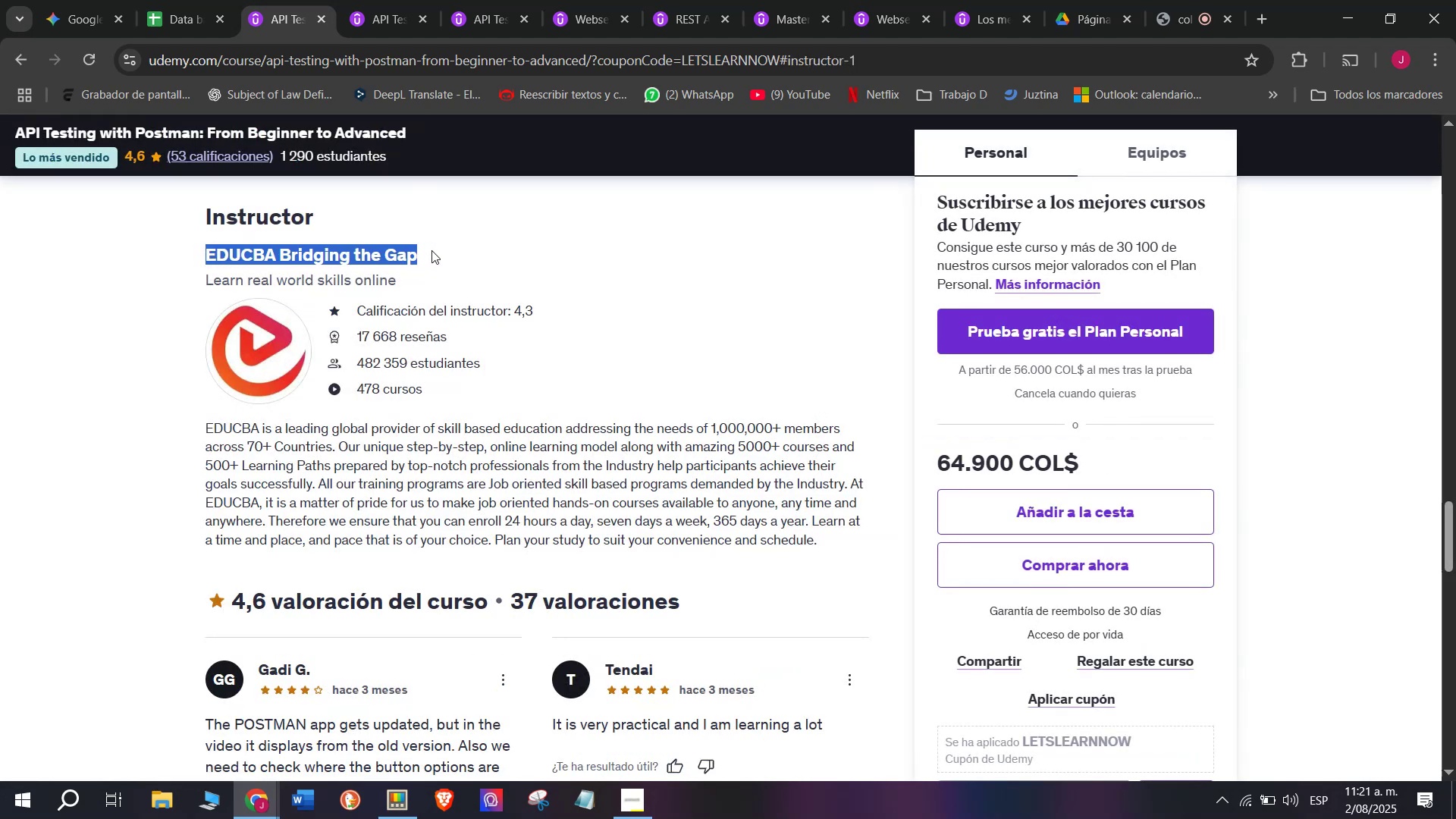 
key(Break)
 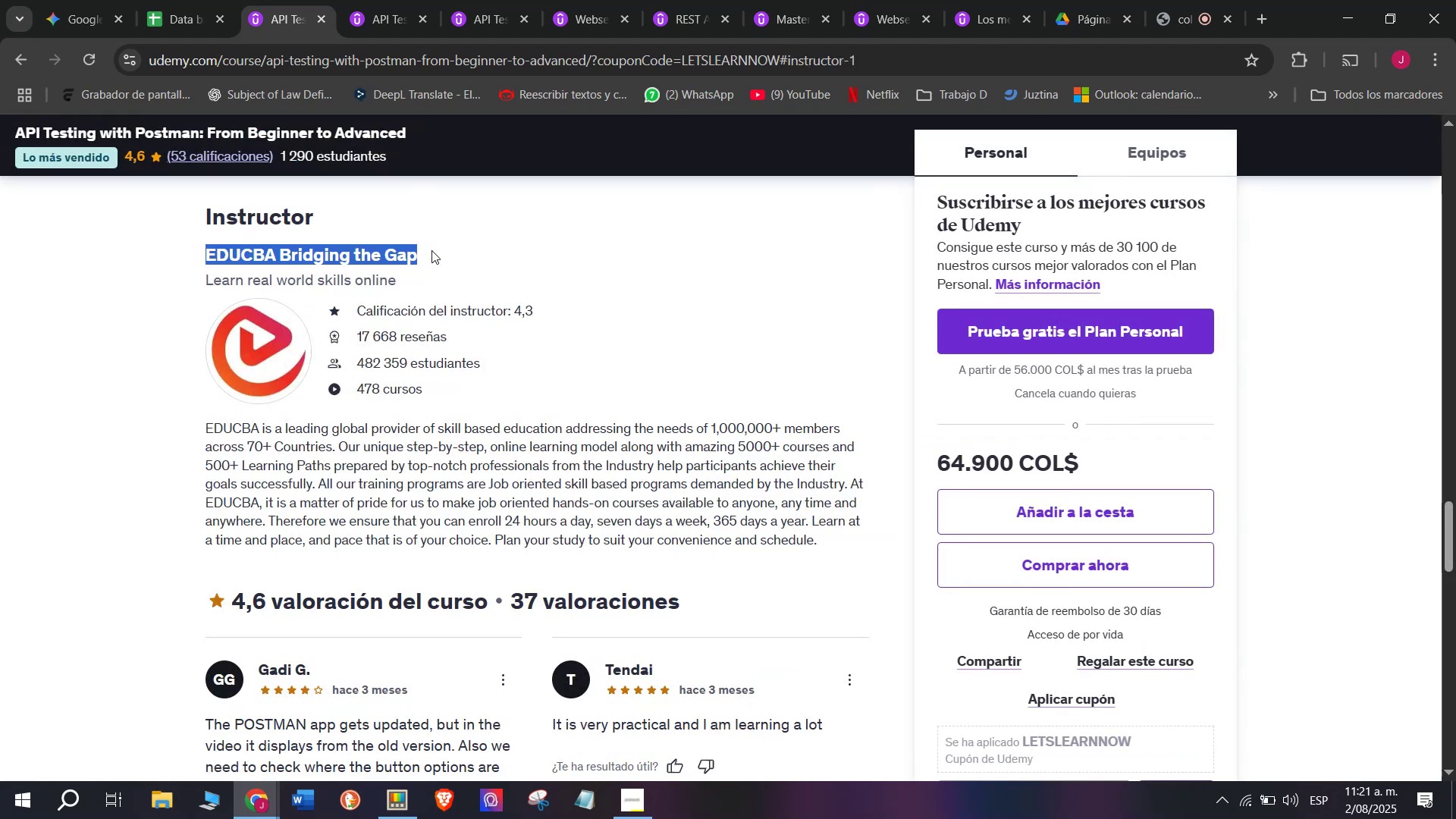 
key(Control+ControlLeft)
 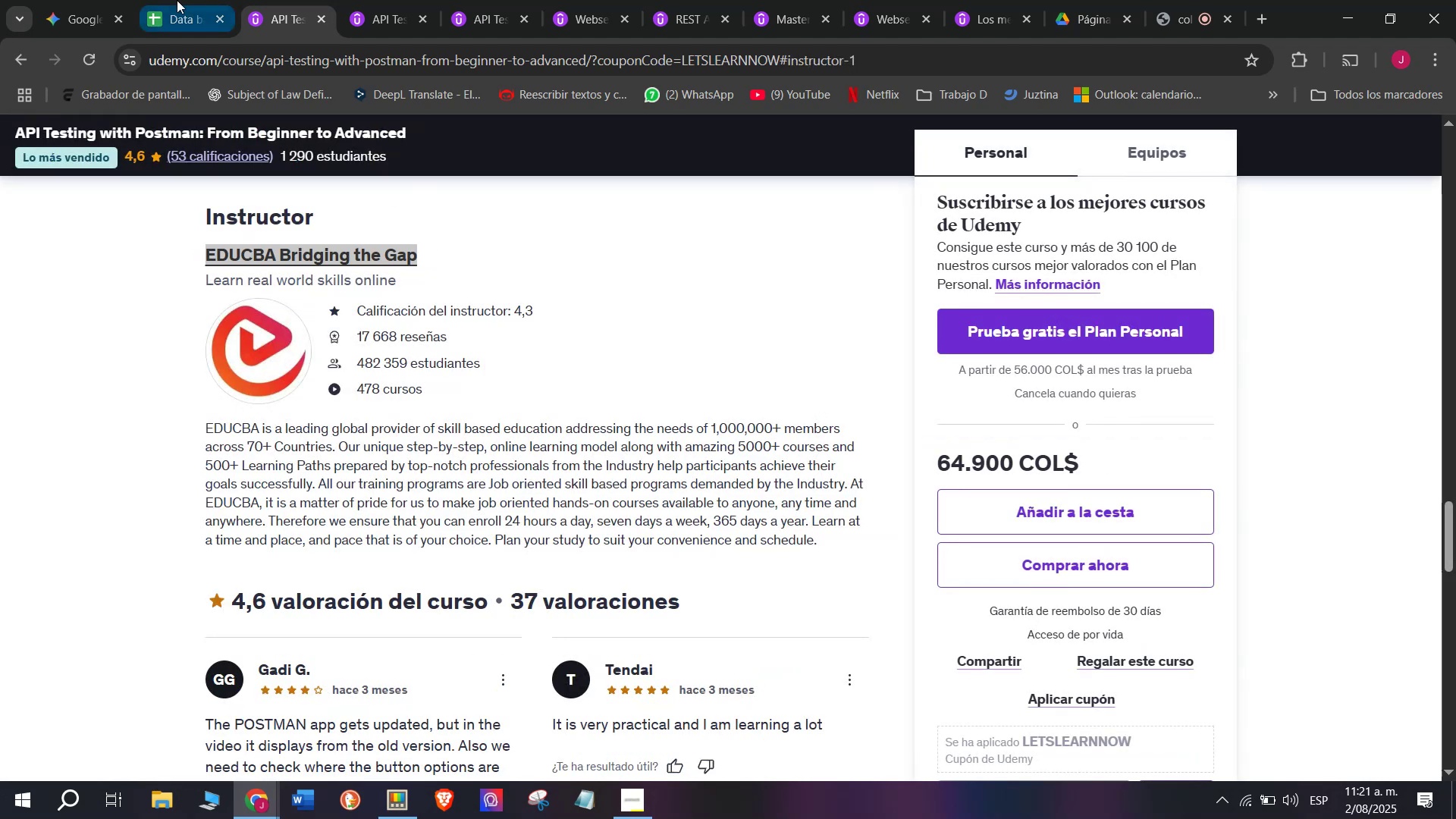 
key(Control+C)
 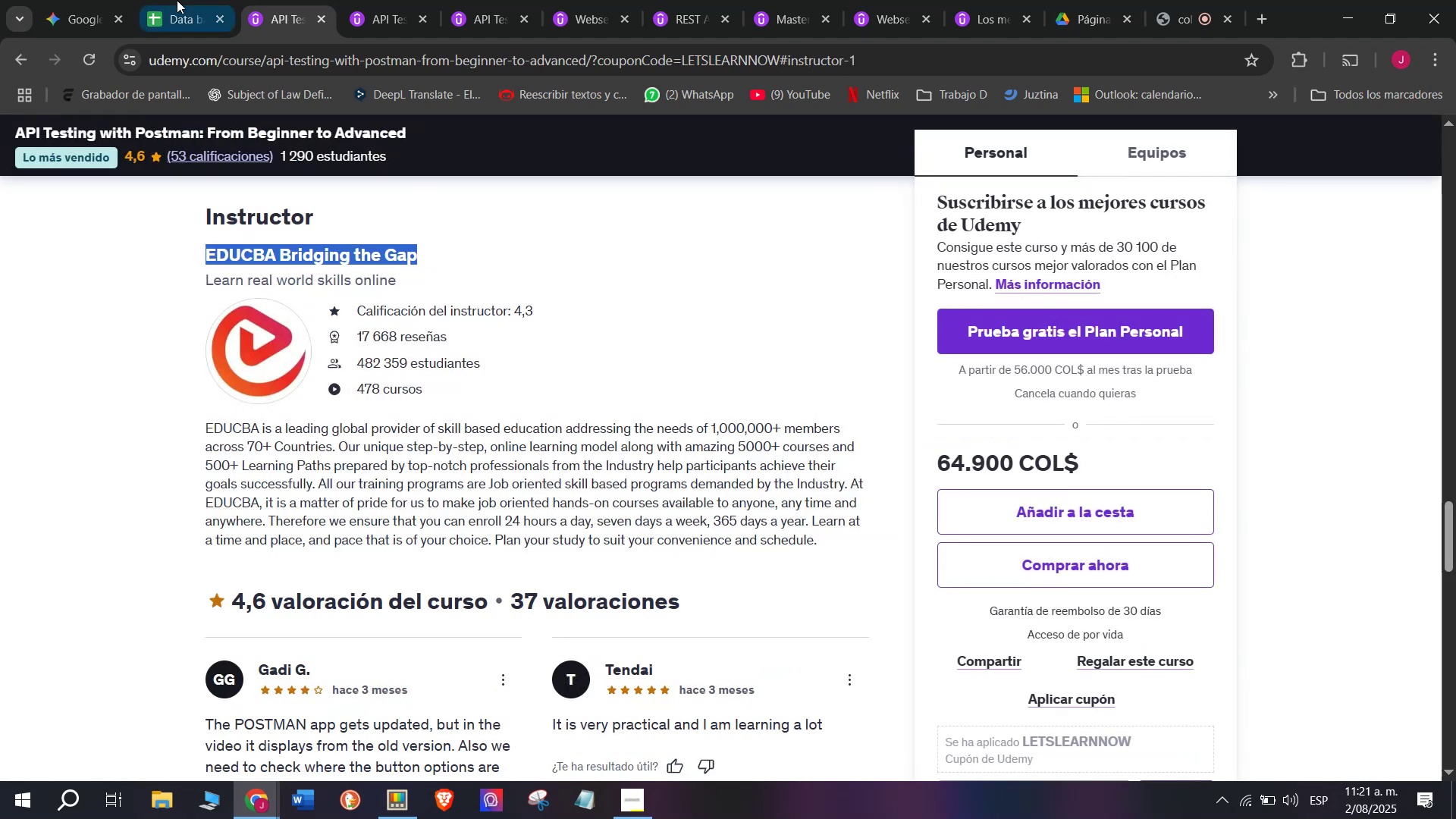 
left_click([177, 0])
 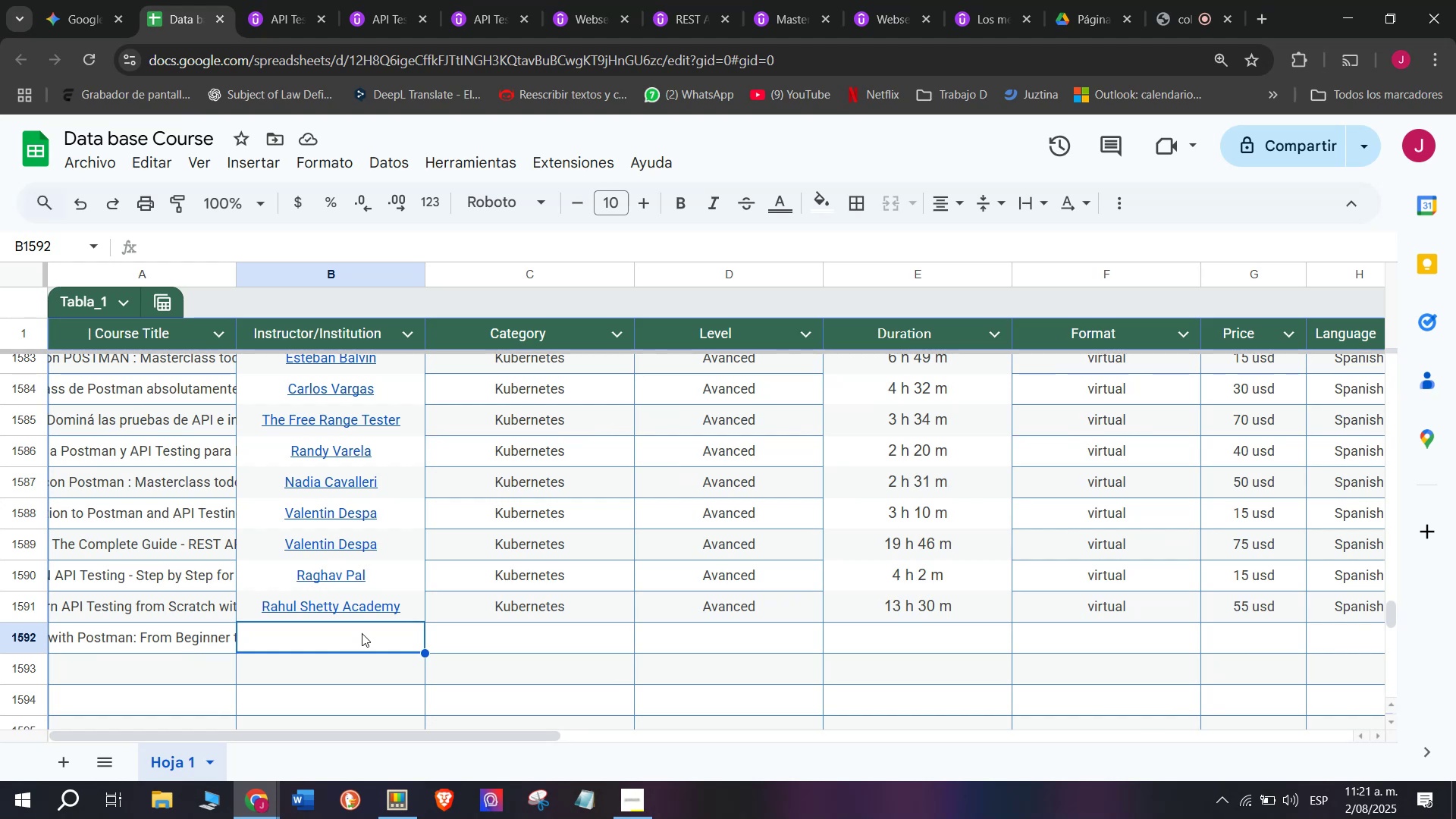 
wait(15.02)
 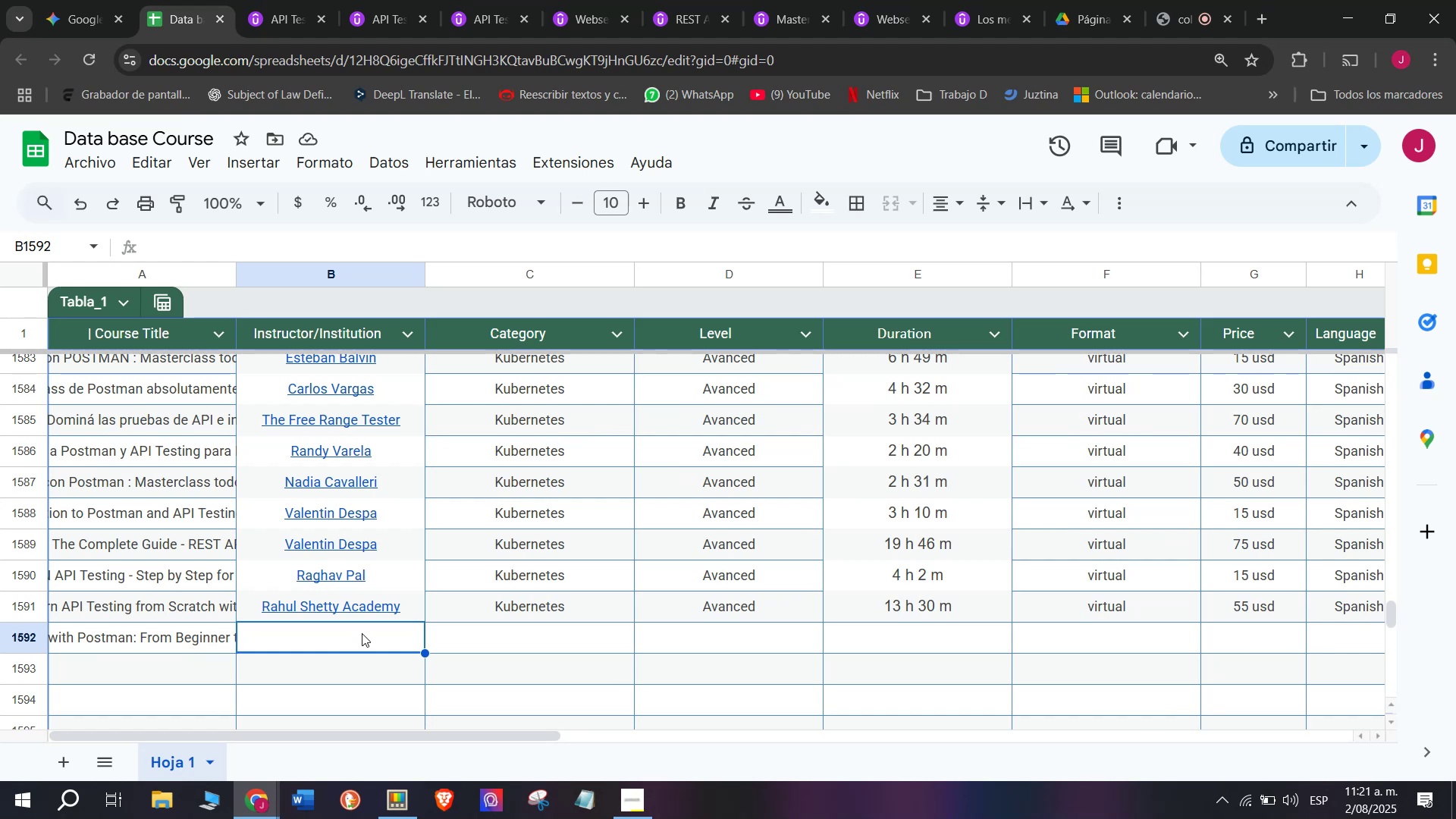 
key(Z)
 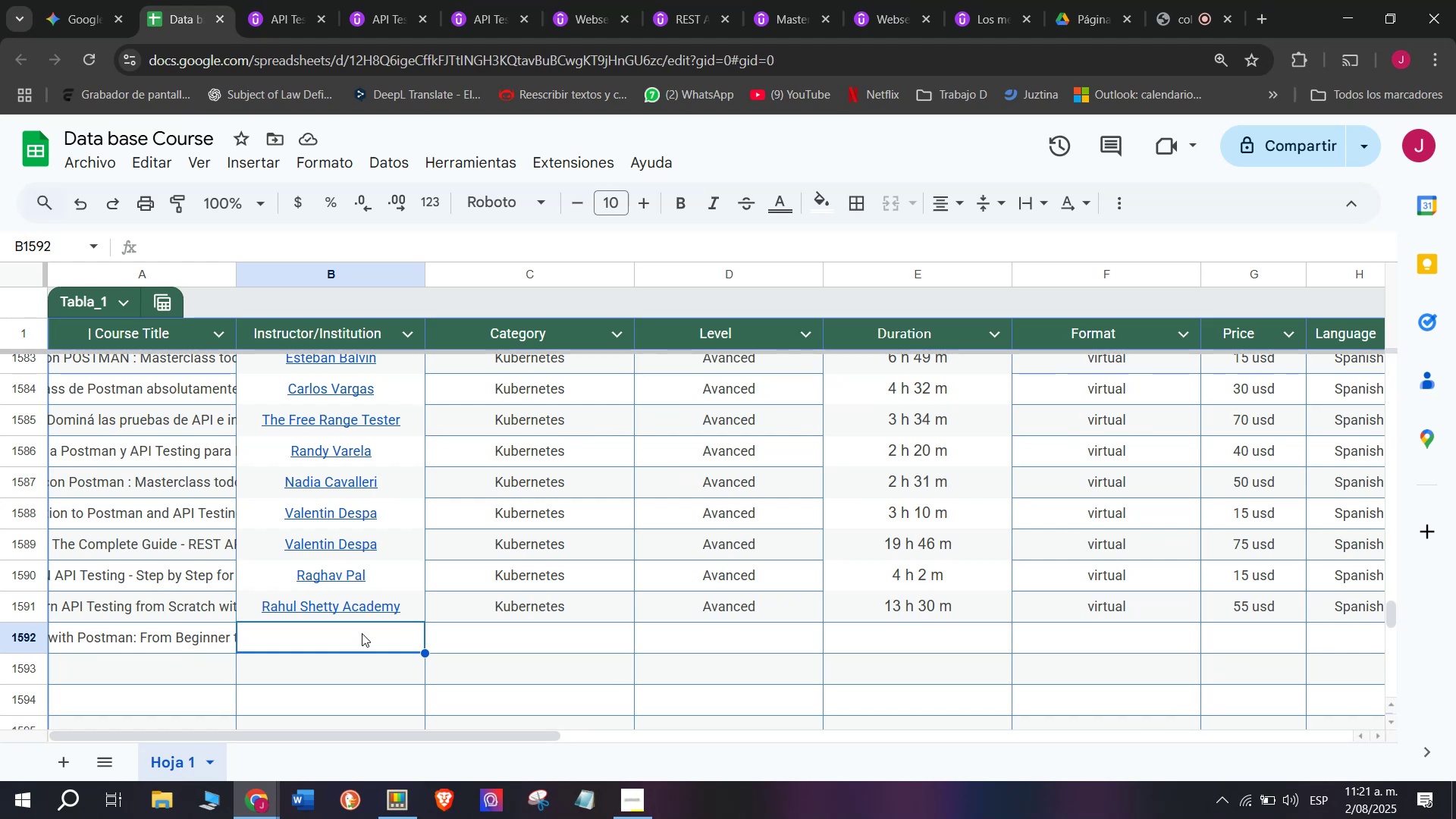 
key(Control+ControlLeft)
 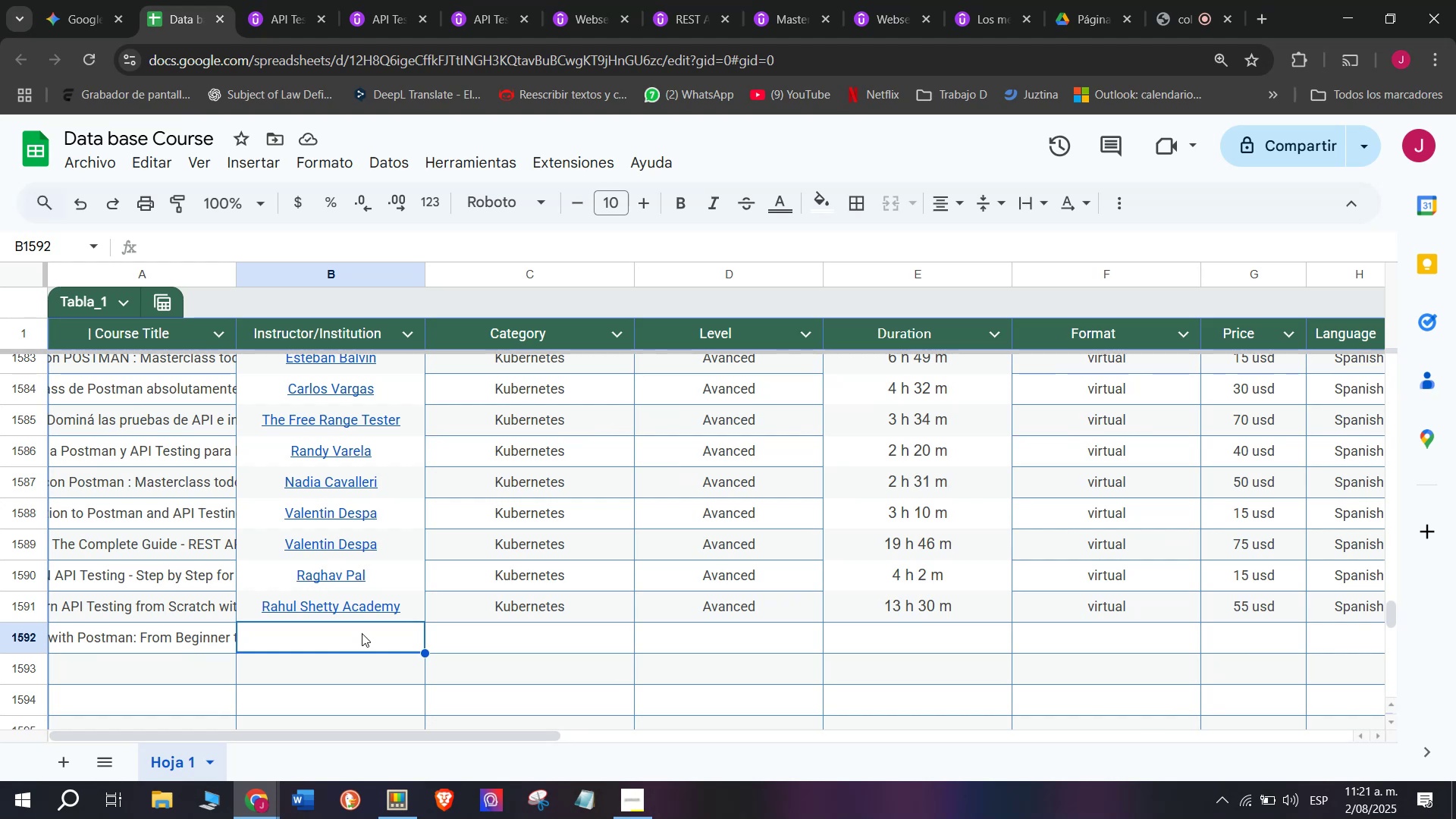 
key(Control+V)
 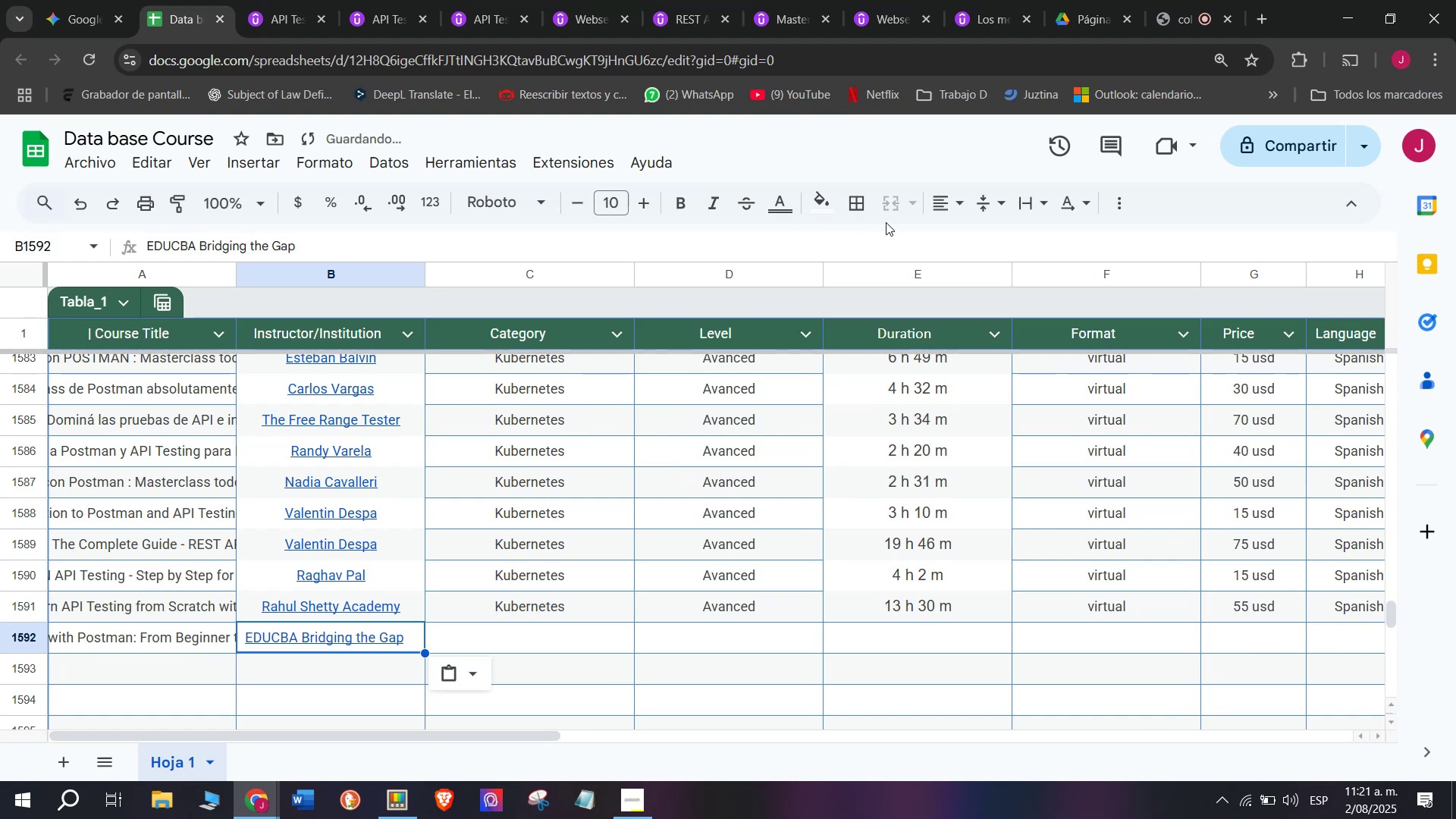 
left_click([941, 204])
 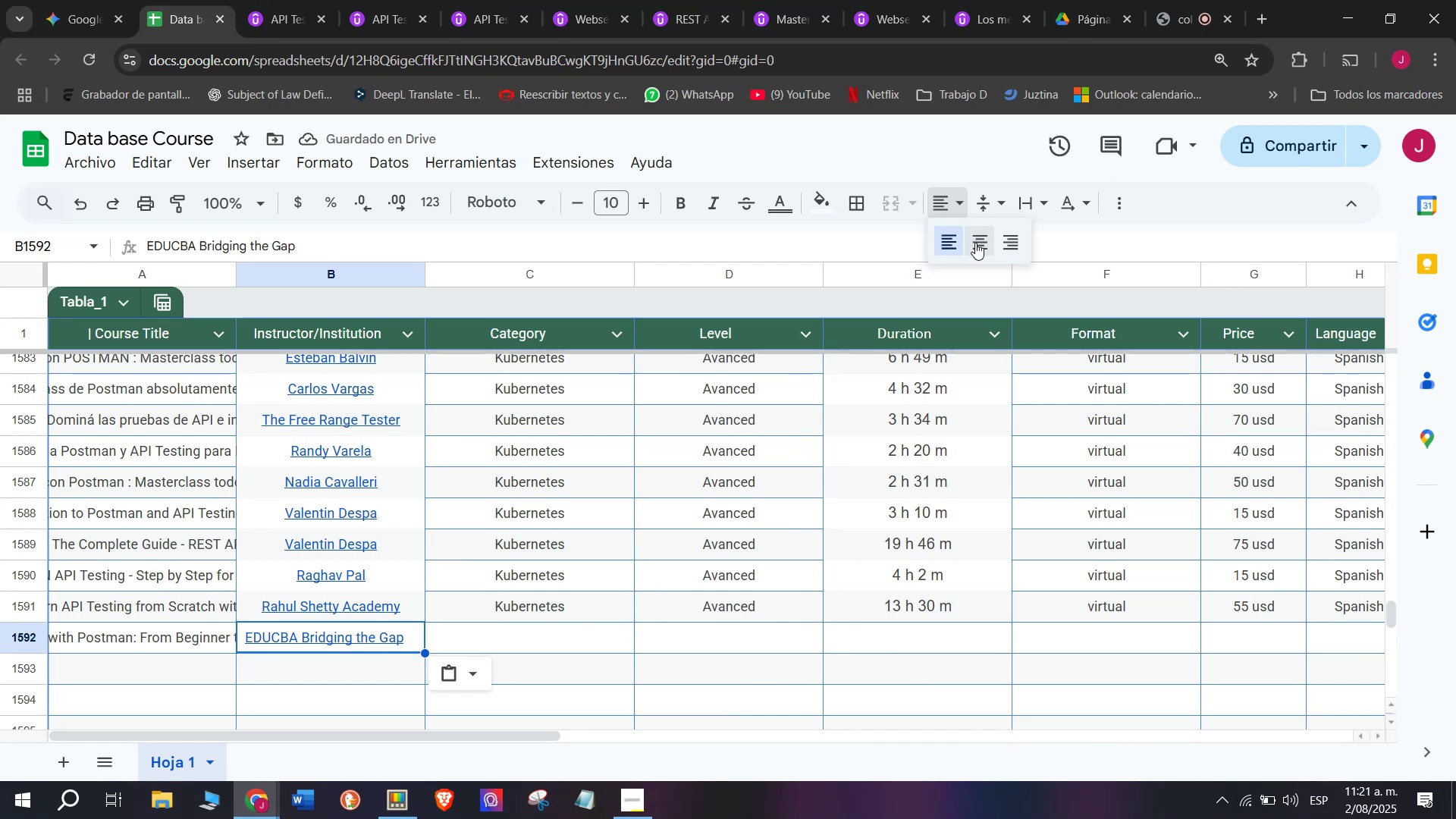 
left_click([977, 243])
 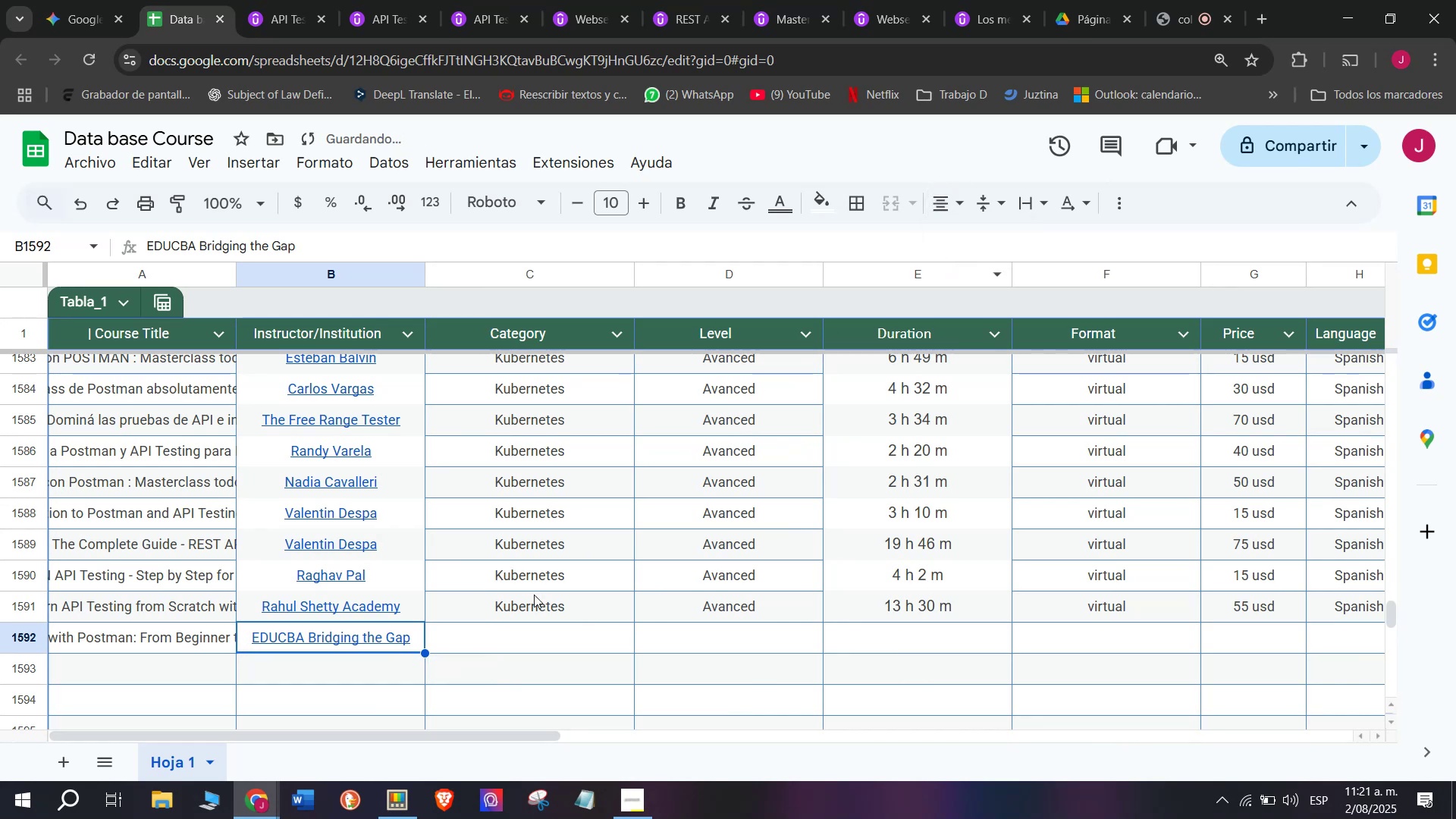 
left_click([538, 598])
 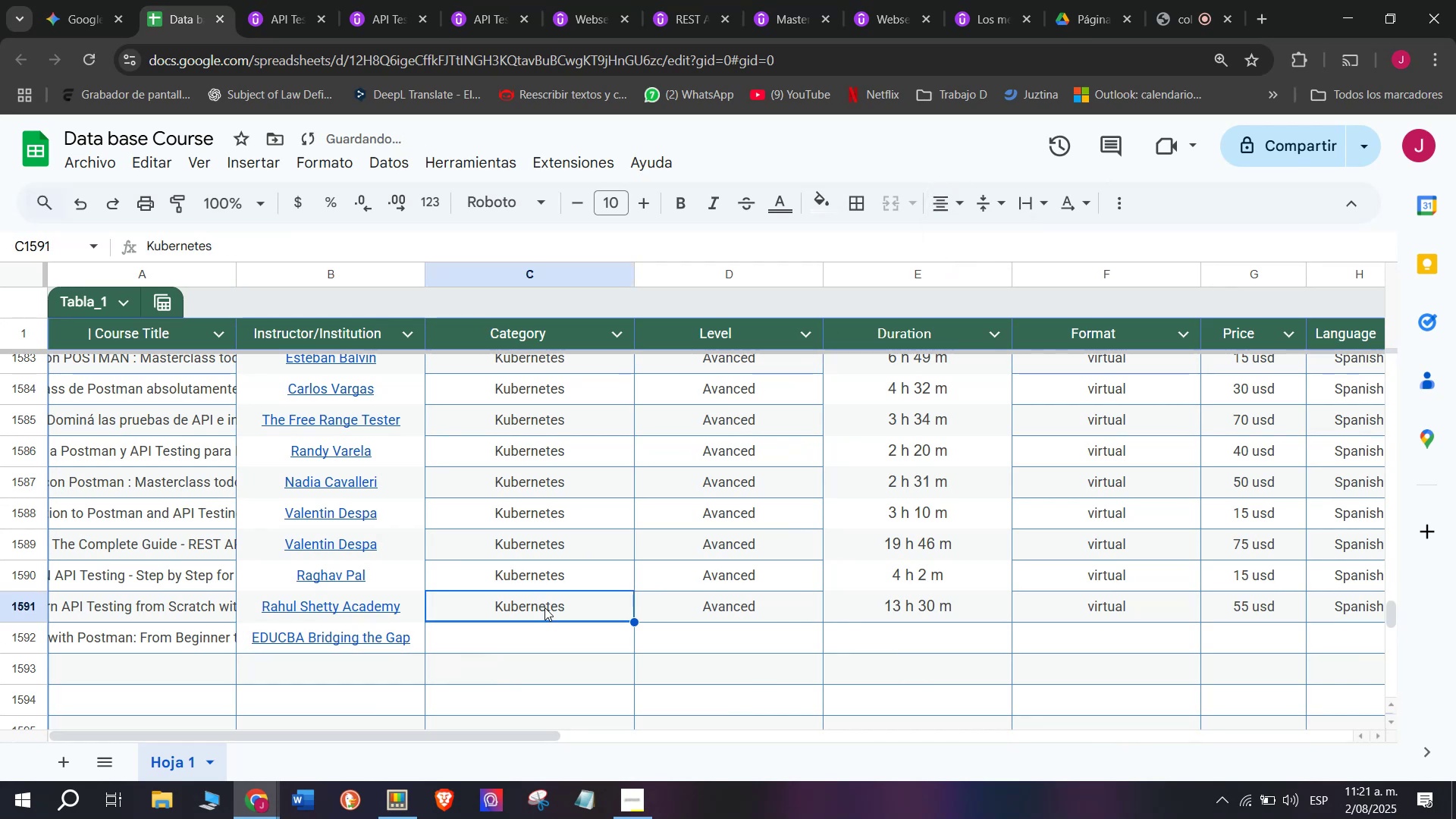 
key(Break)
 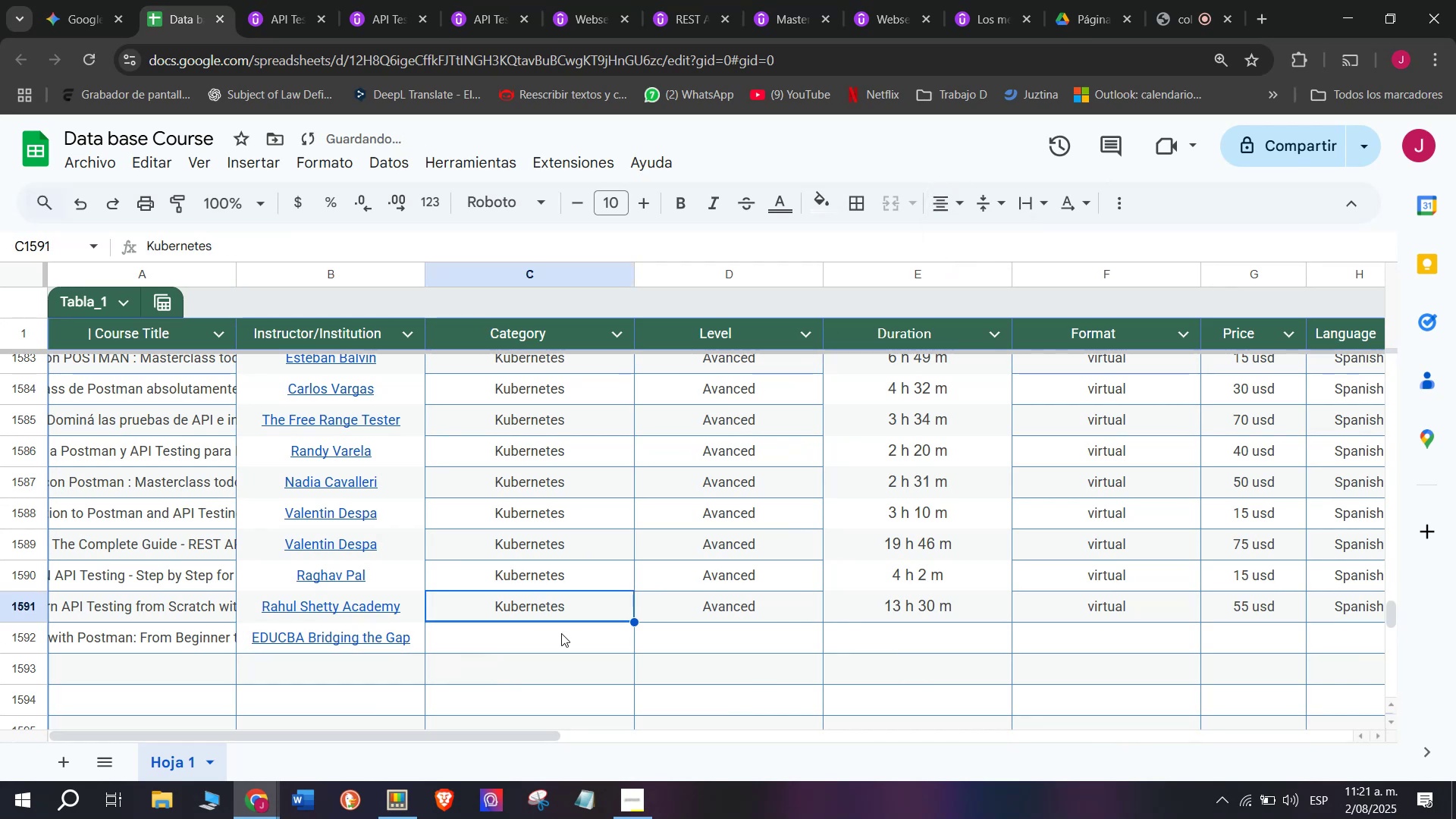 
key(Control+ControlLeft)
 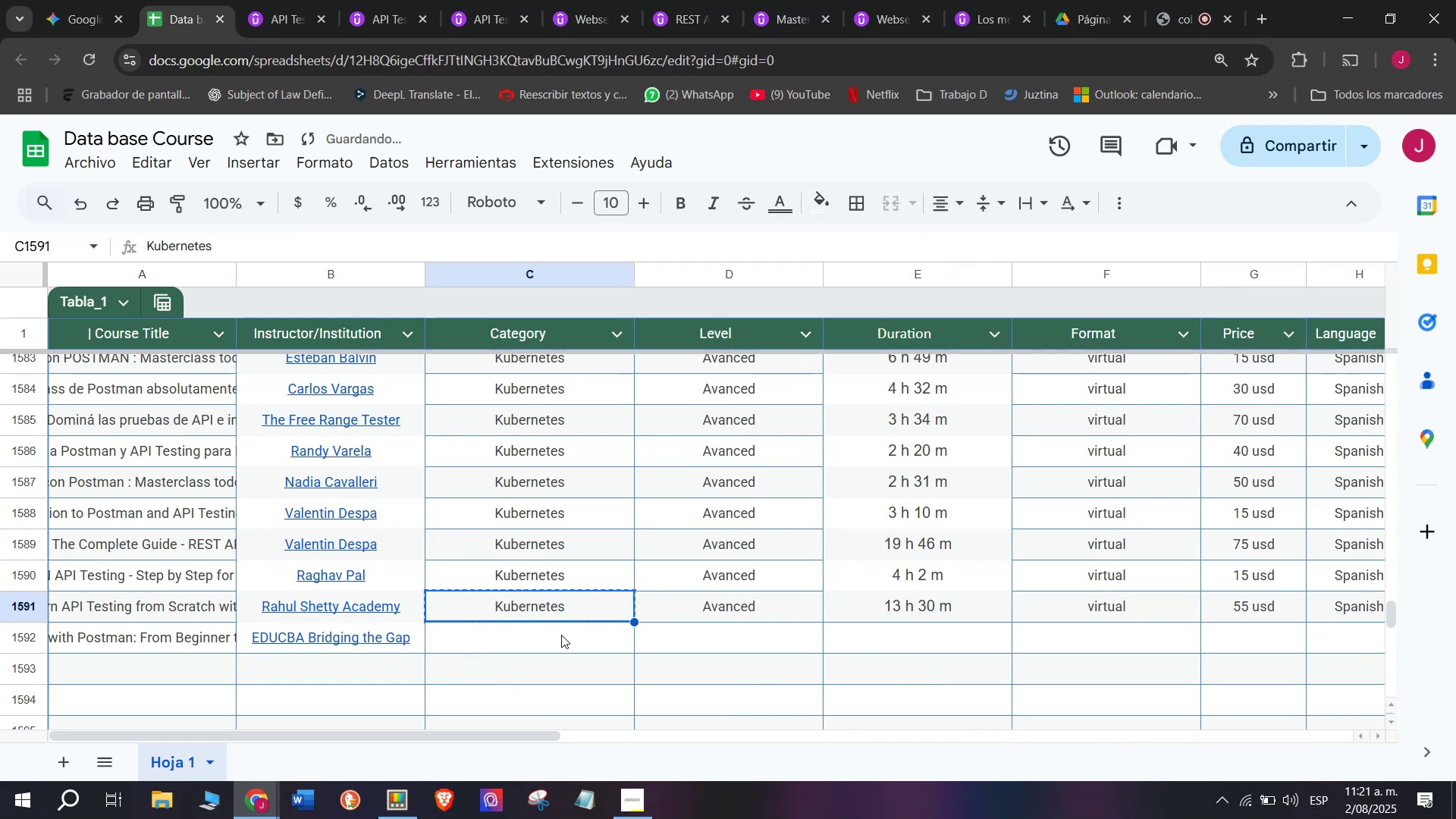 
key(Control+C)
 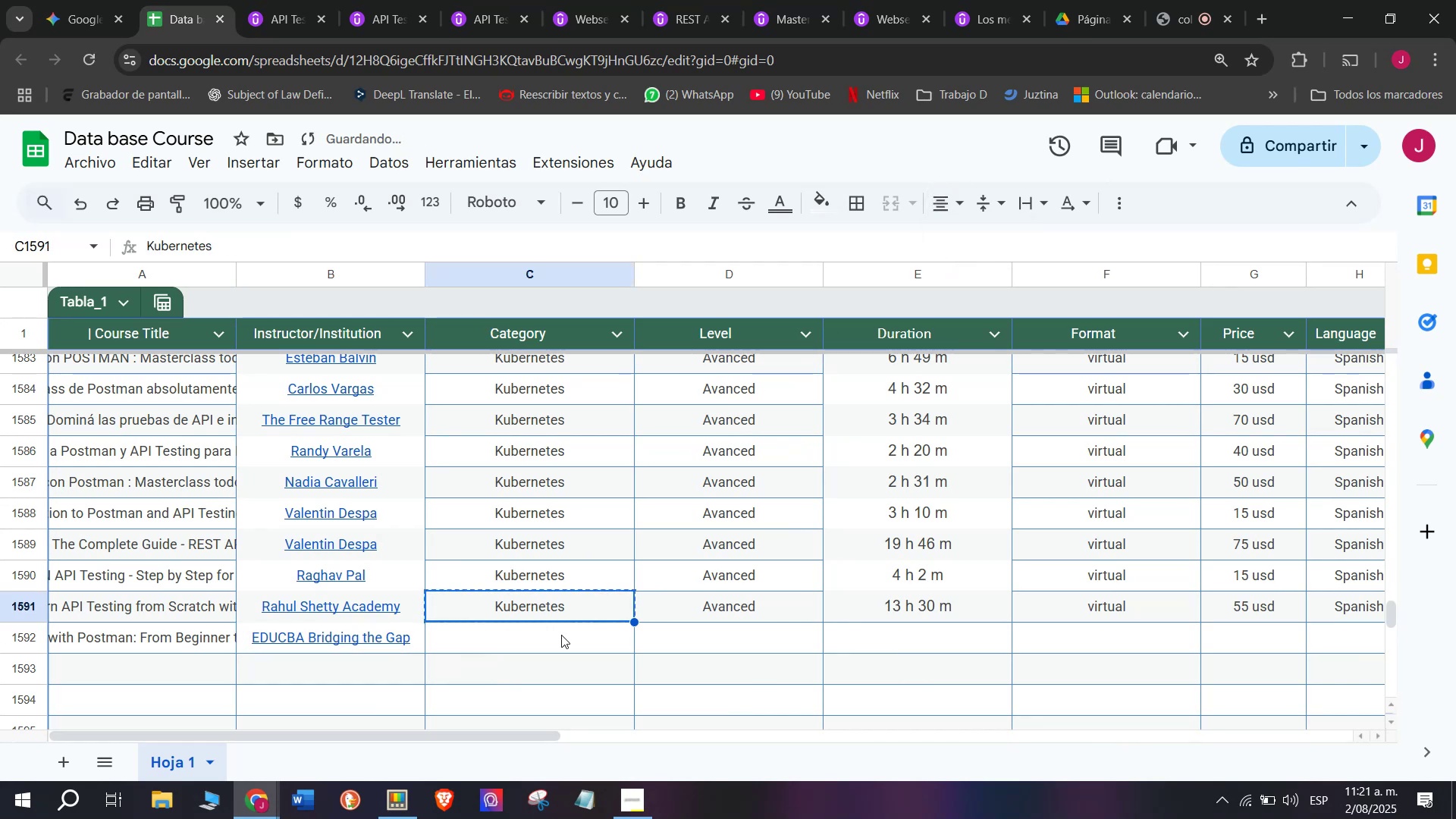 
double_click([561, 635])
 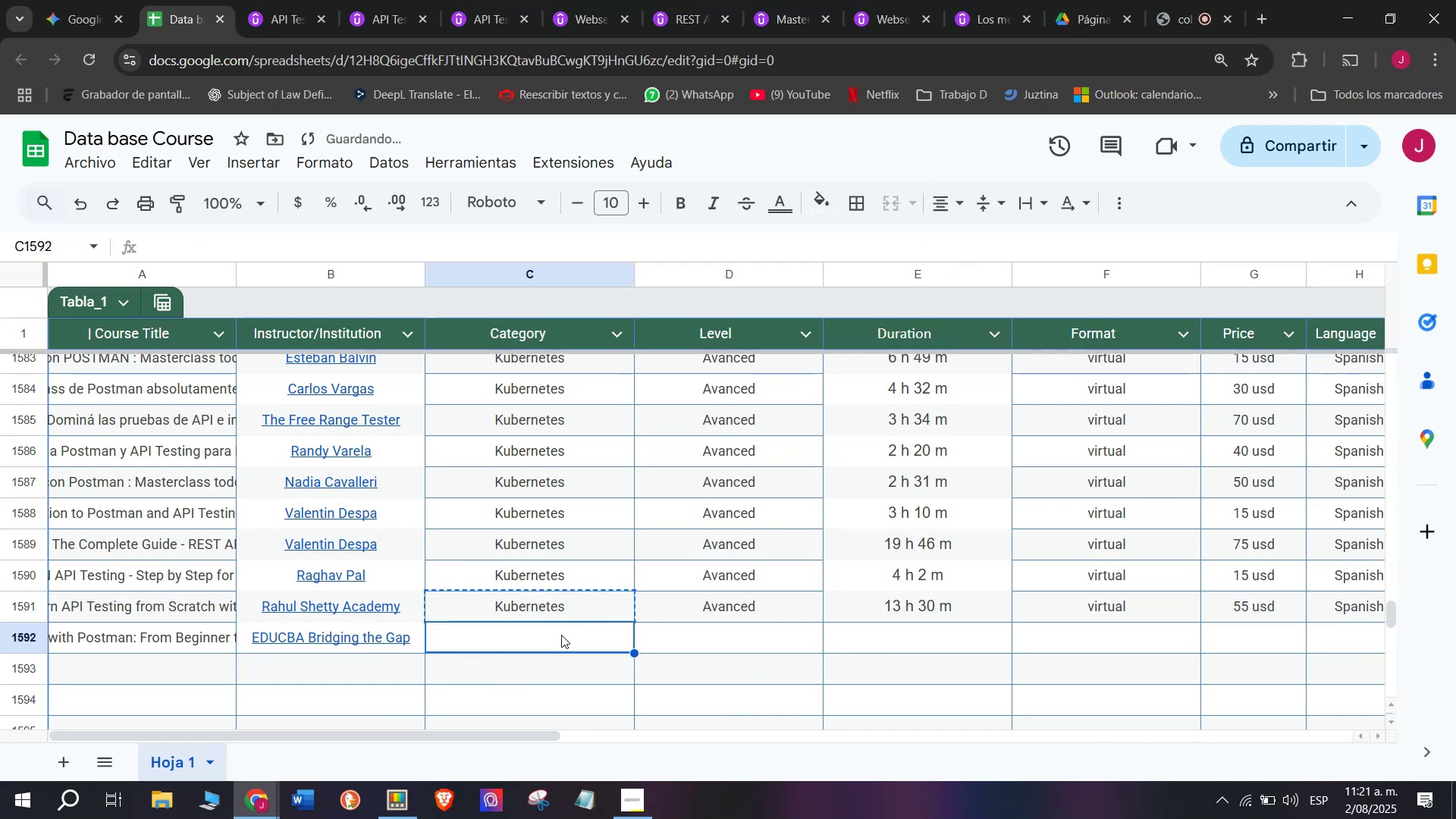 
key(Control+ControlLeft)
 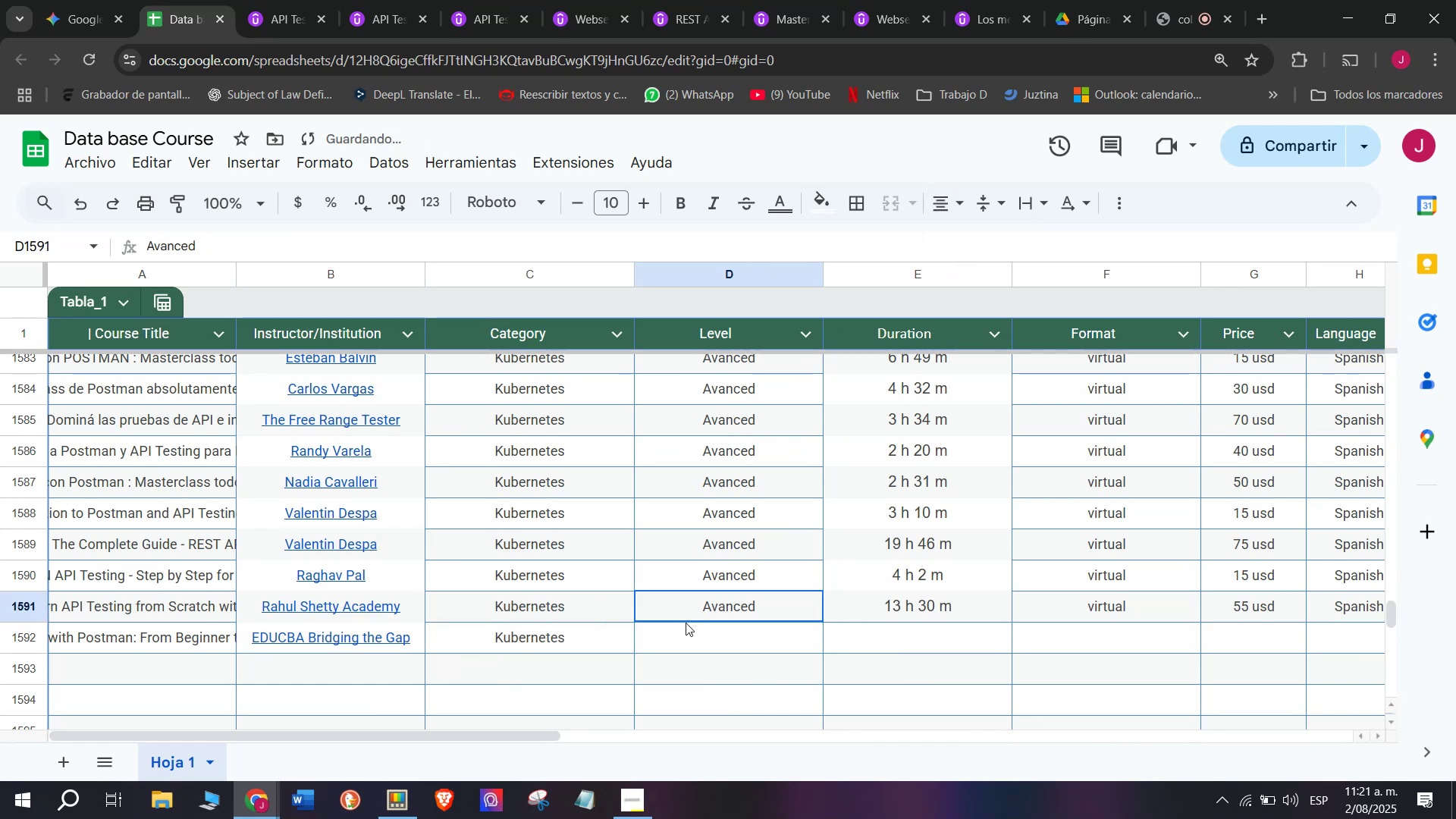 
key(Z)
 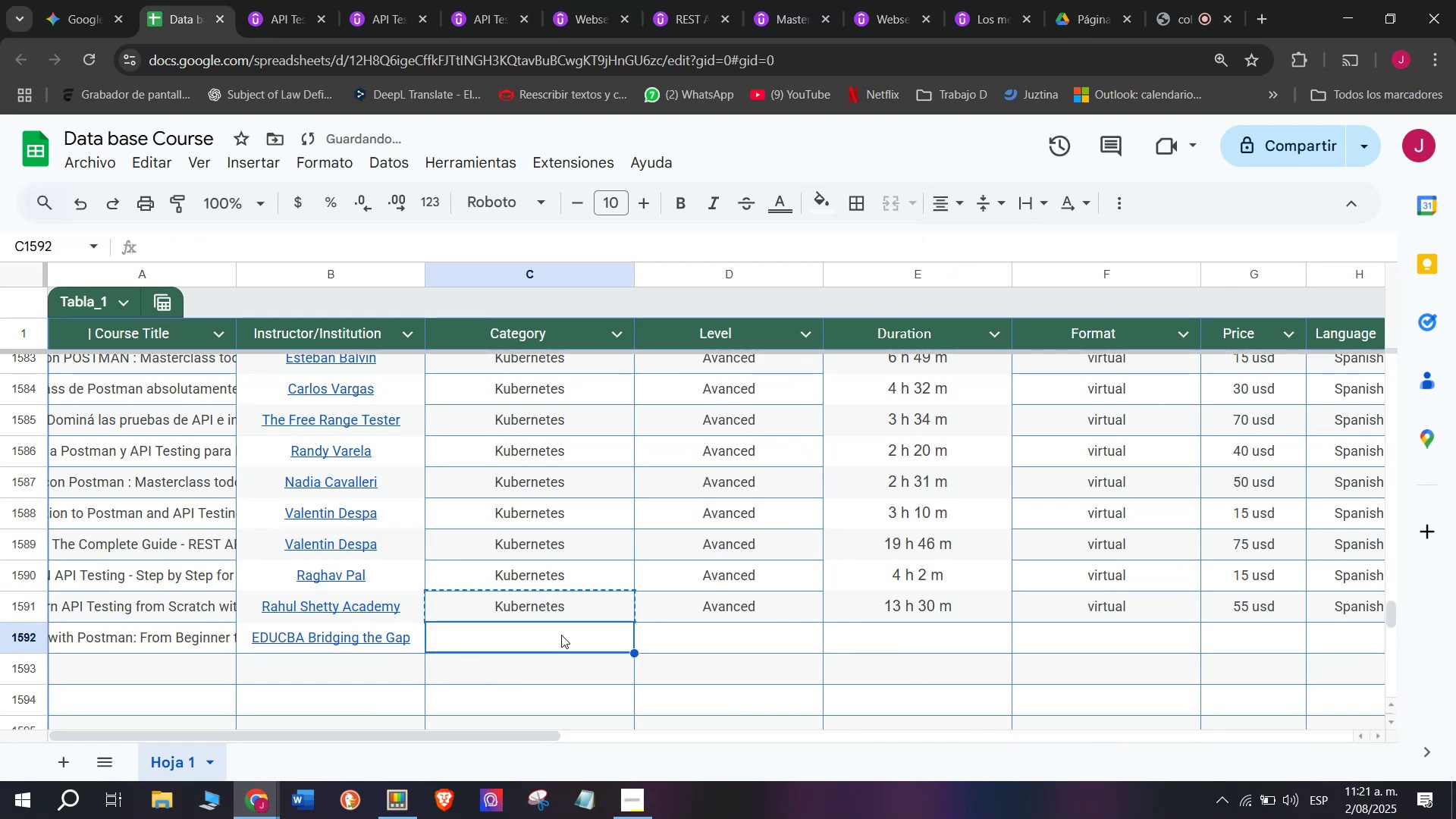 
key(Control+V)
 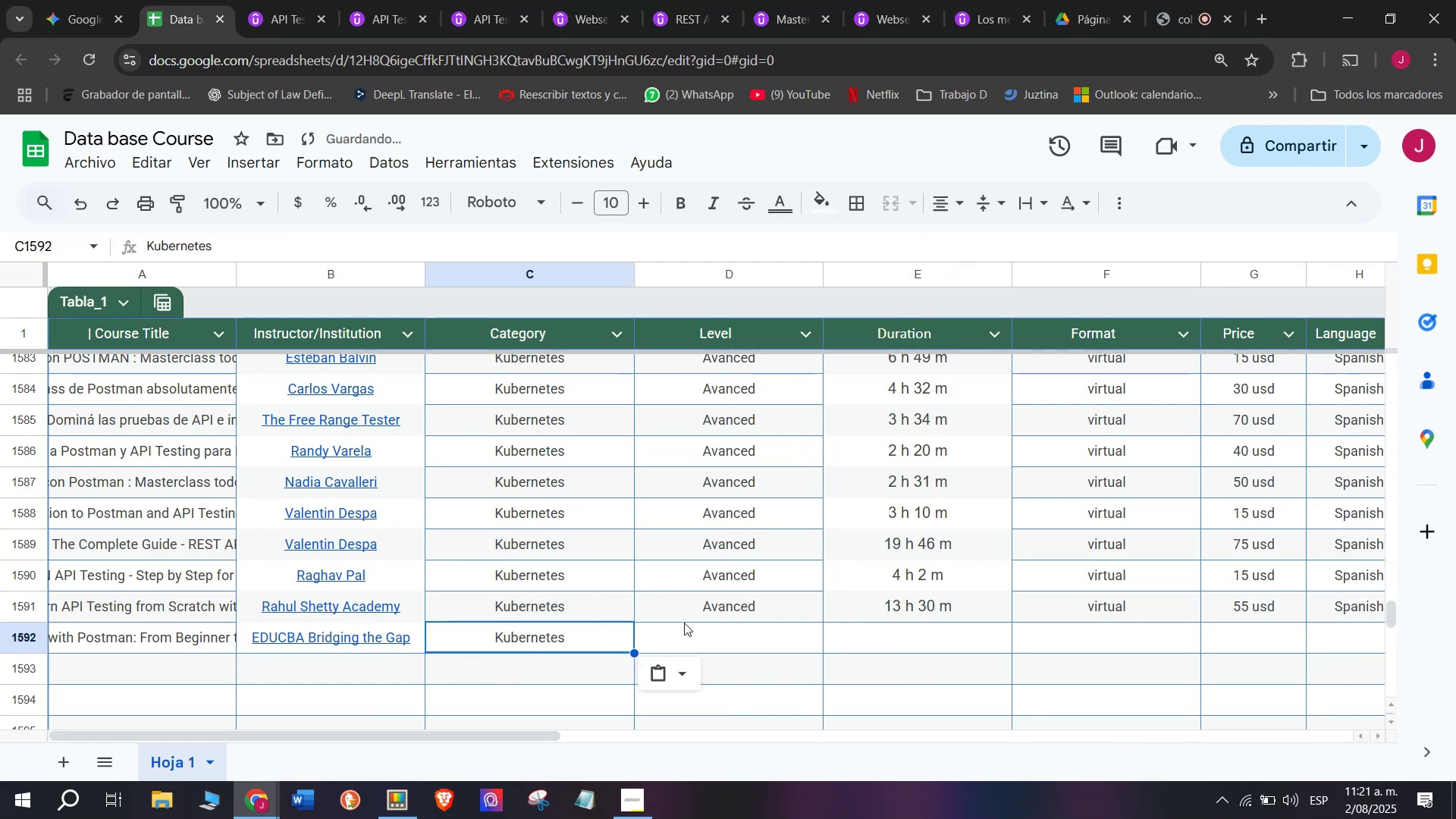 
left_click([686, 623])
 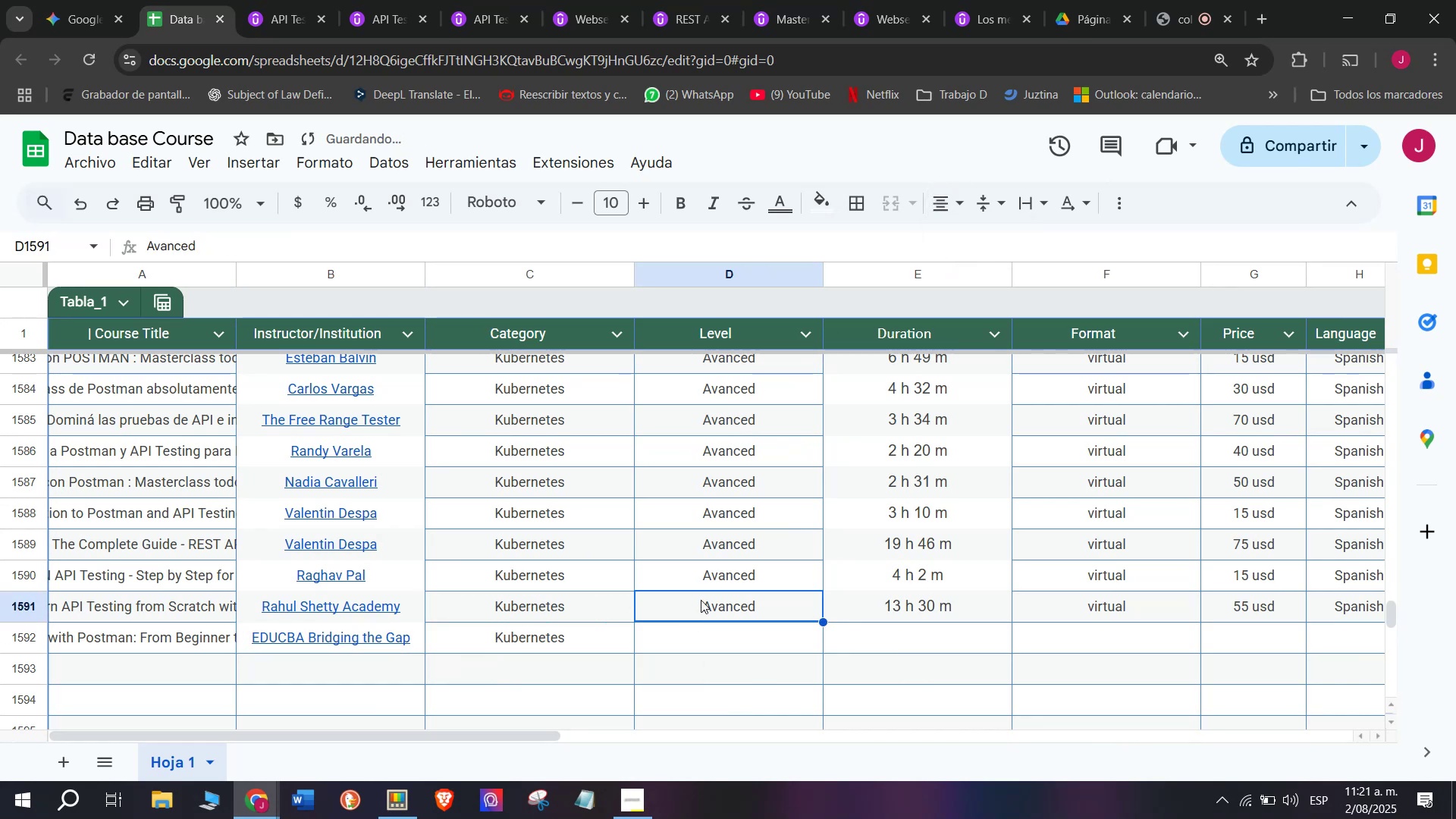 
key(Break)
 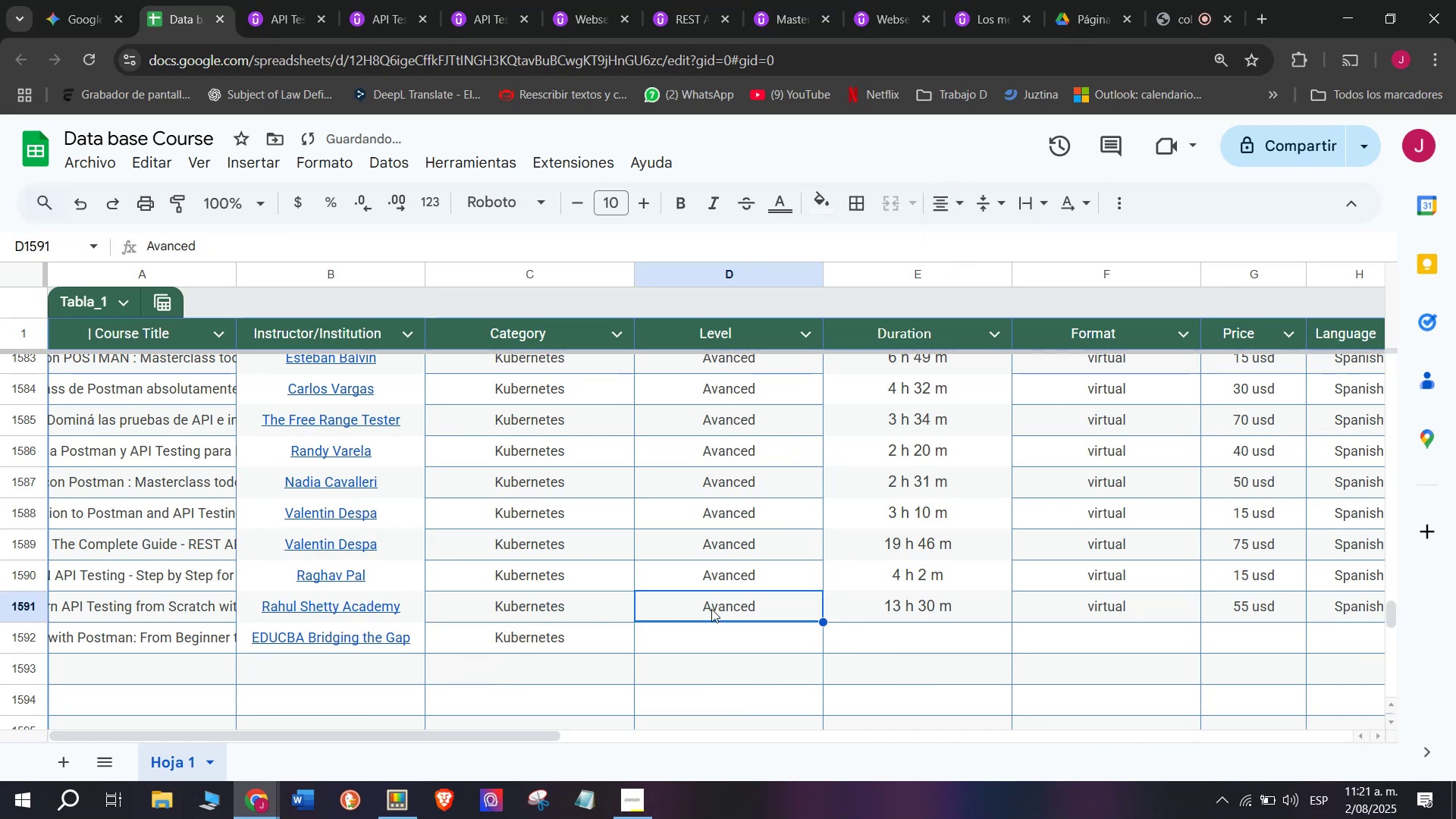 
key(Control+ControlLeft)
 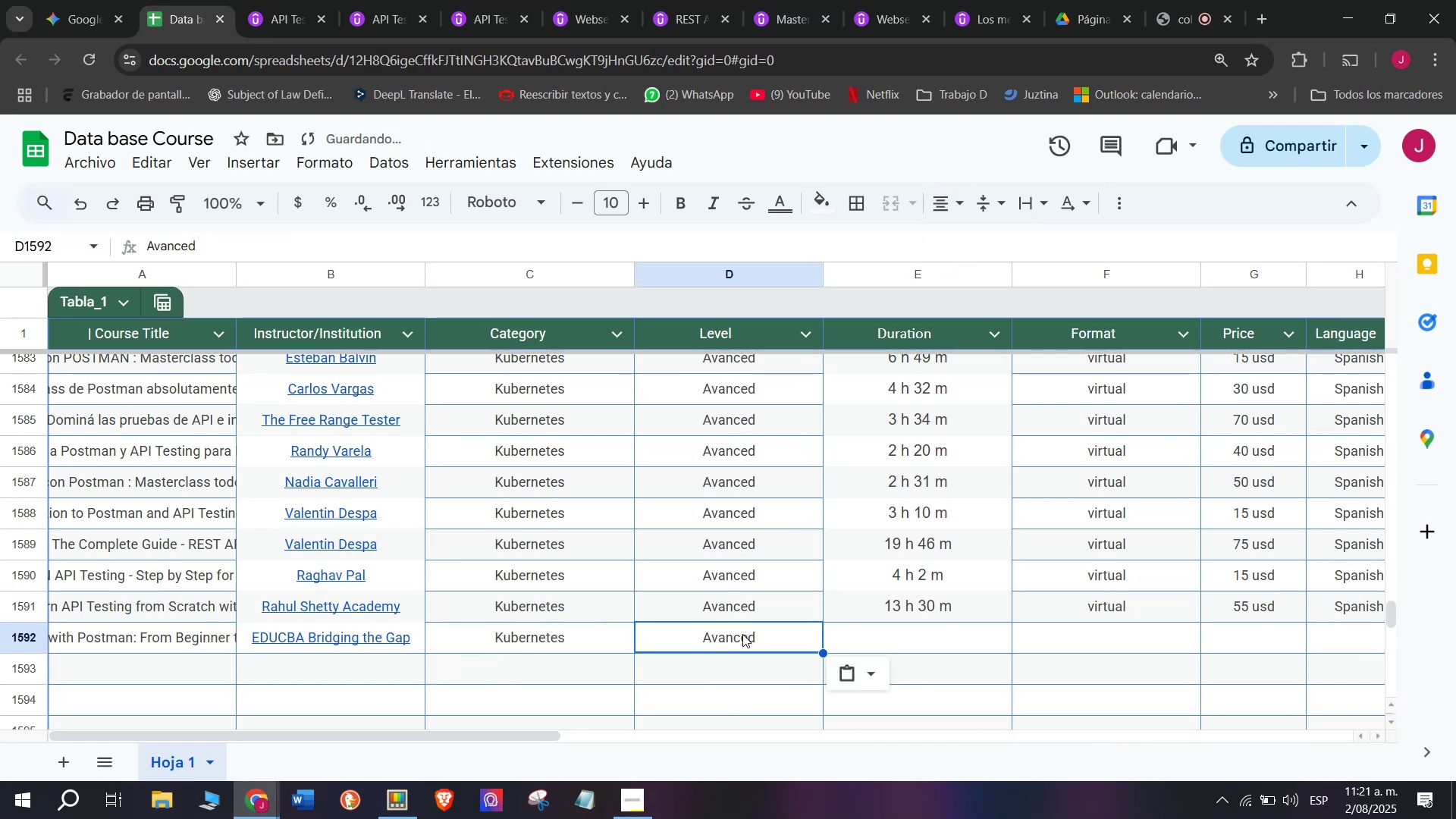 
key(Control+C)
 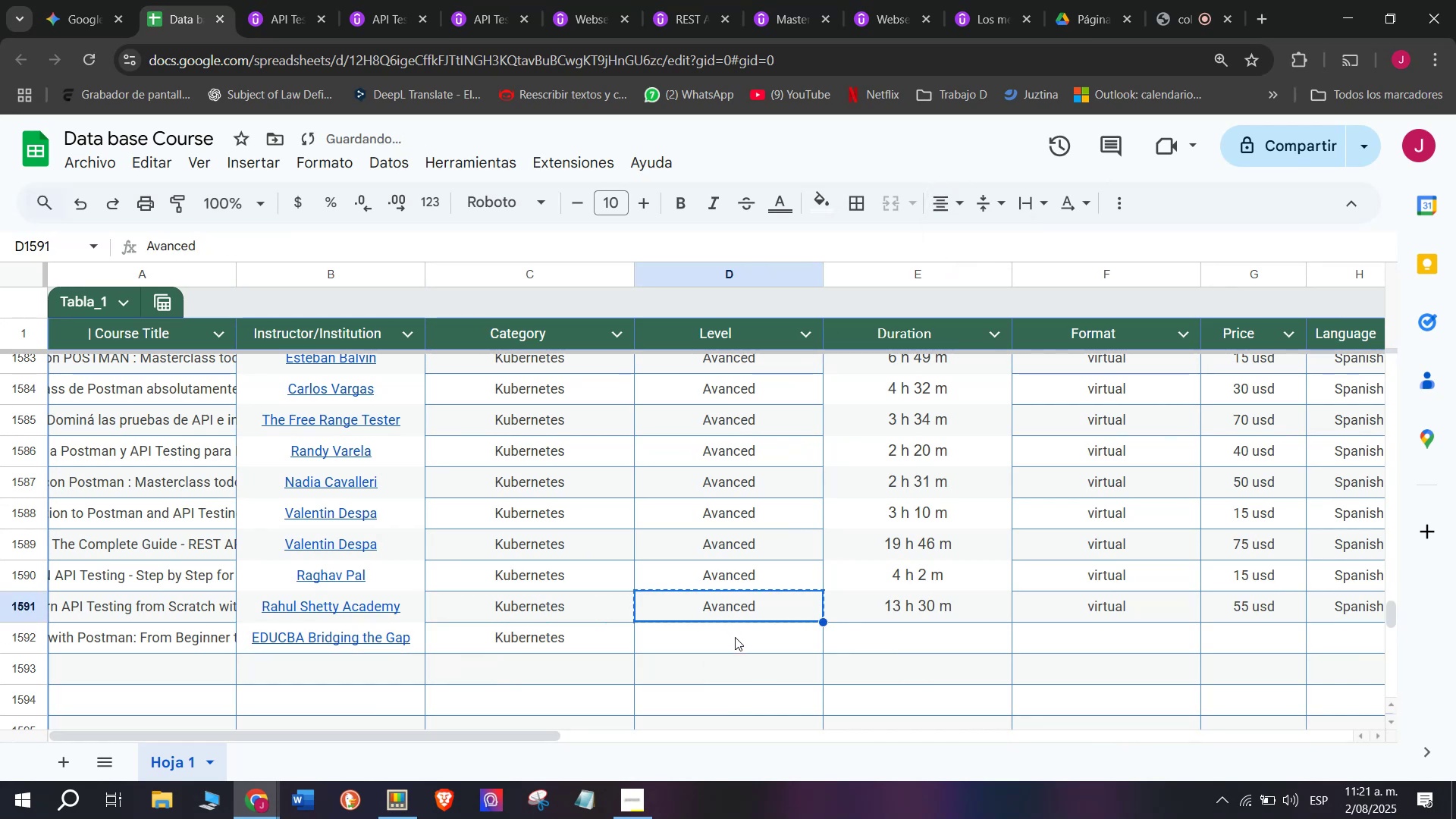 
left_click([735, 639])
 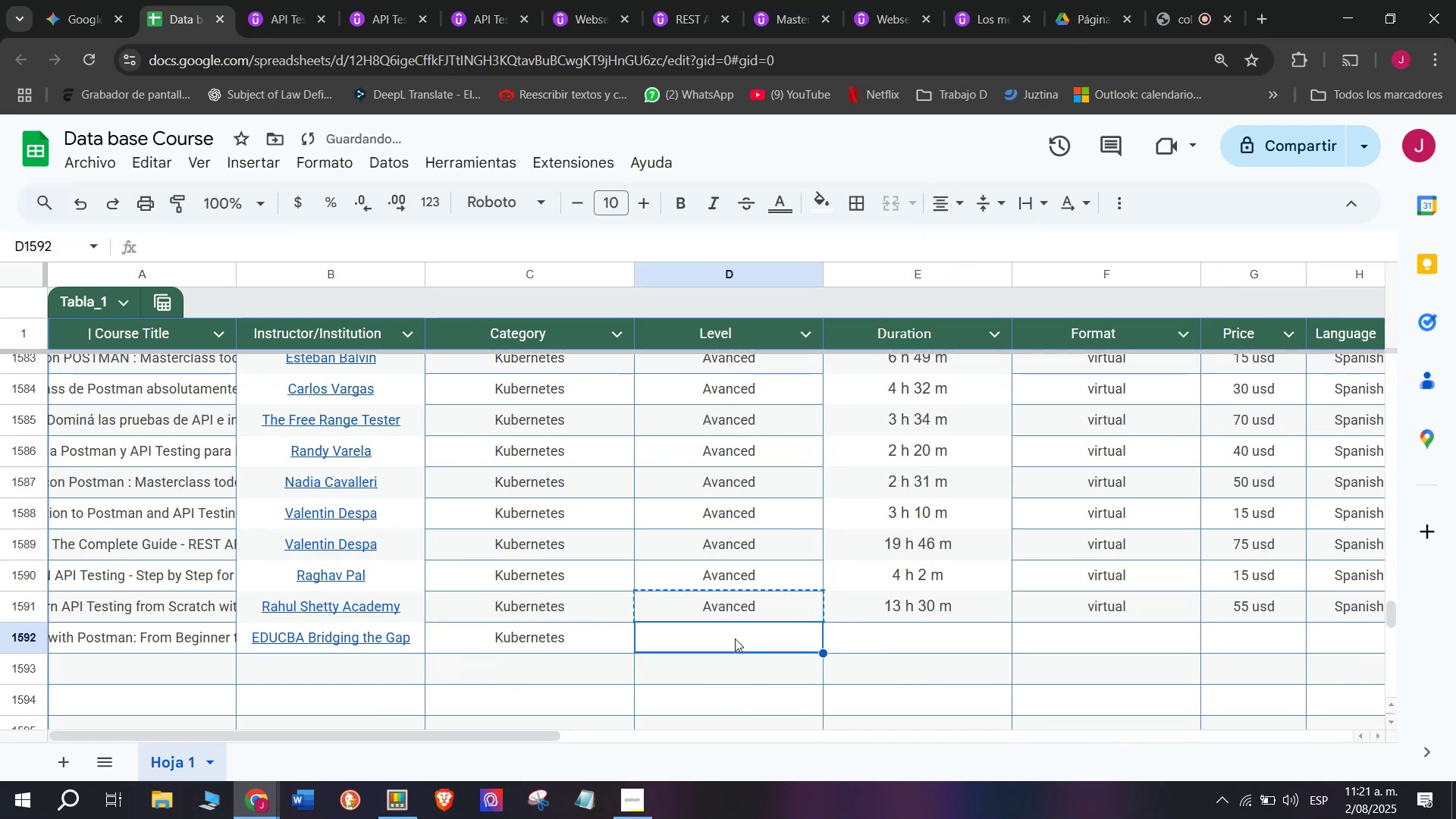 
key(Control+ControlLeft)
 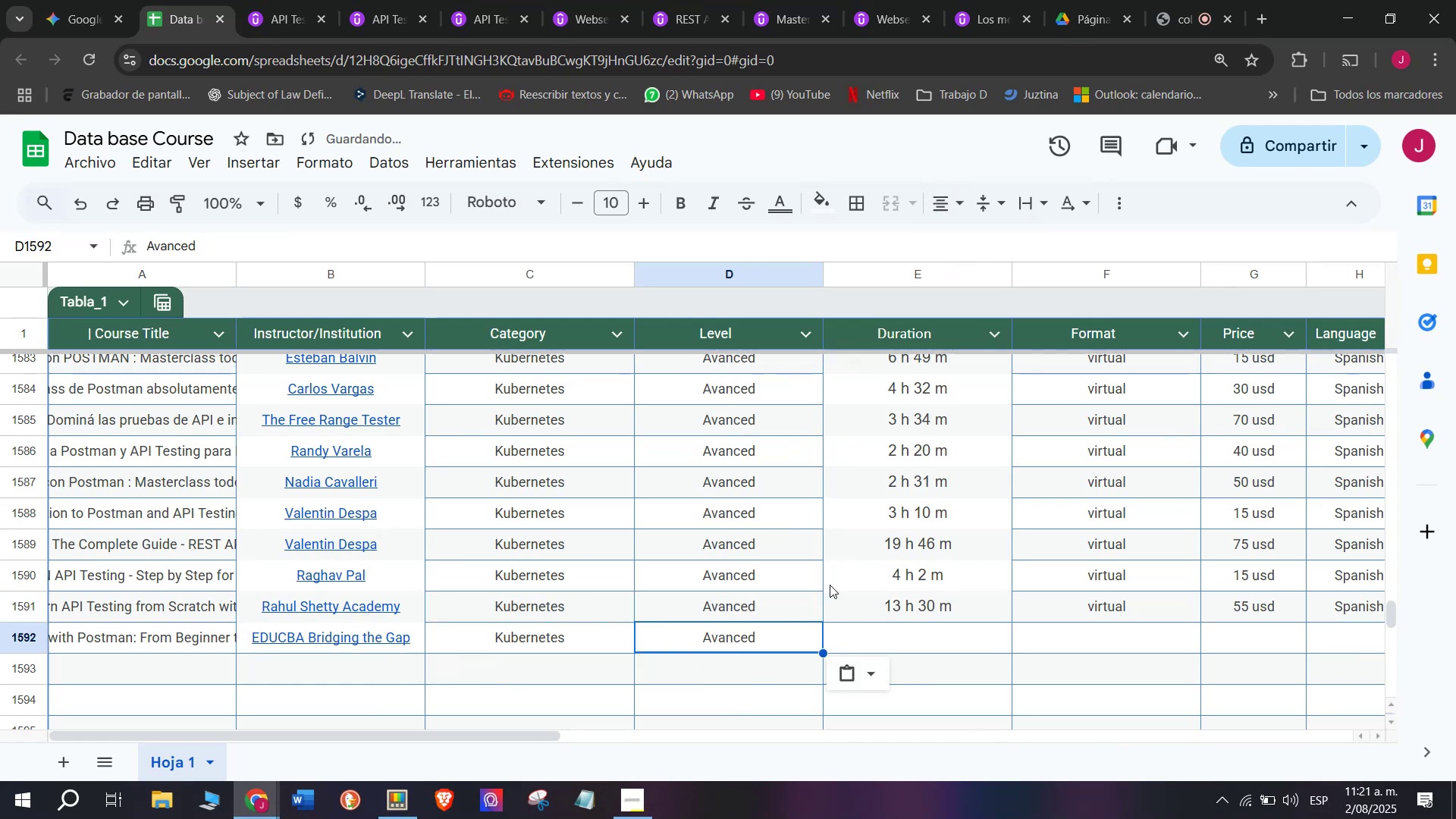 
key(Control+V)
 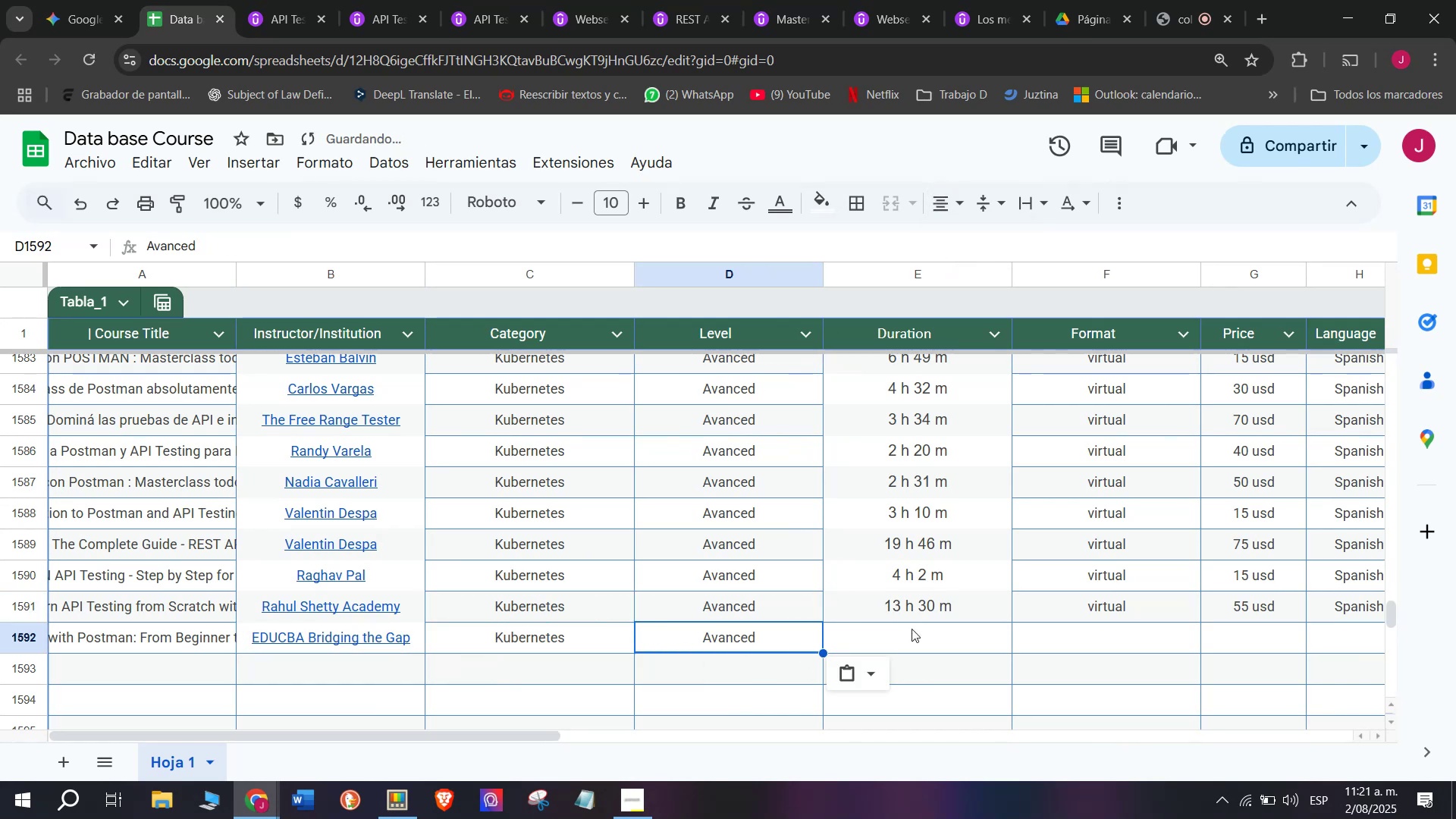 
key(Z)
 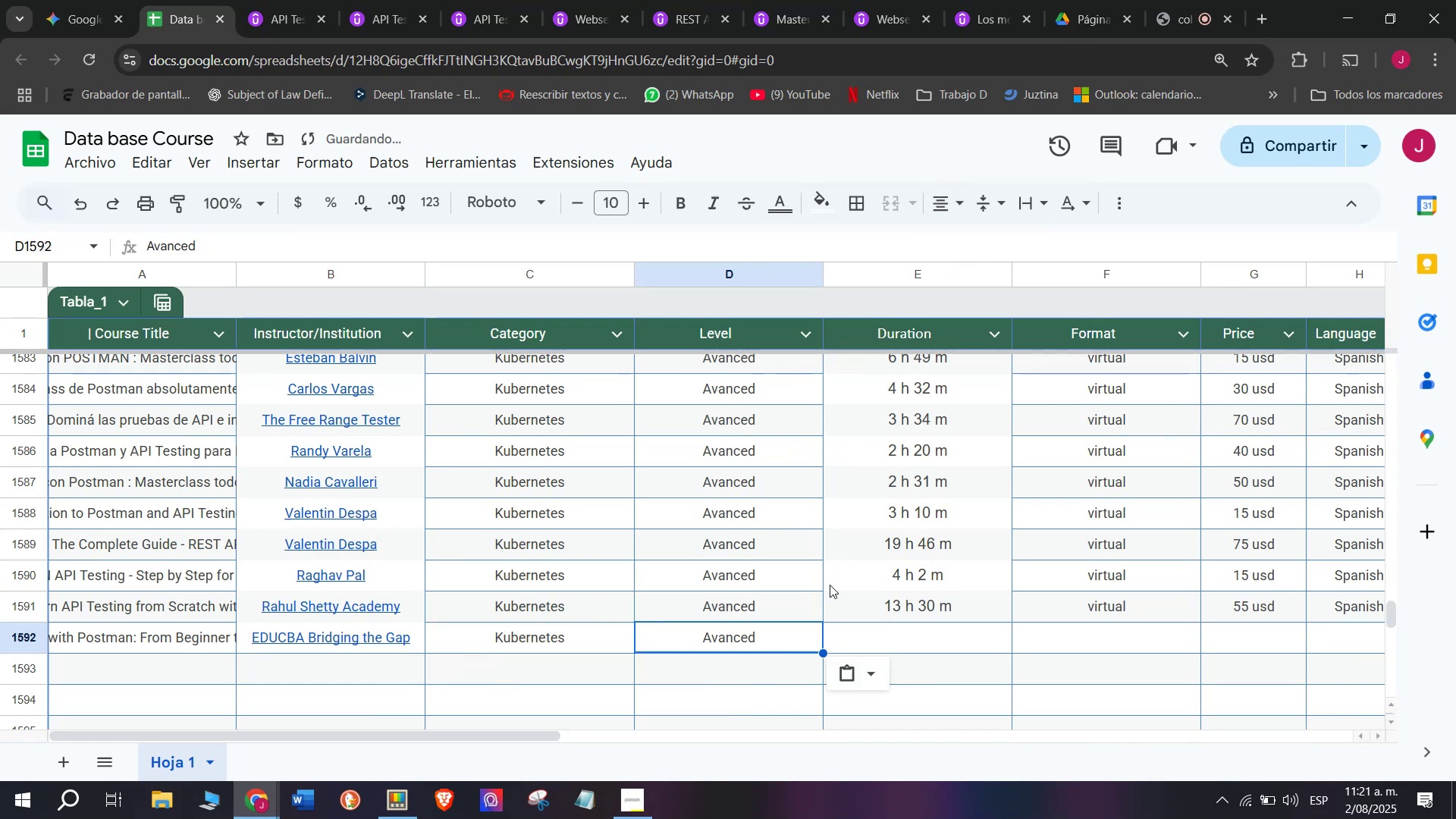 
left_click([921, 637])
 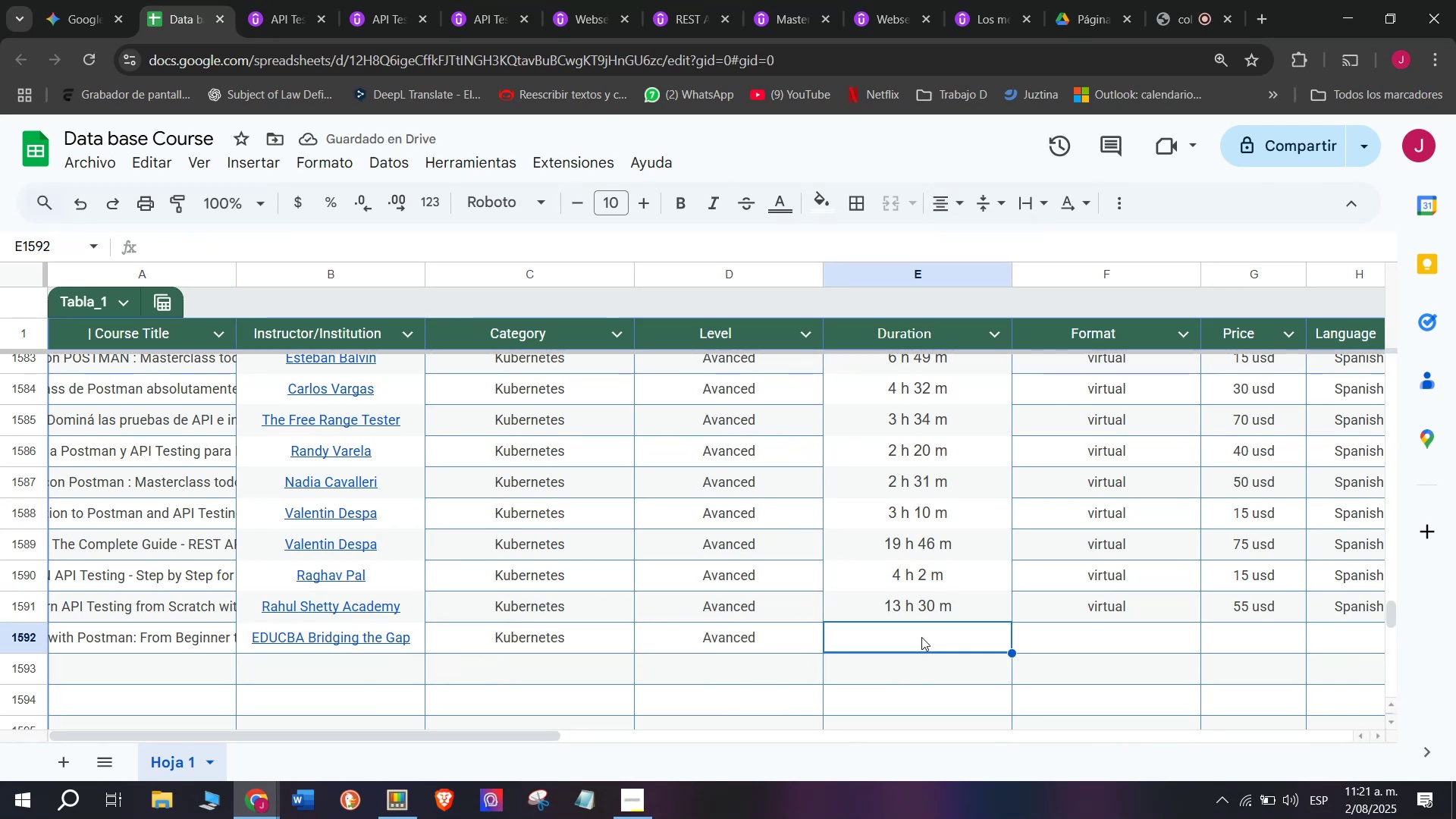 
left_click([285, 0])
 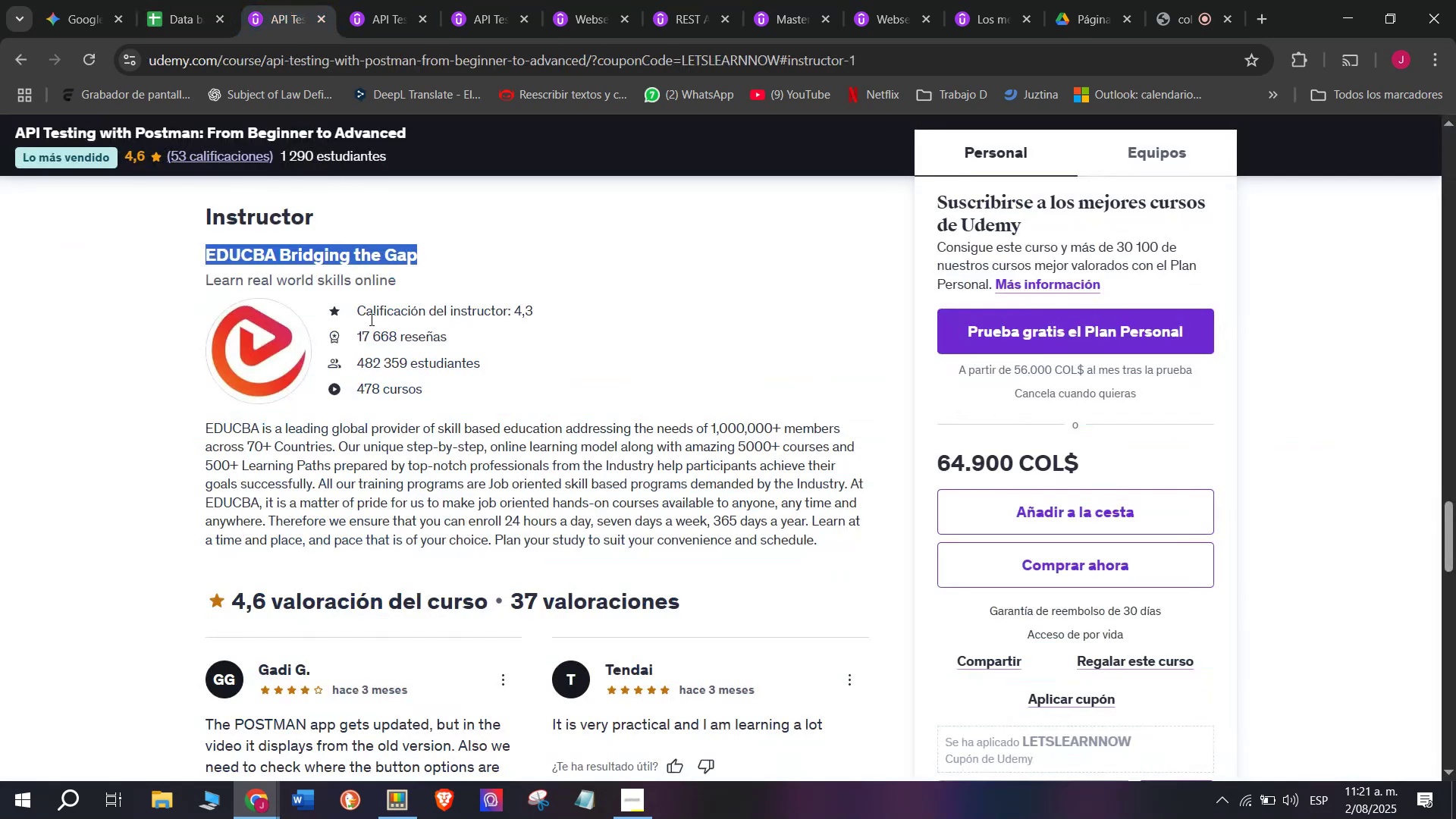 
scroll: coordinate [260, 529], scroll_direction: up, amount: 10.0
 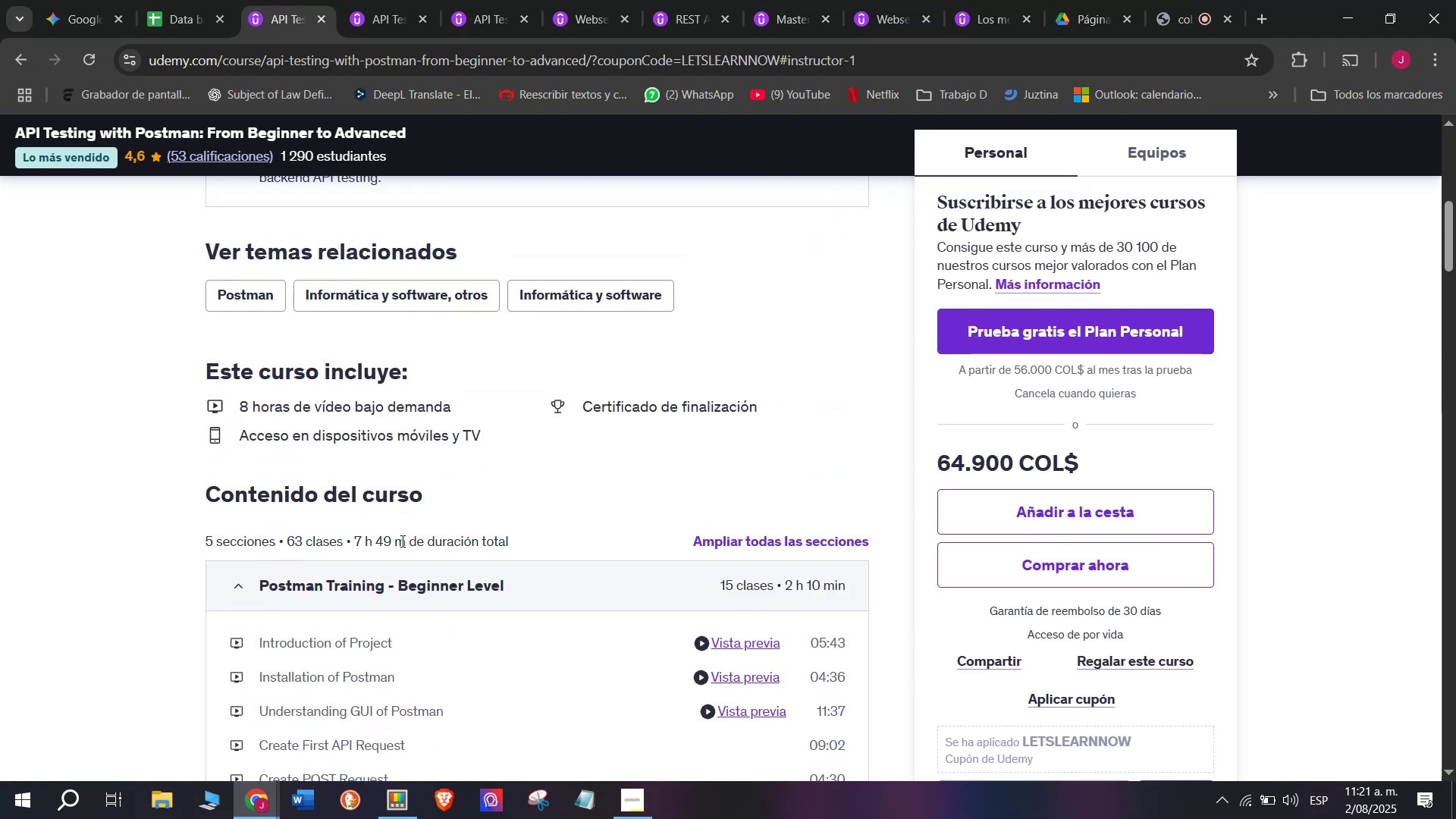 
left_click_drag(start_coordinate=[404, 542], to_coordinate=[353, 538])
 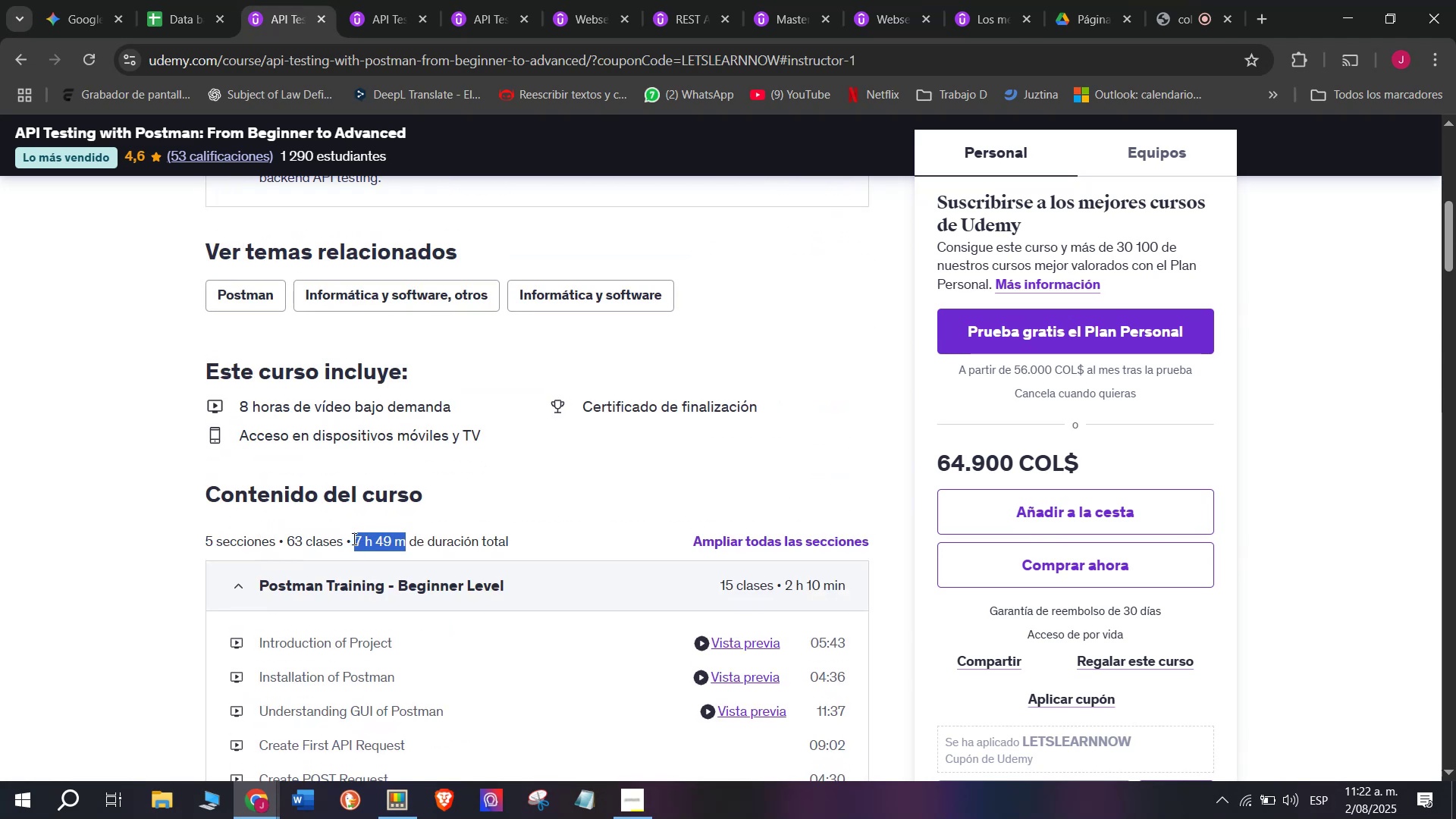 
key(Break)
 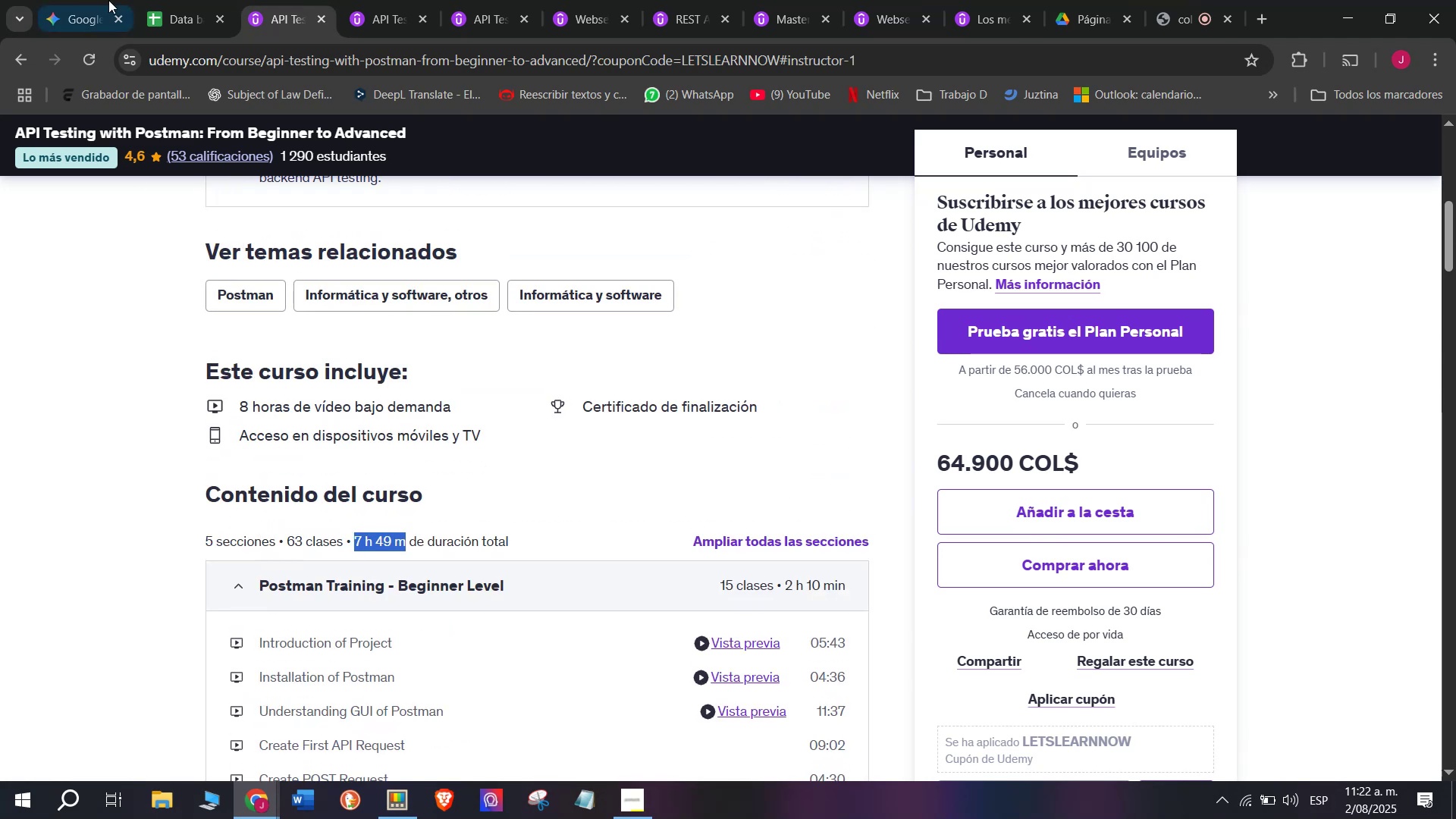 
key(Control+ControlLeft)
 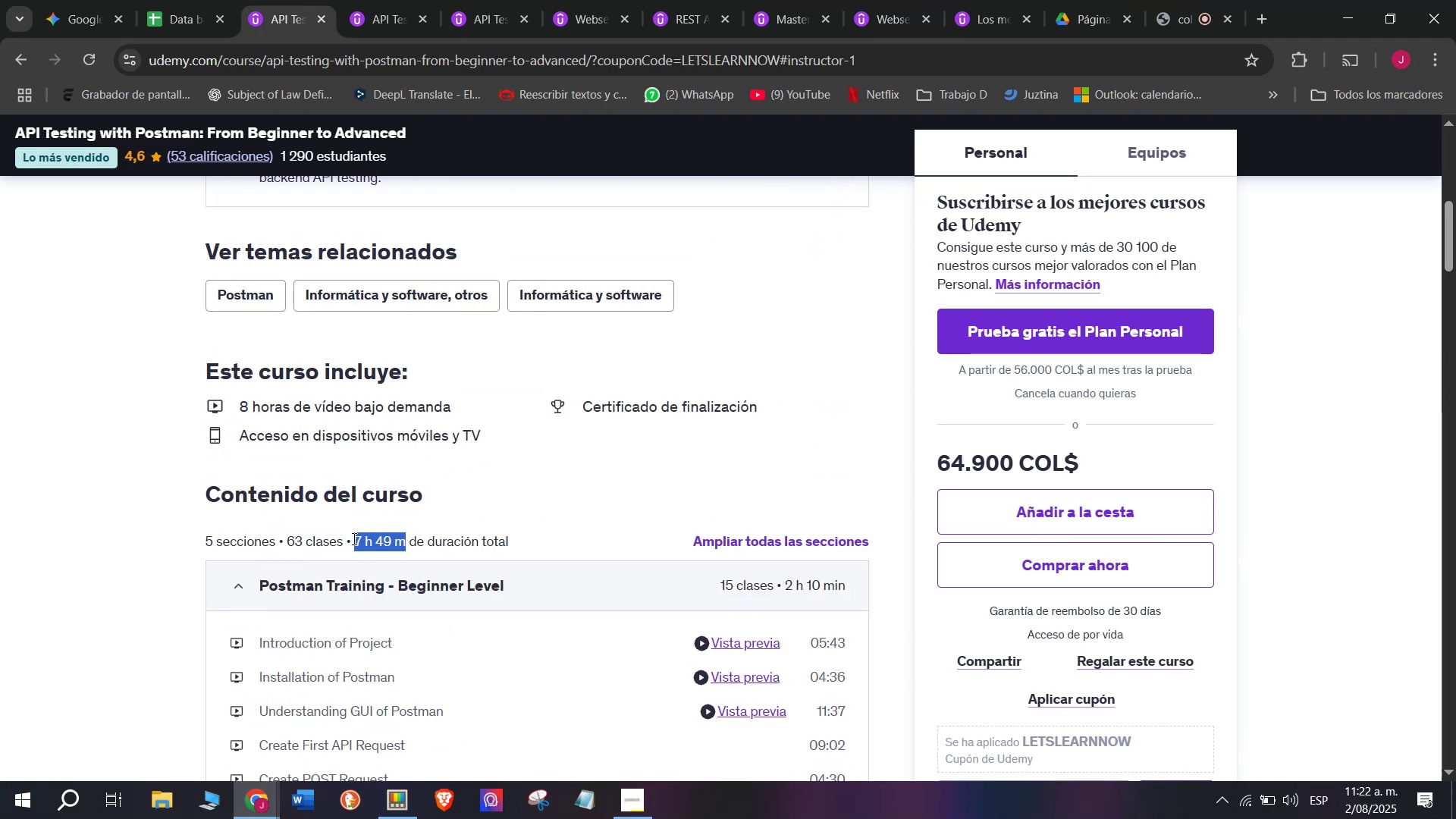 
key(Control+C)
 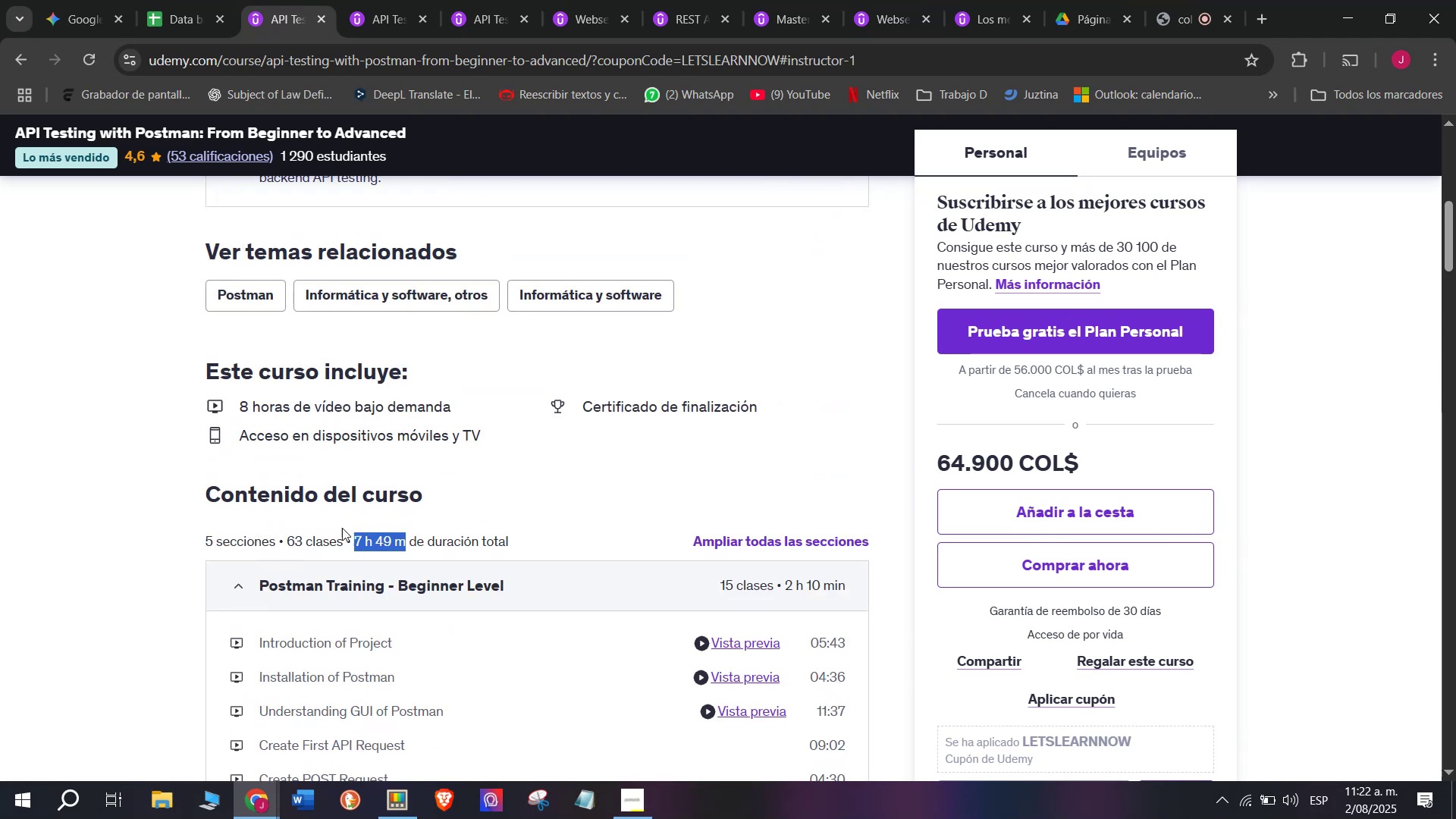 
key(Break)
 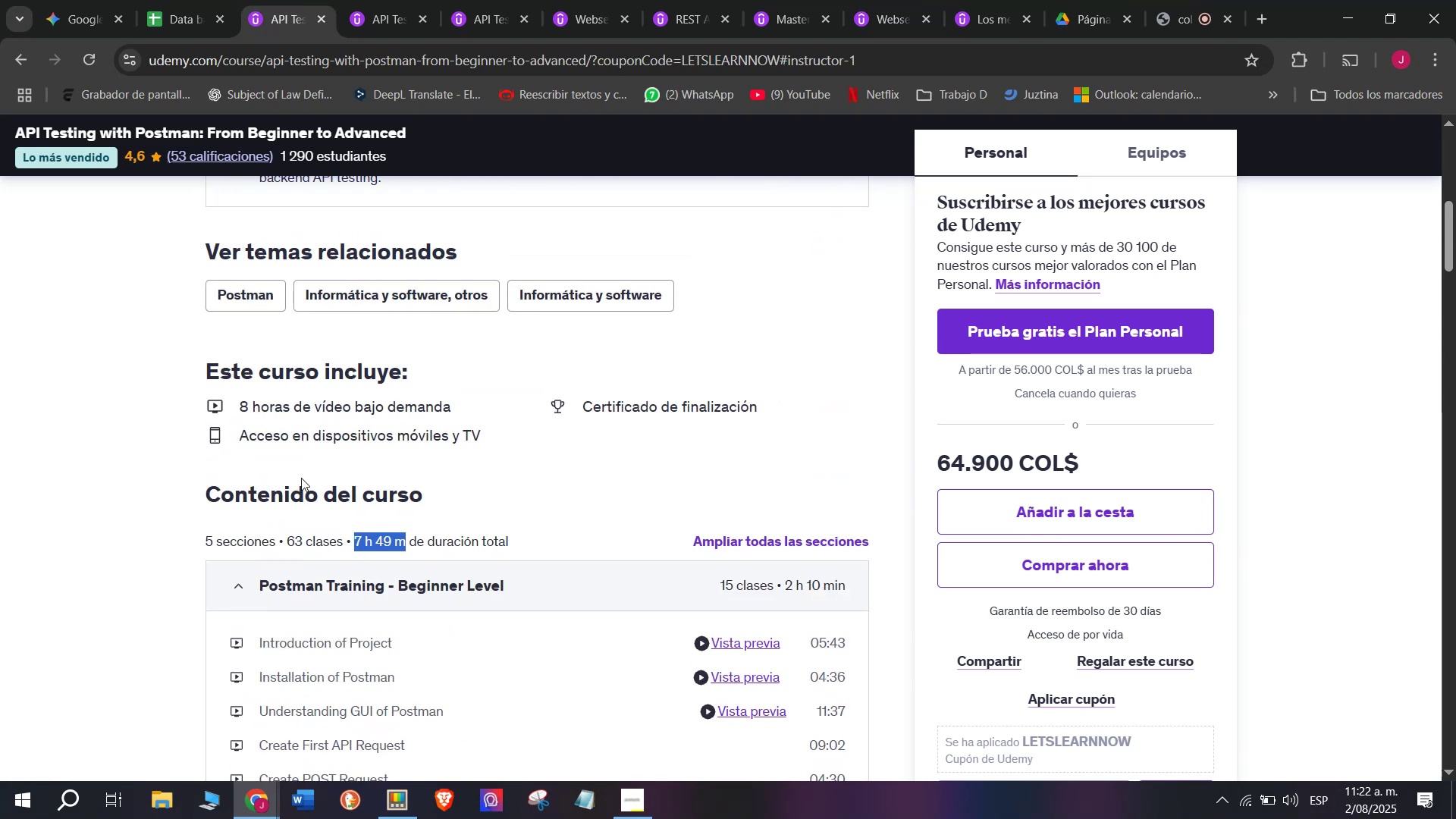 
key(Control+ControlLeft)
 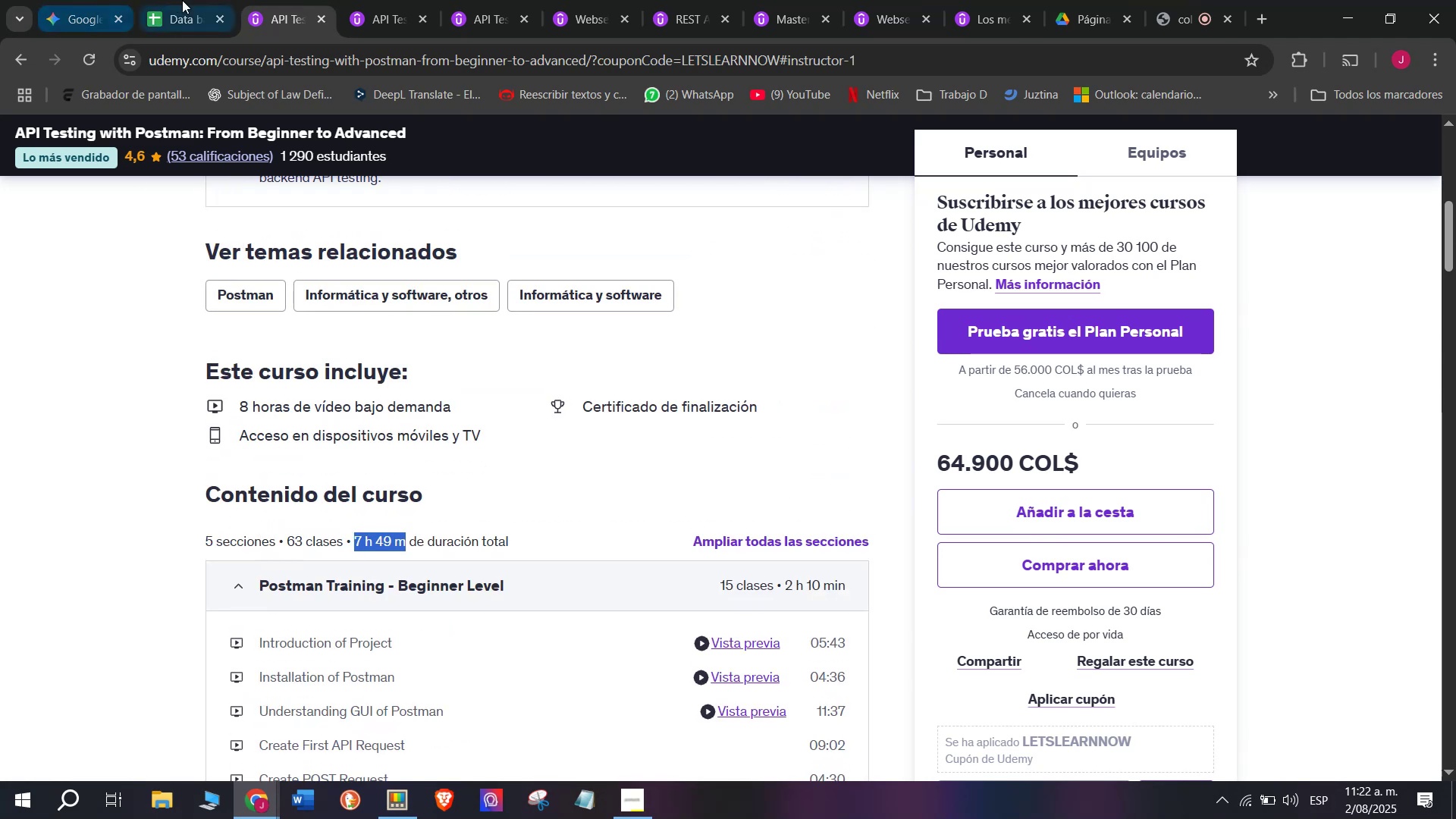 
key(Control+C)
 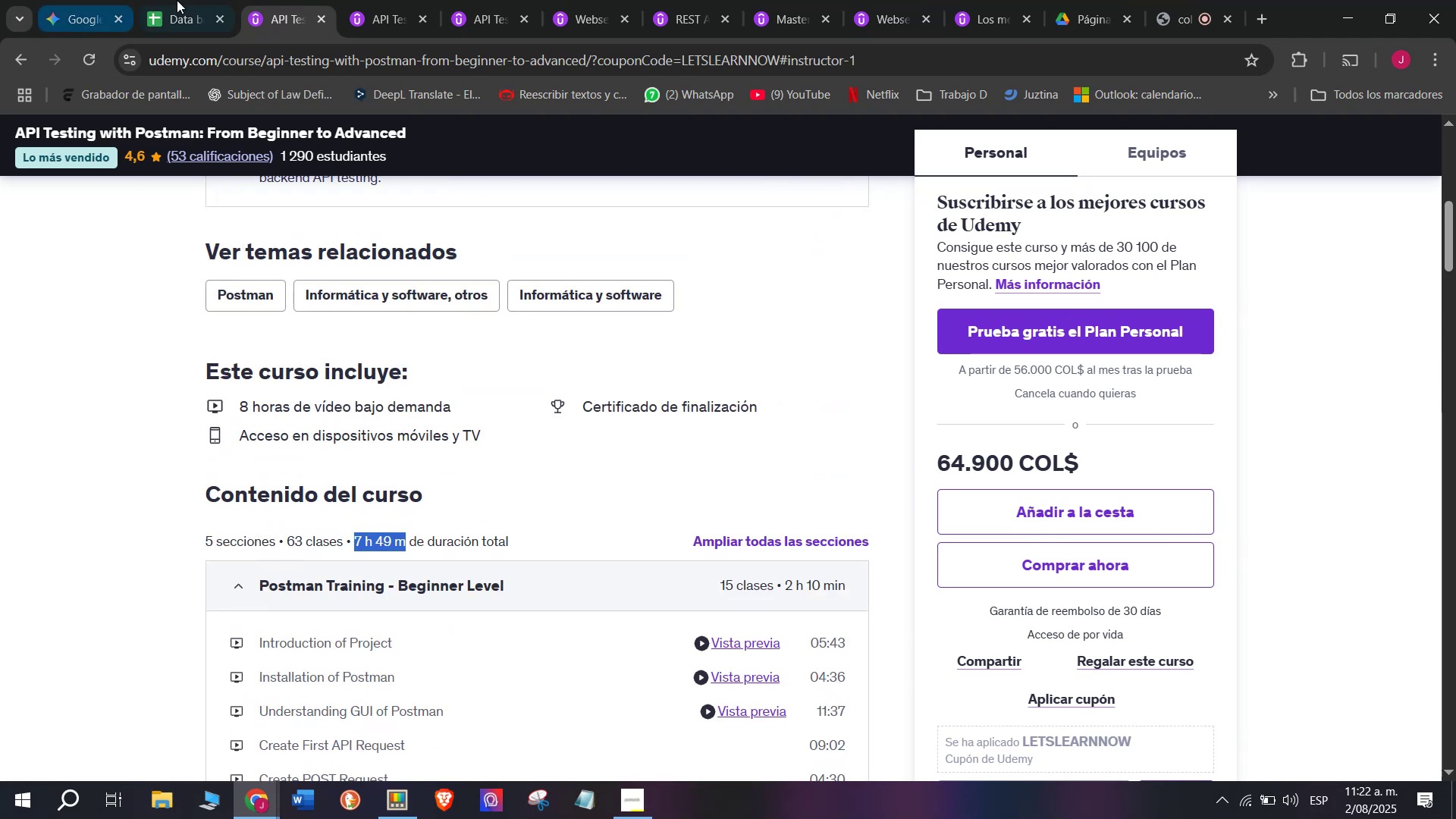 
left_click([182, 0])
 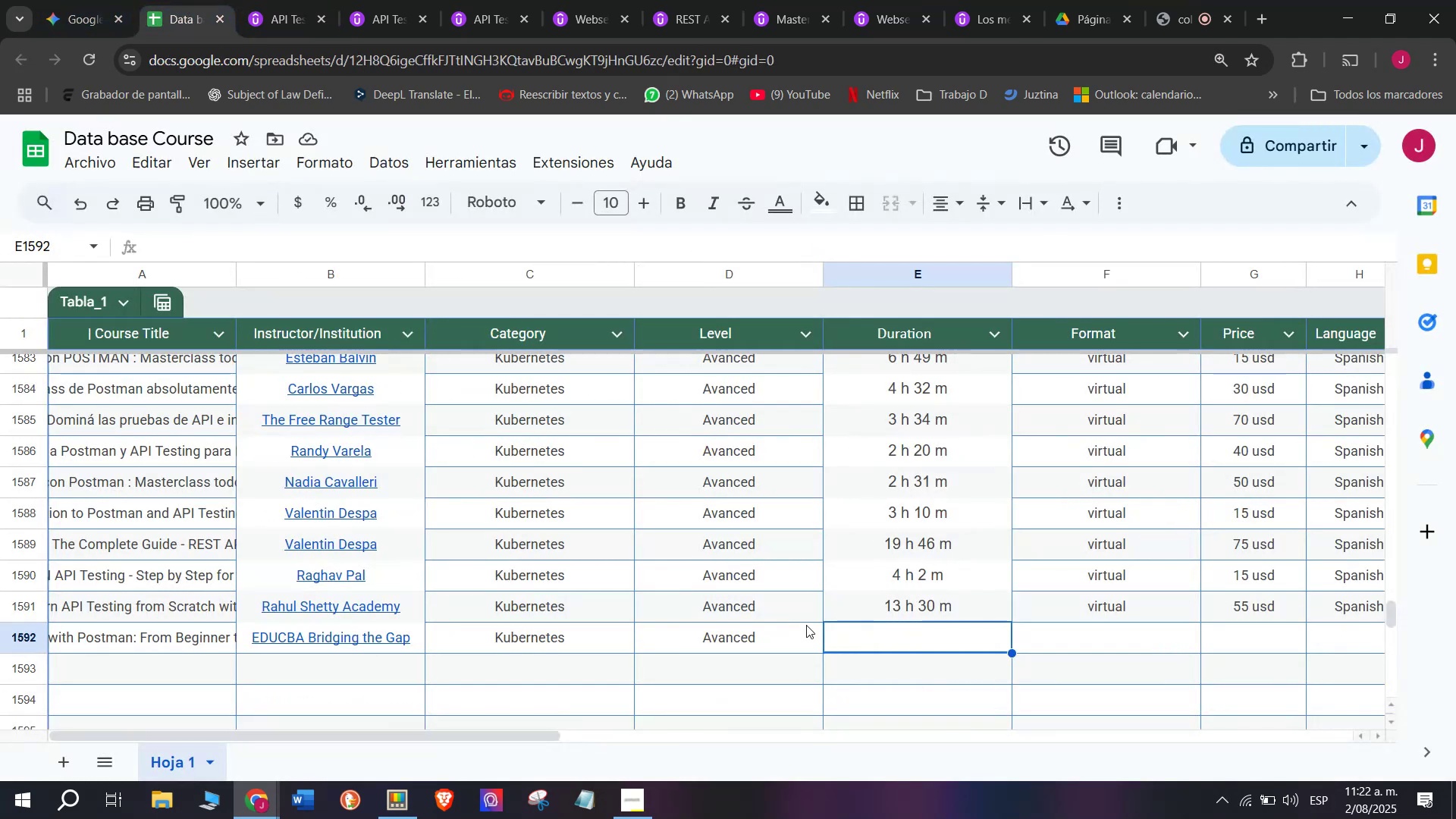 
key(Z)
 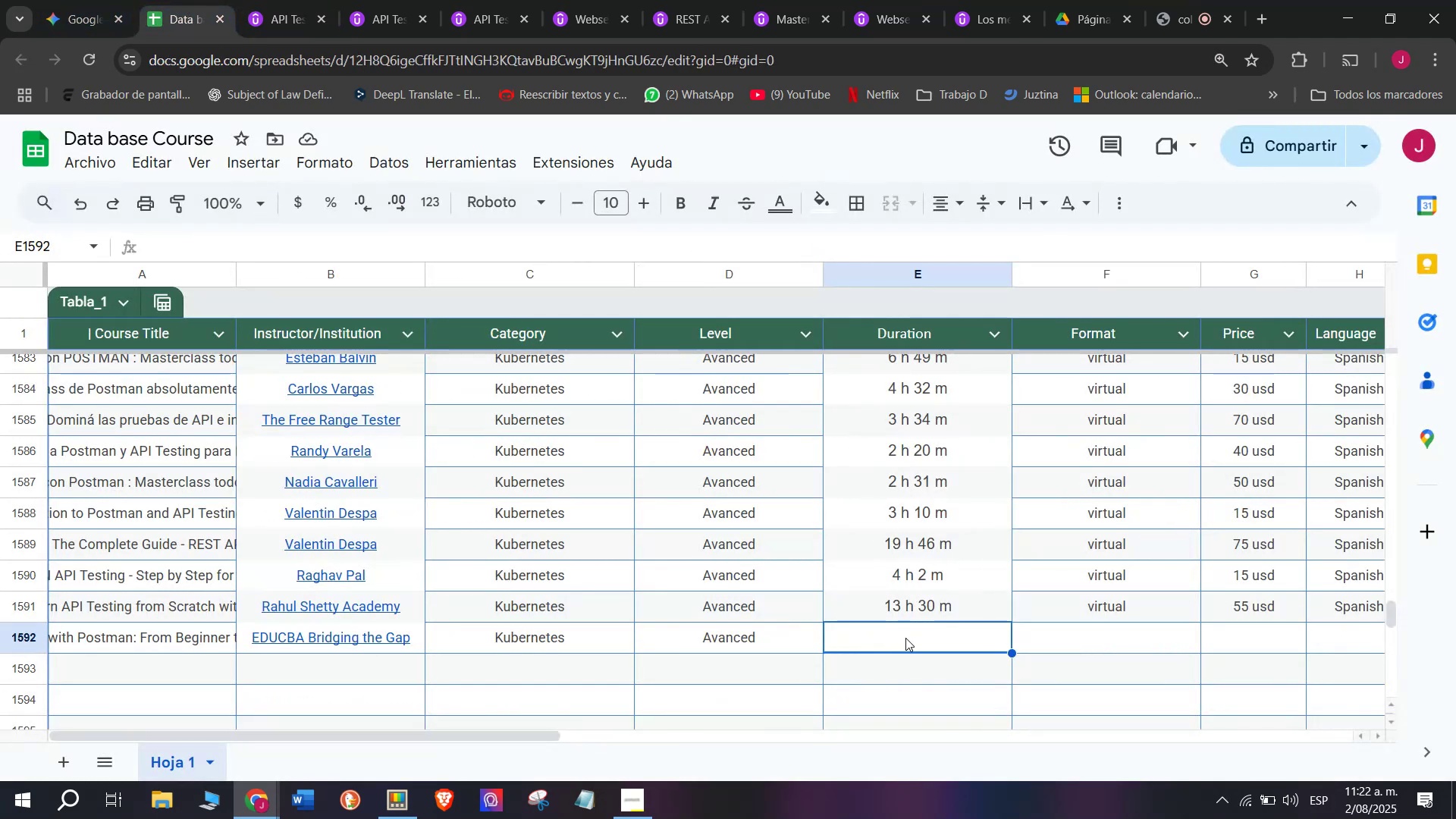 
key(Control+ControlLeft)
 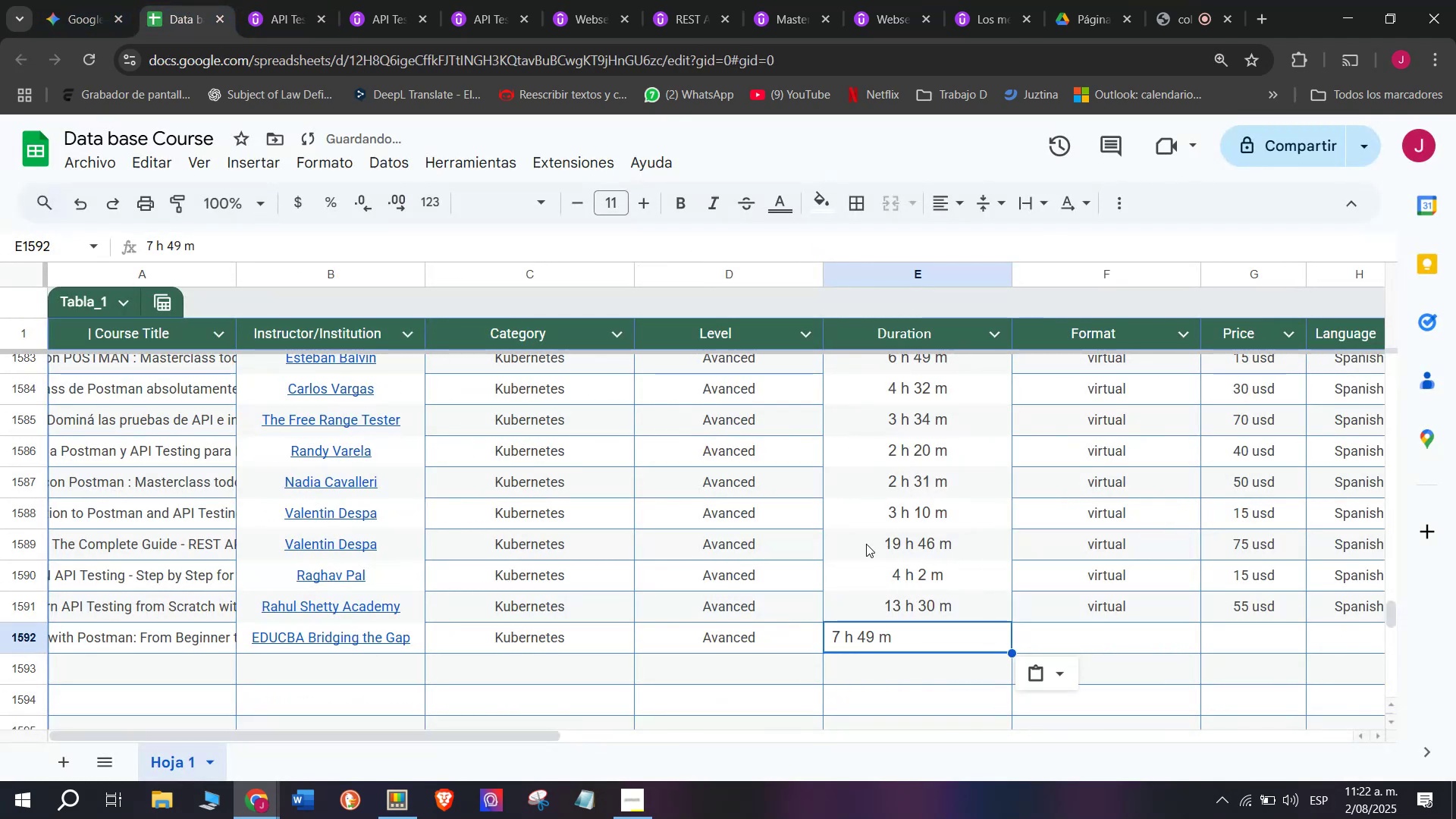 
key(Control+V)
 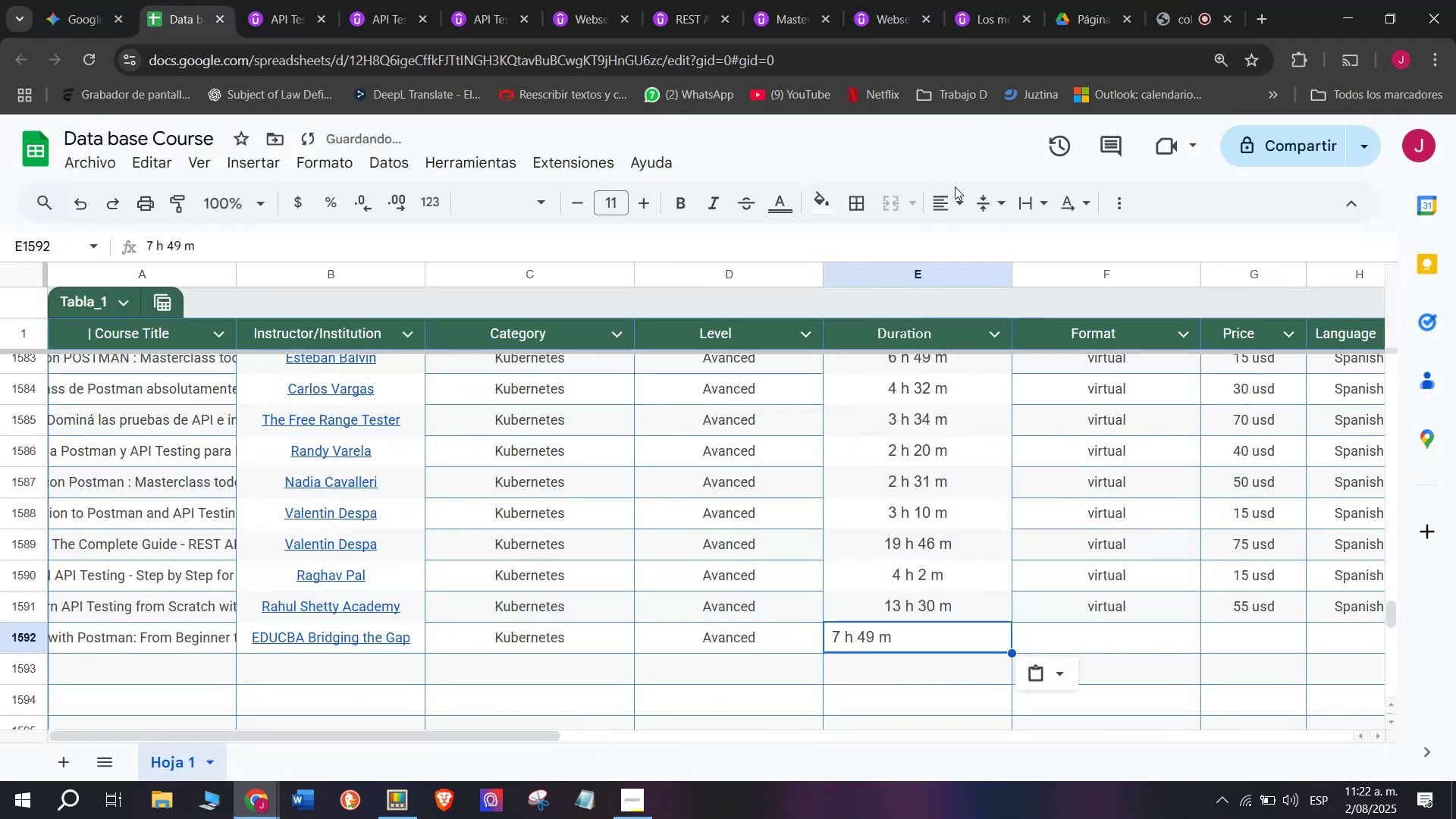 
double_click([955, 196])
 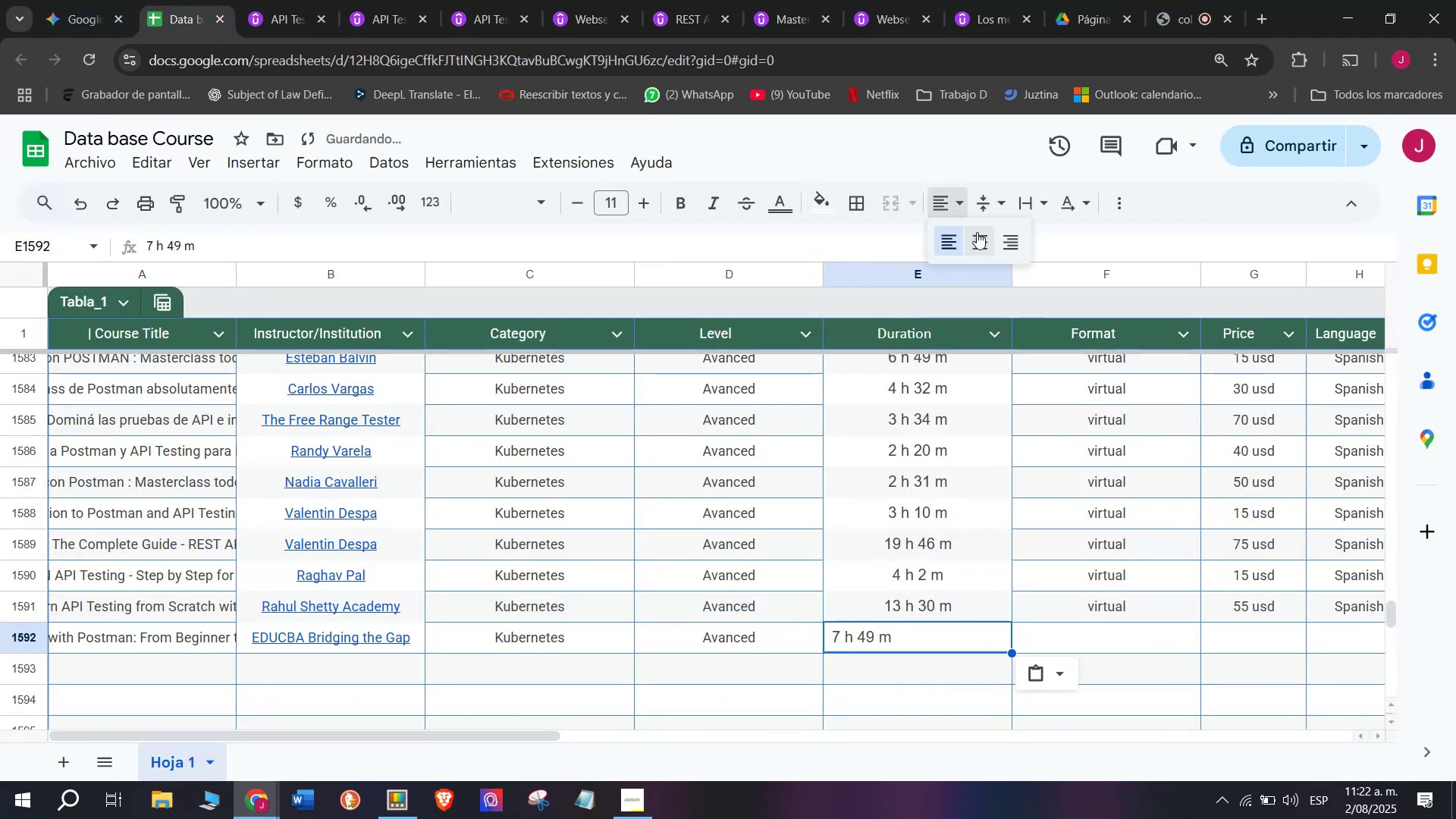 
left_click([977, 232])
 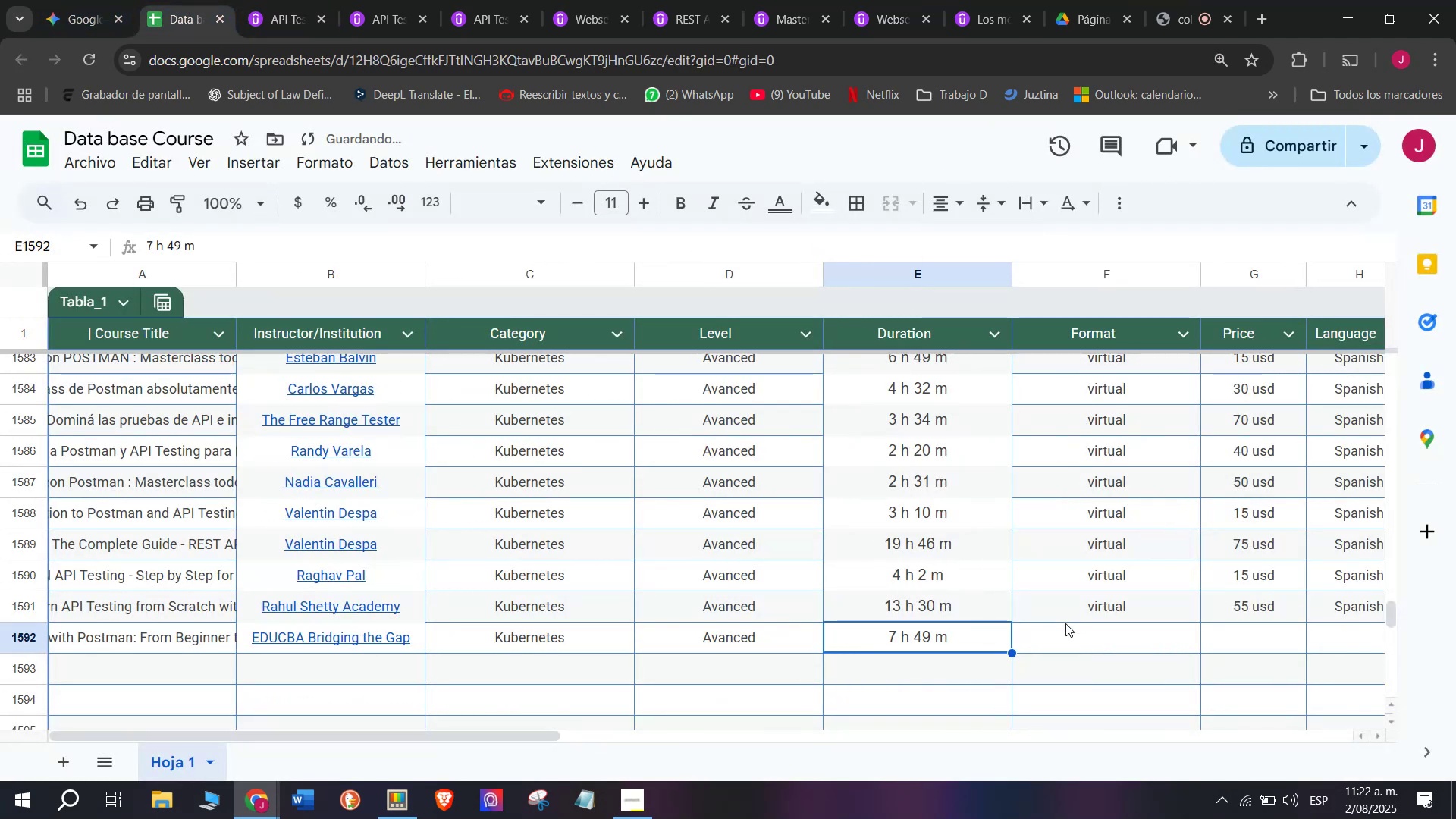 
left_click([1084, 634])
 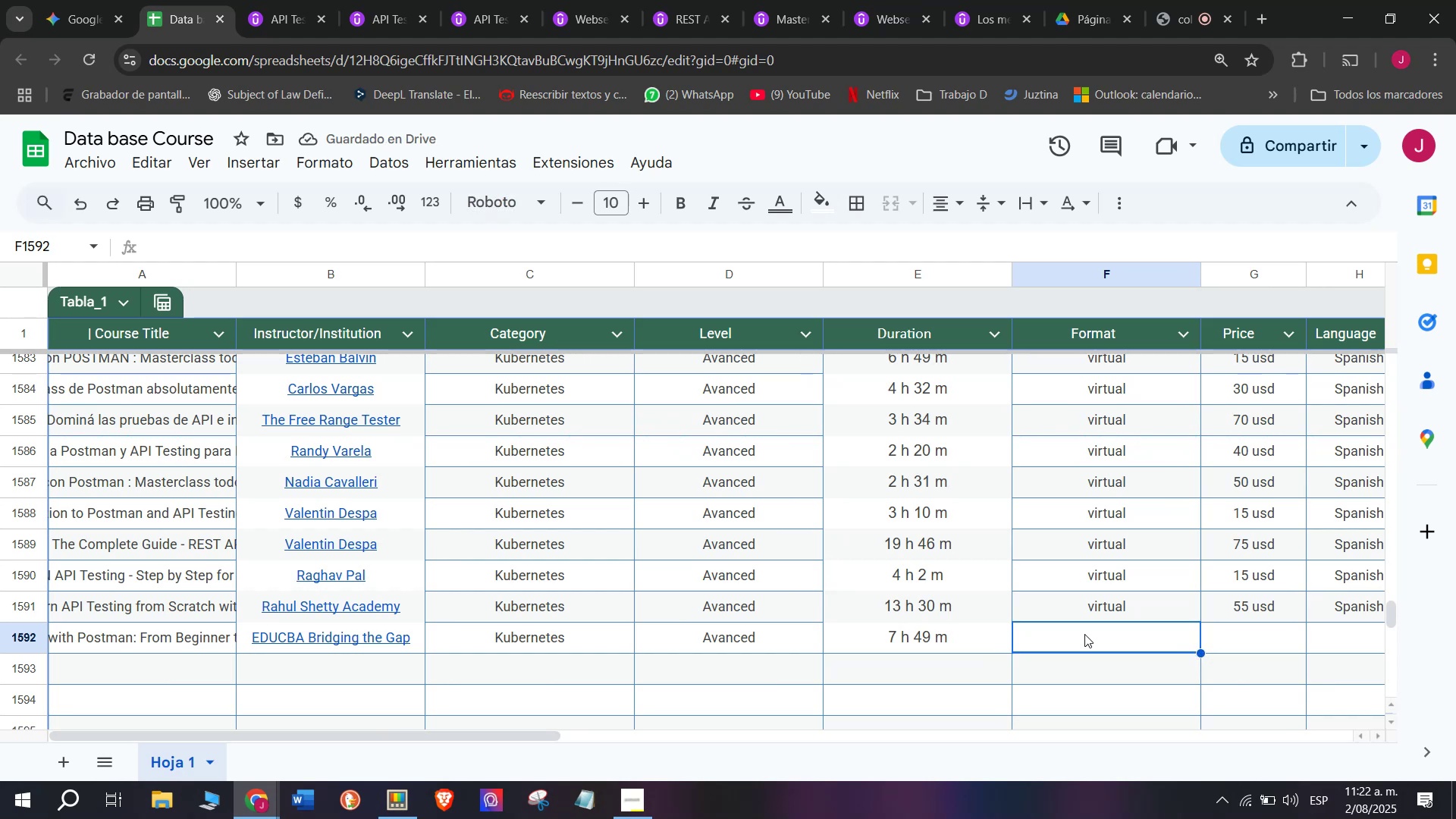 
wait(5.54)
 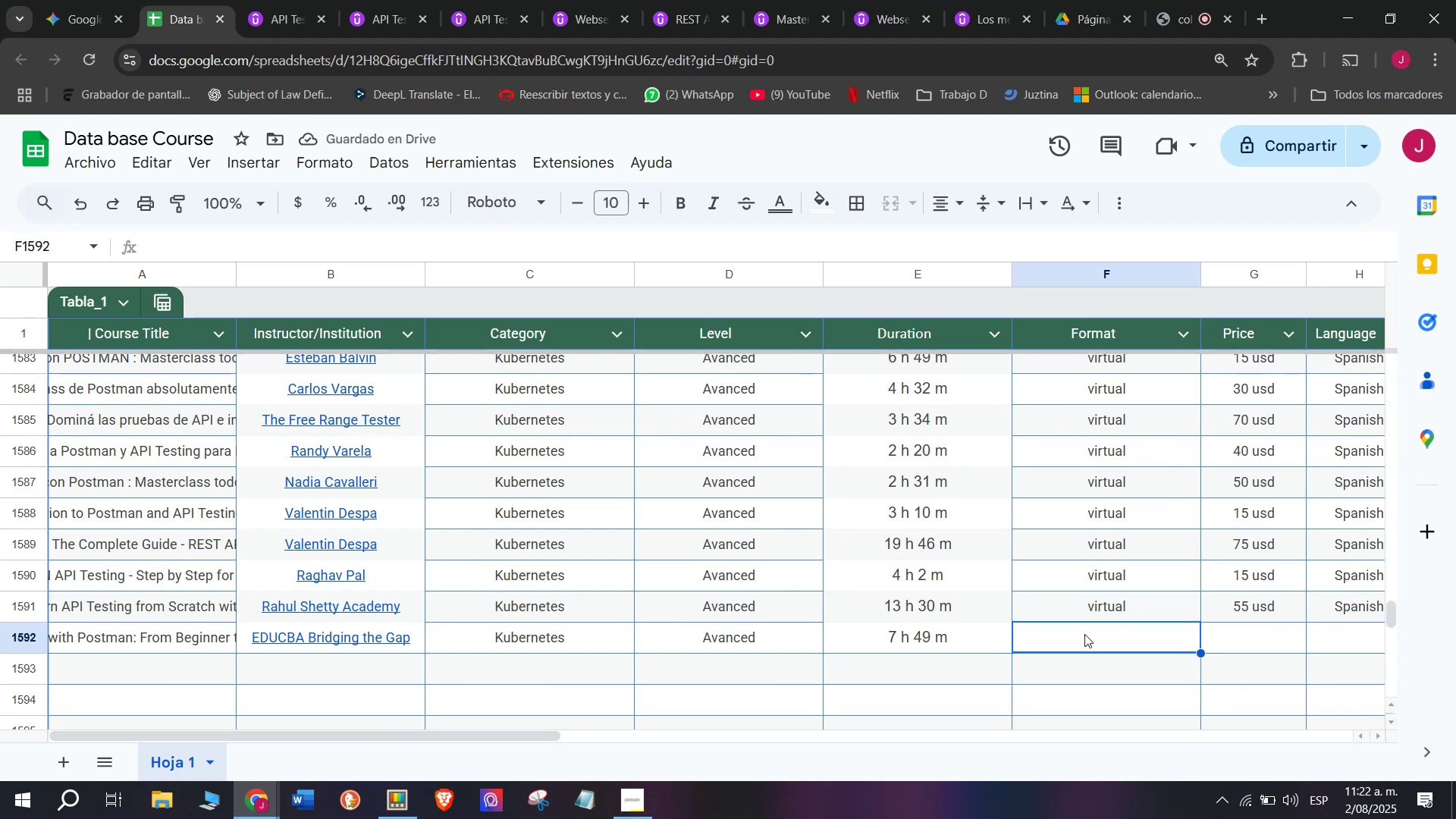 
left_click([293, 0])
 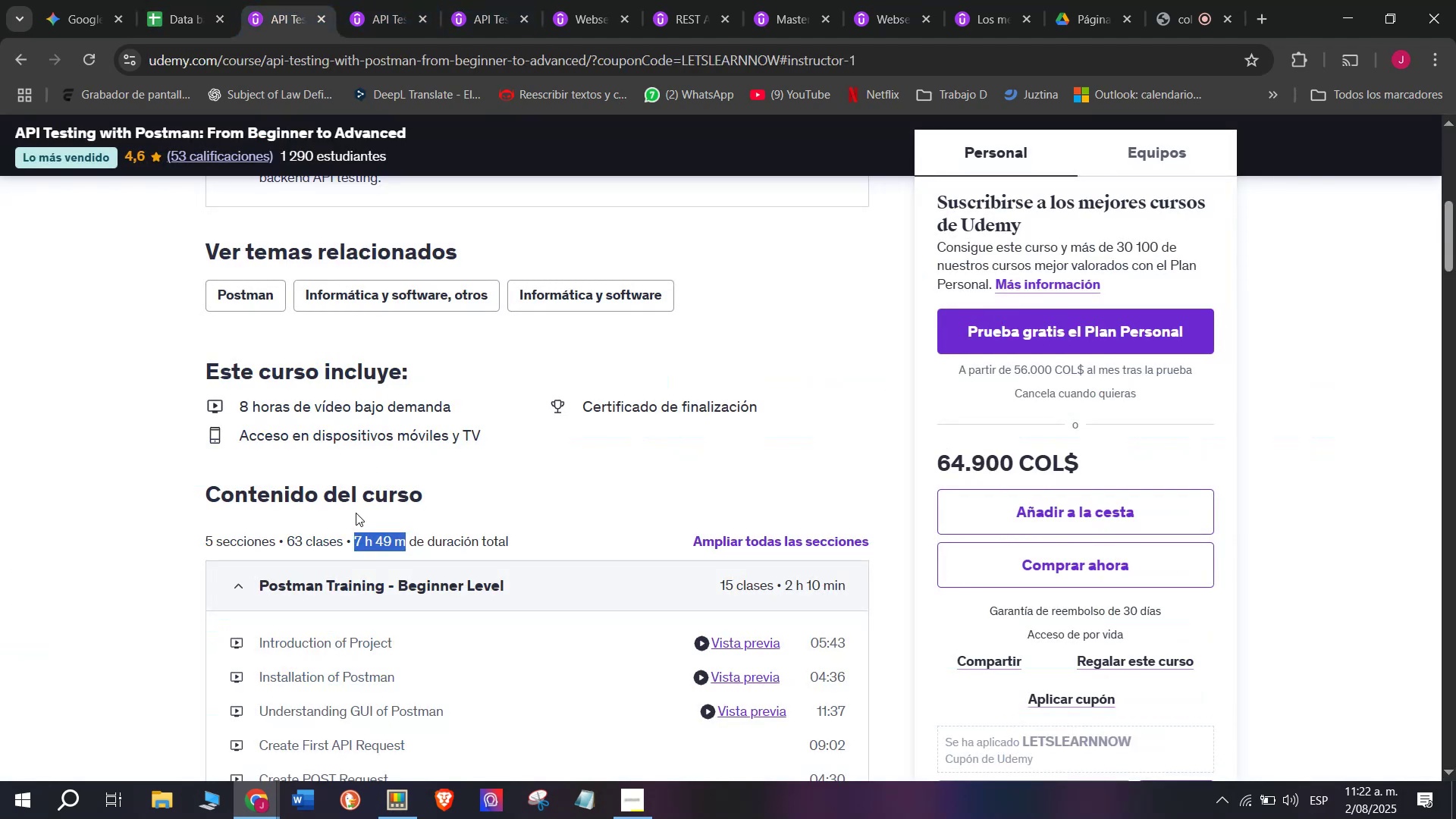 
scroll: coordinate [356, 512], scroll_direction: up, amount: 4.0
 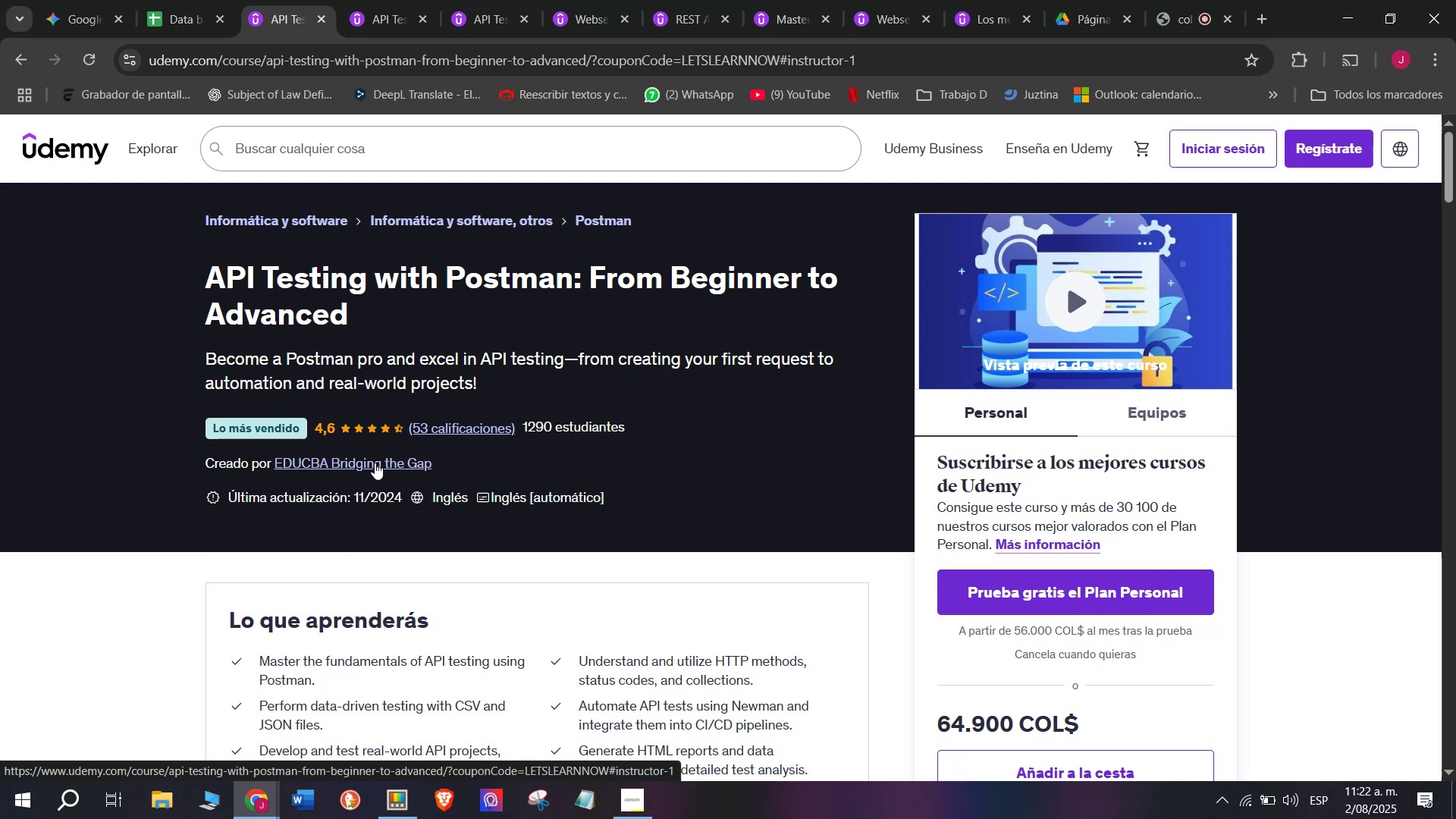 
wait(7.05)
 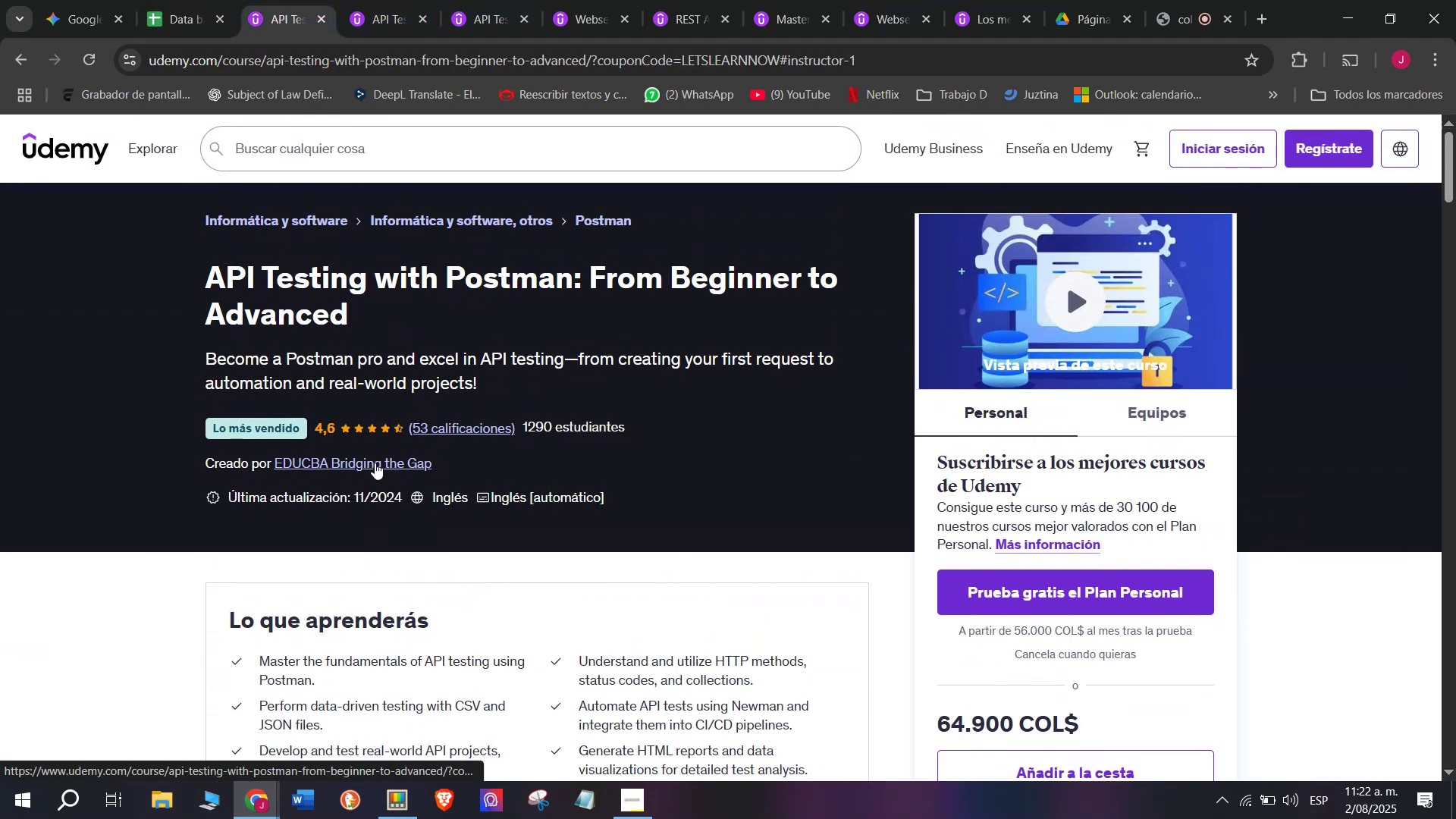 
left_click([182, 0])
 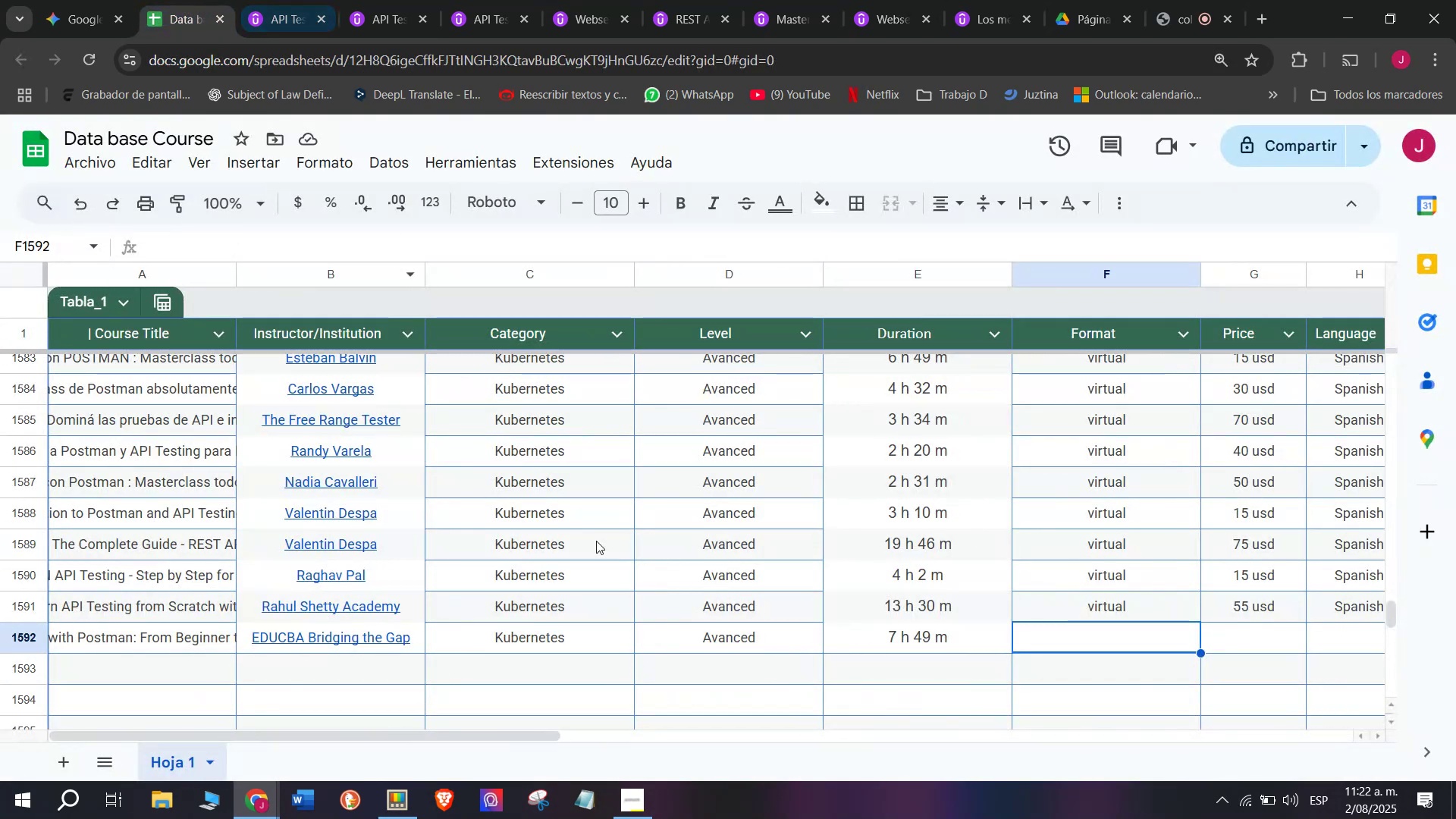 
left_click([1080, 604])
 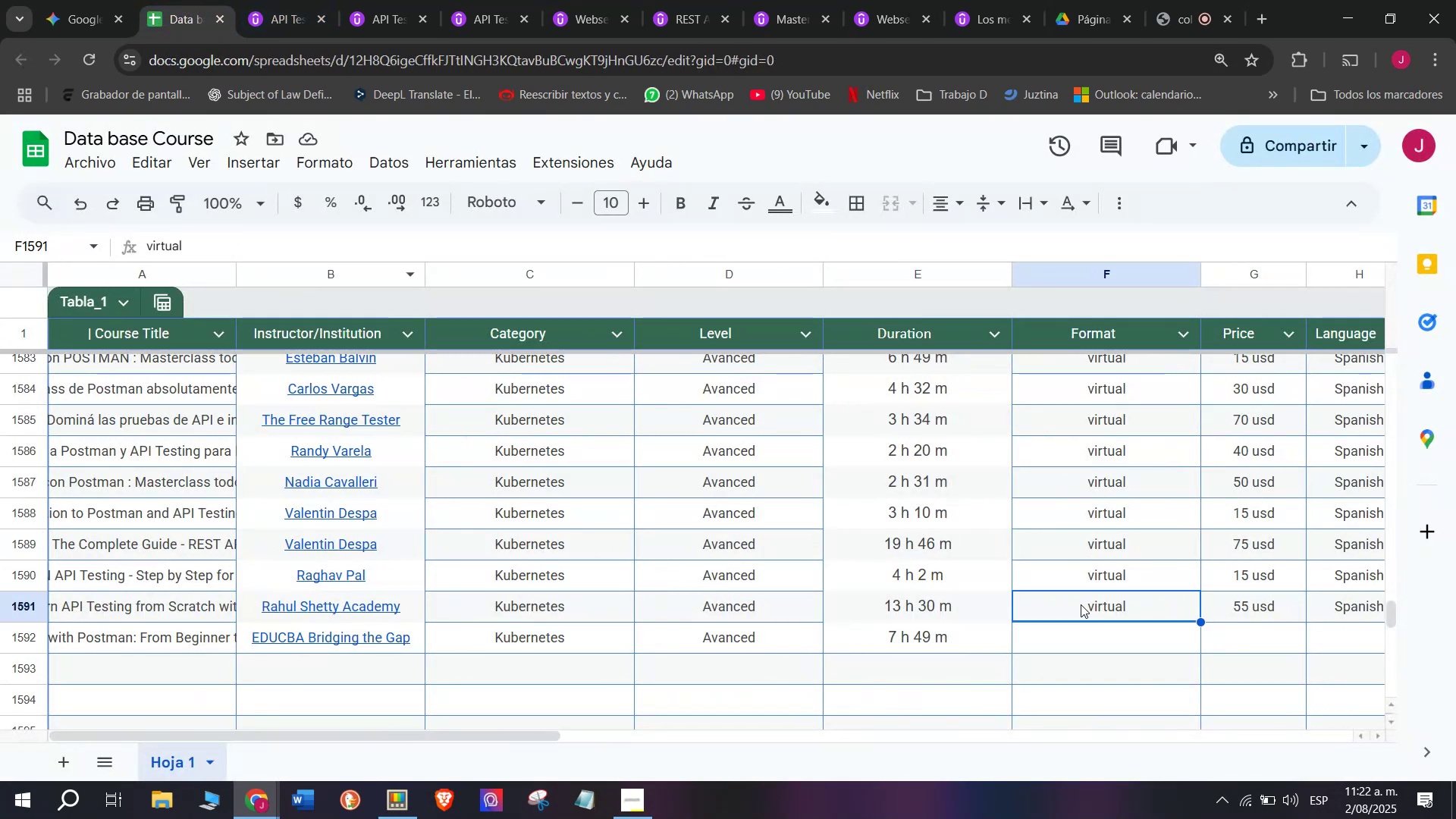 
key(Break)
 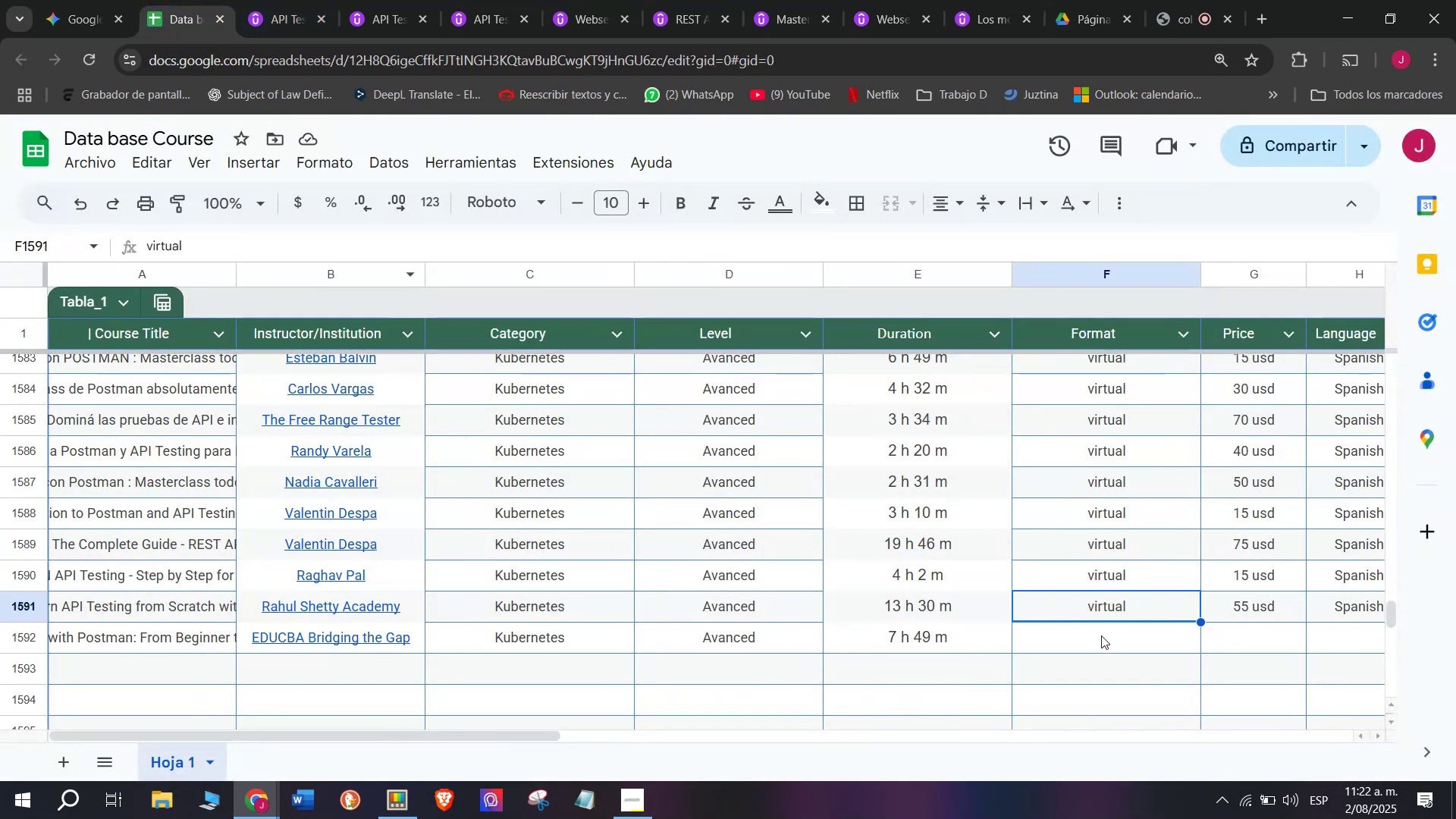 
key(Control+C)
 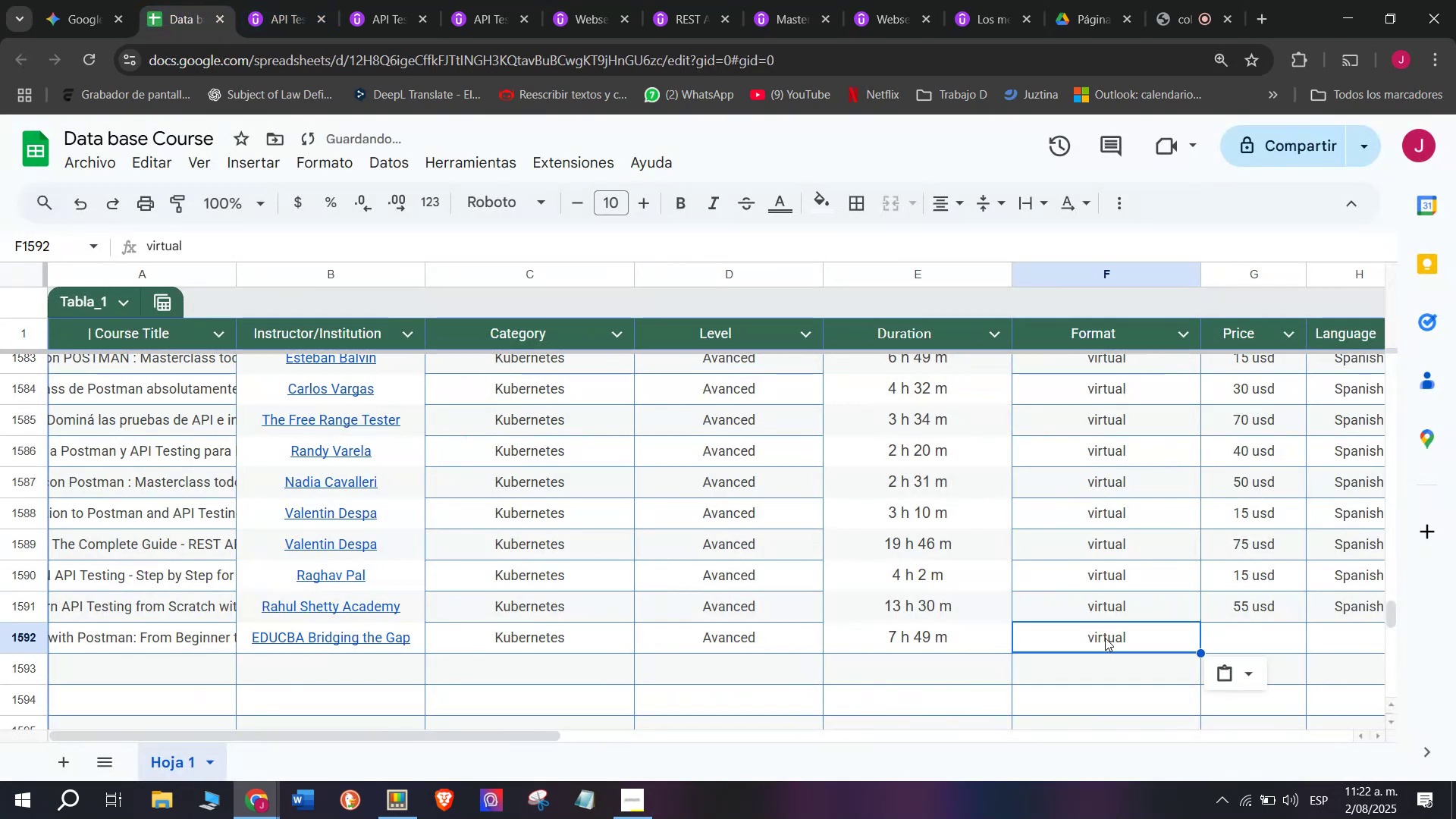 
key(Control+ControlLeft)
 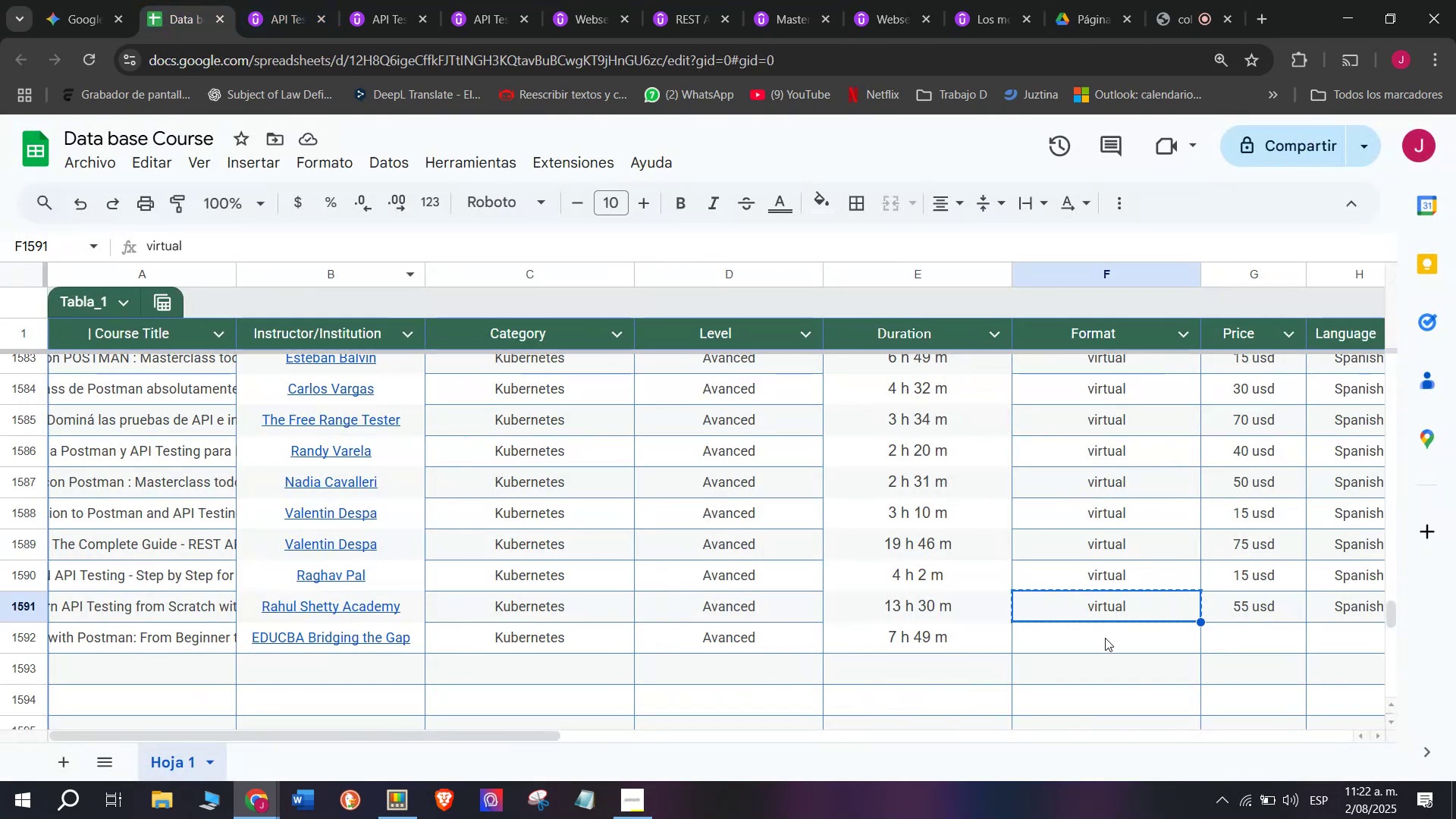 
double_click([1105, 638])
 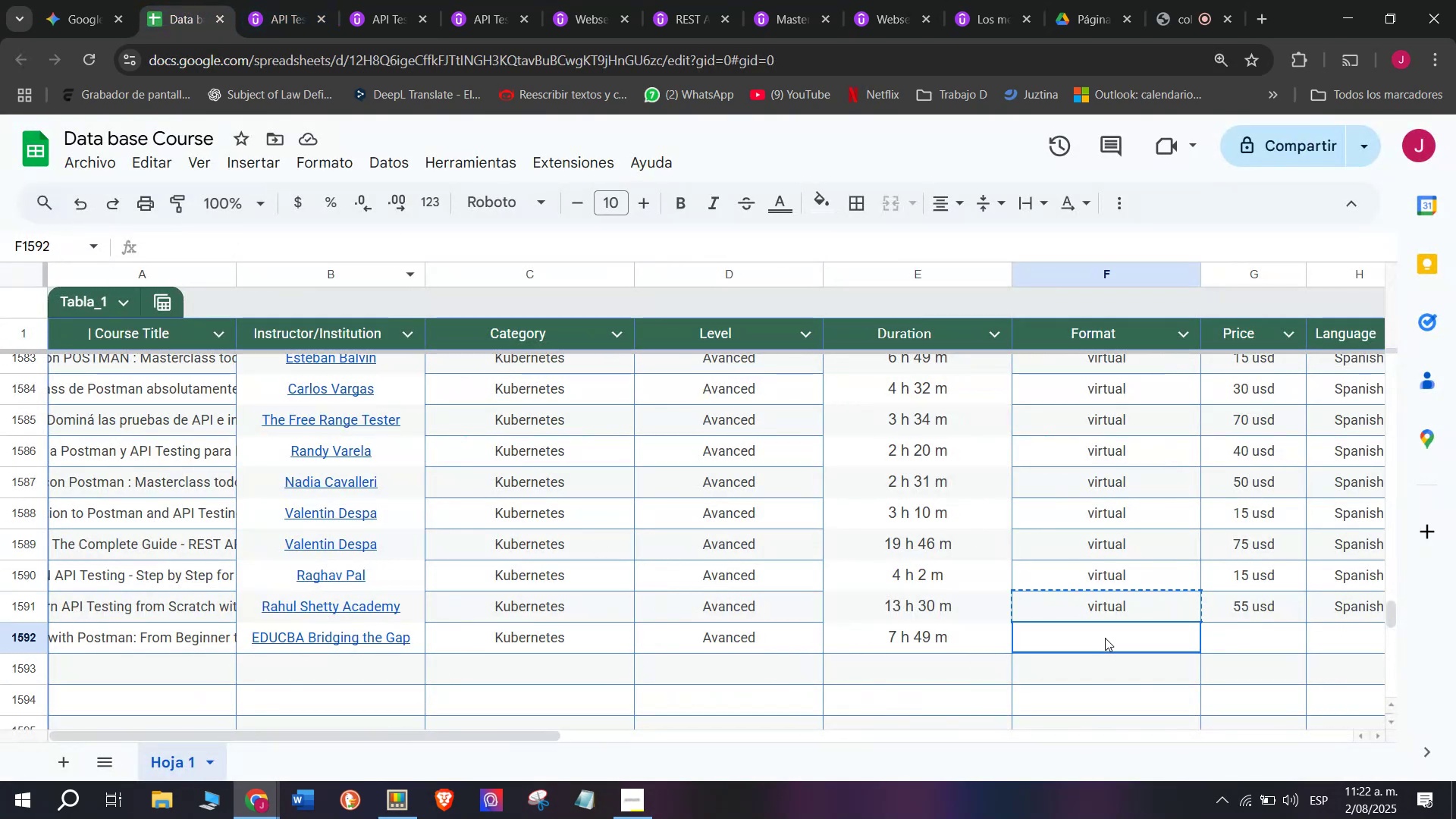 
key(Z)
 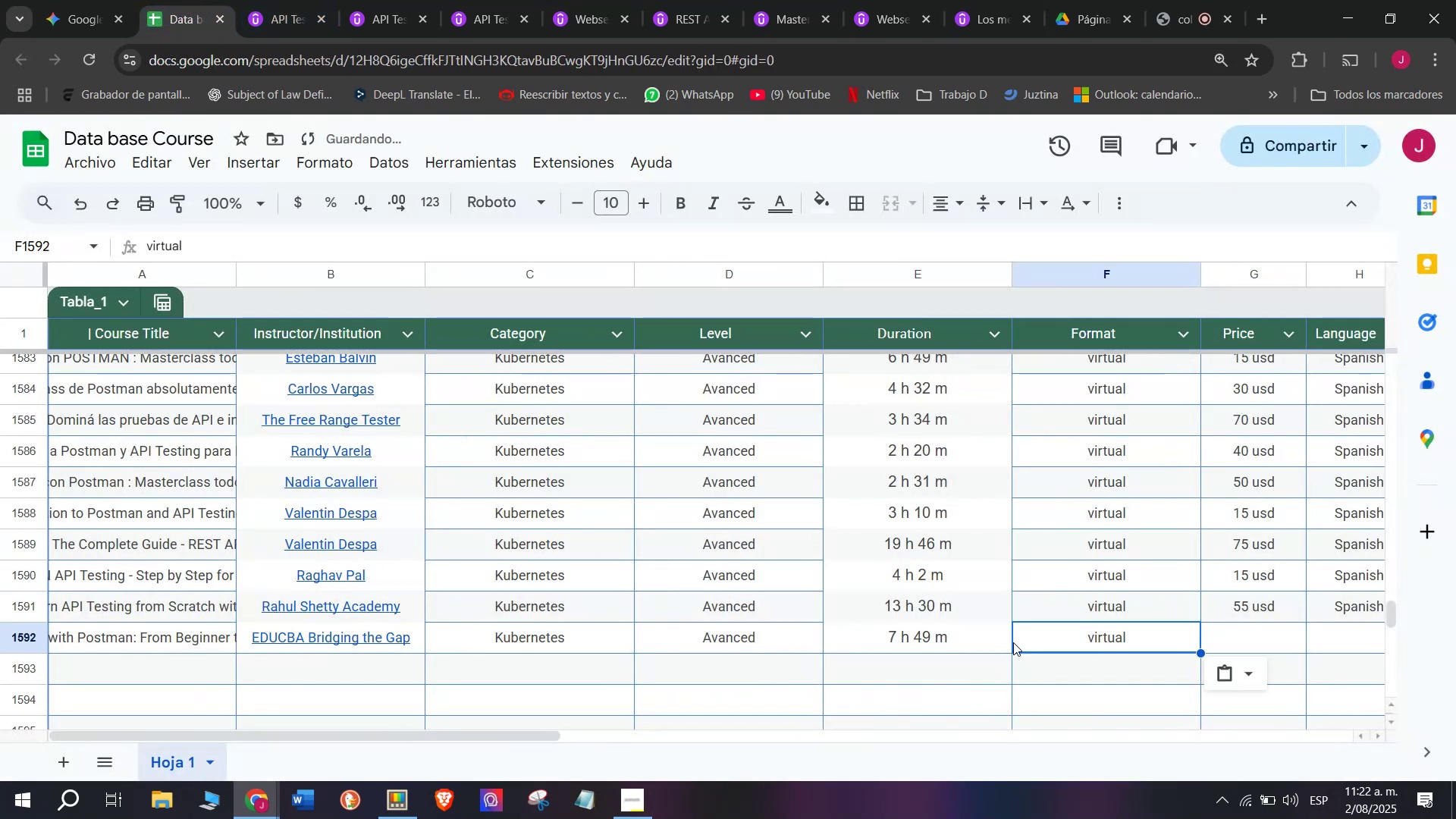 
key(Control+ControlLeft)
 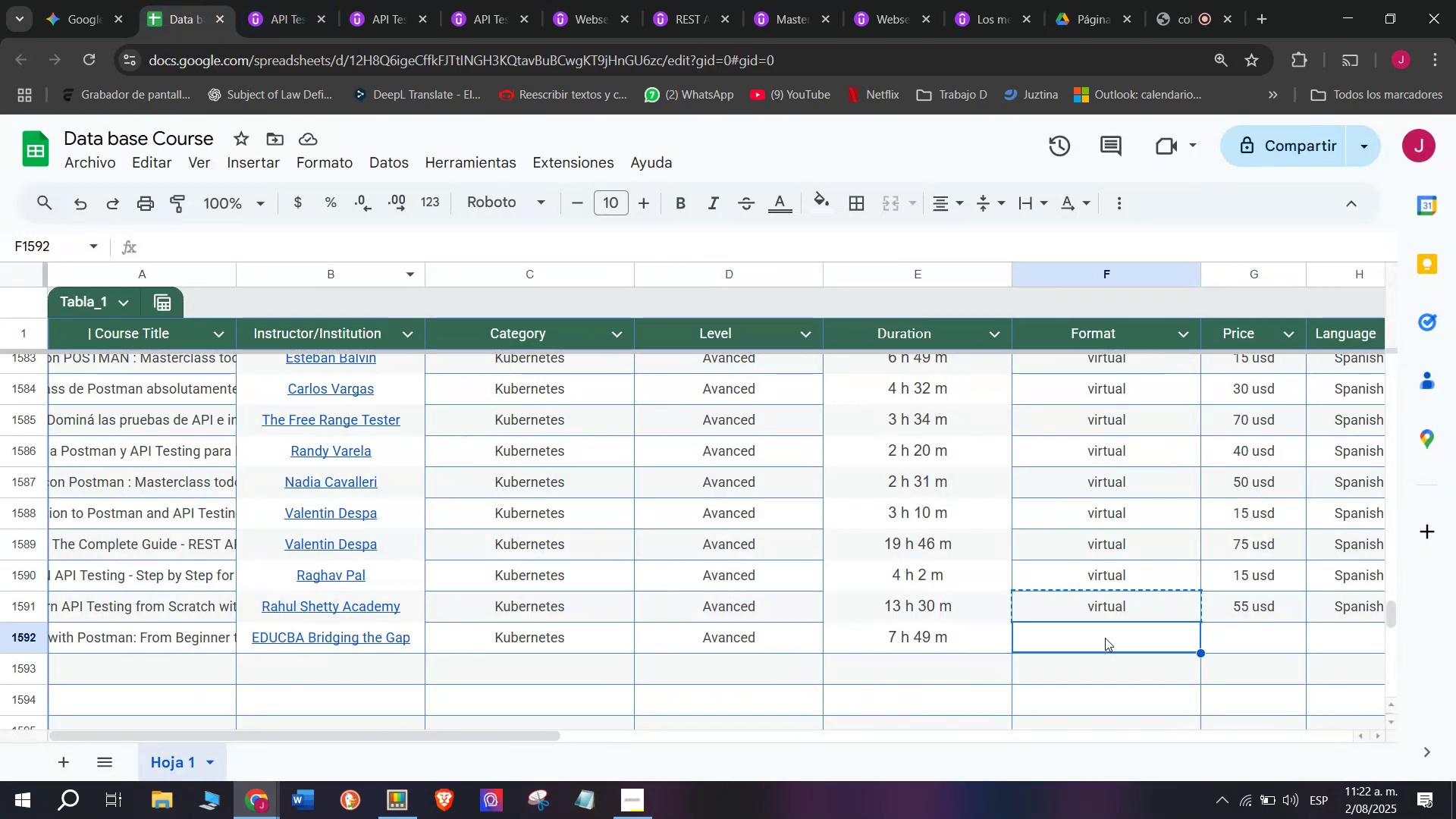 
key(Control+V)
 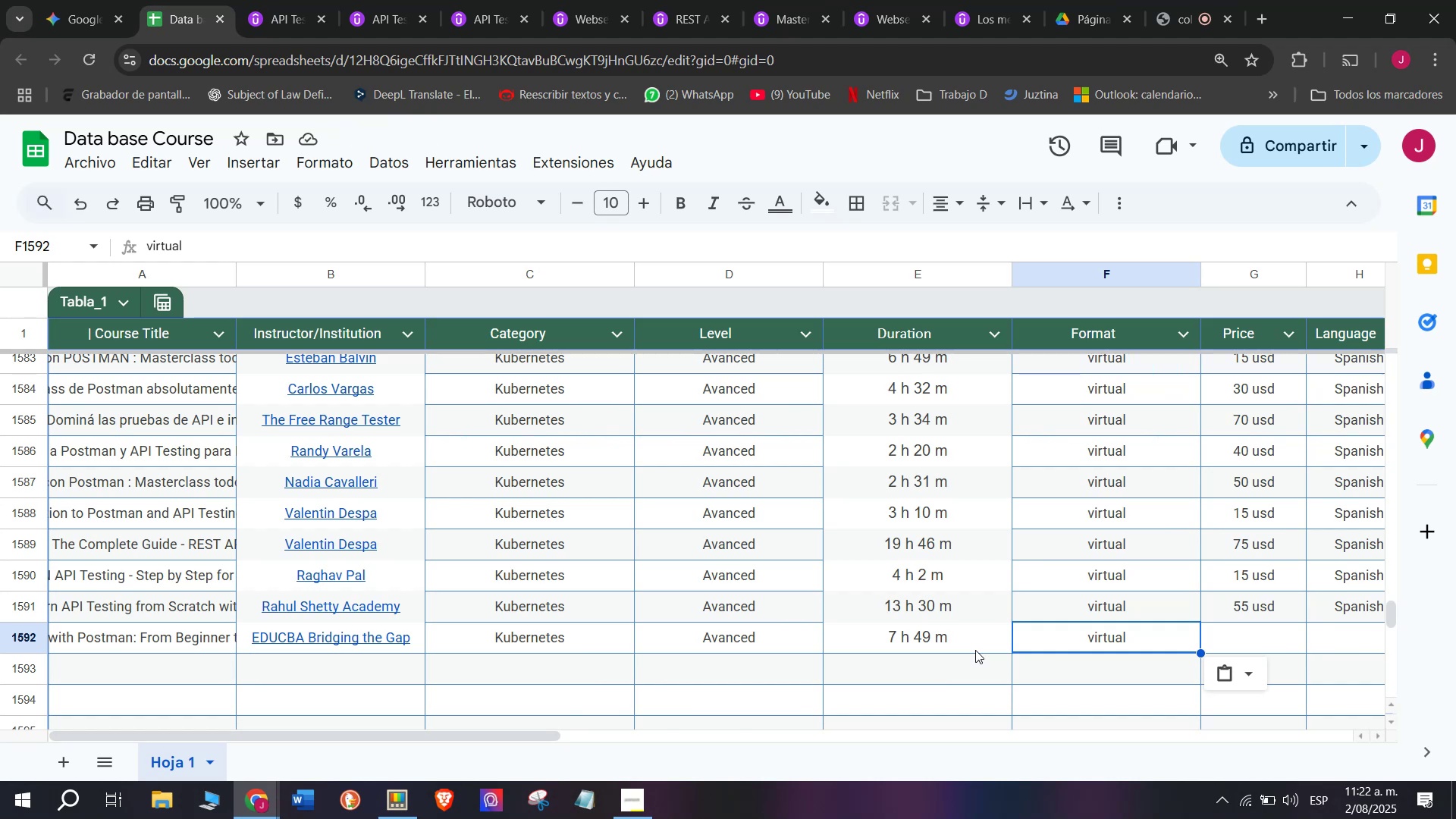 
wait(7.3)
 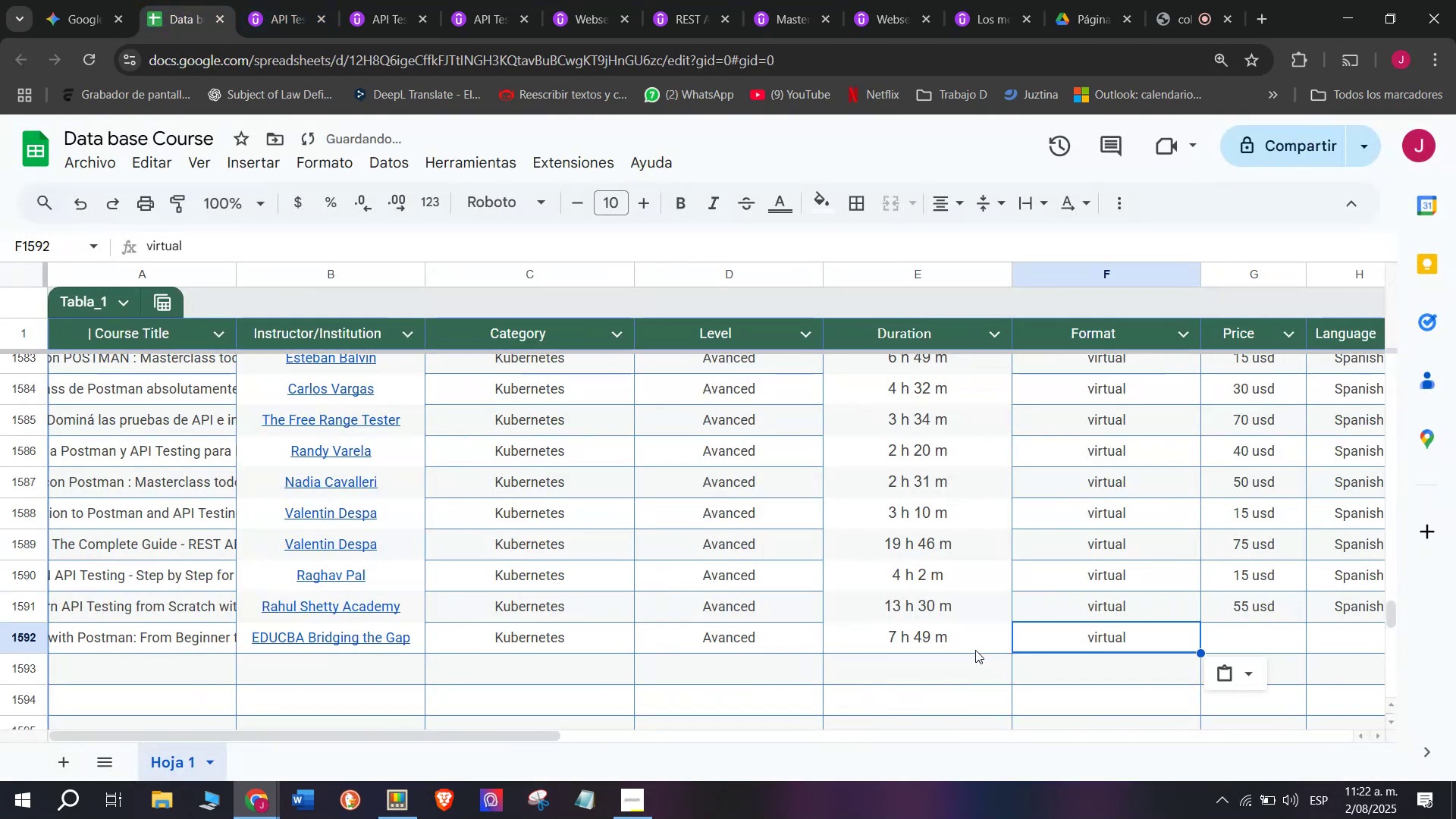 
key(Break)
 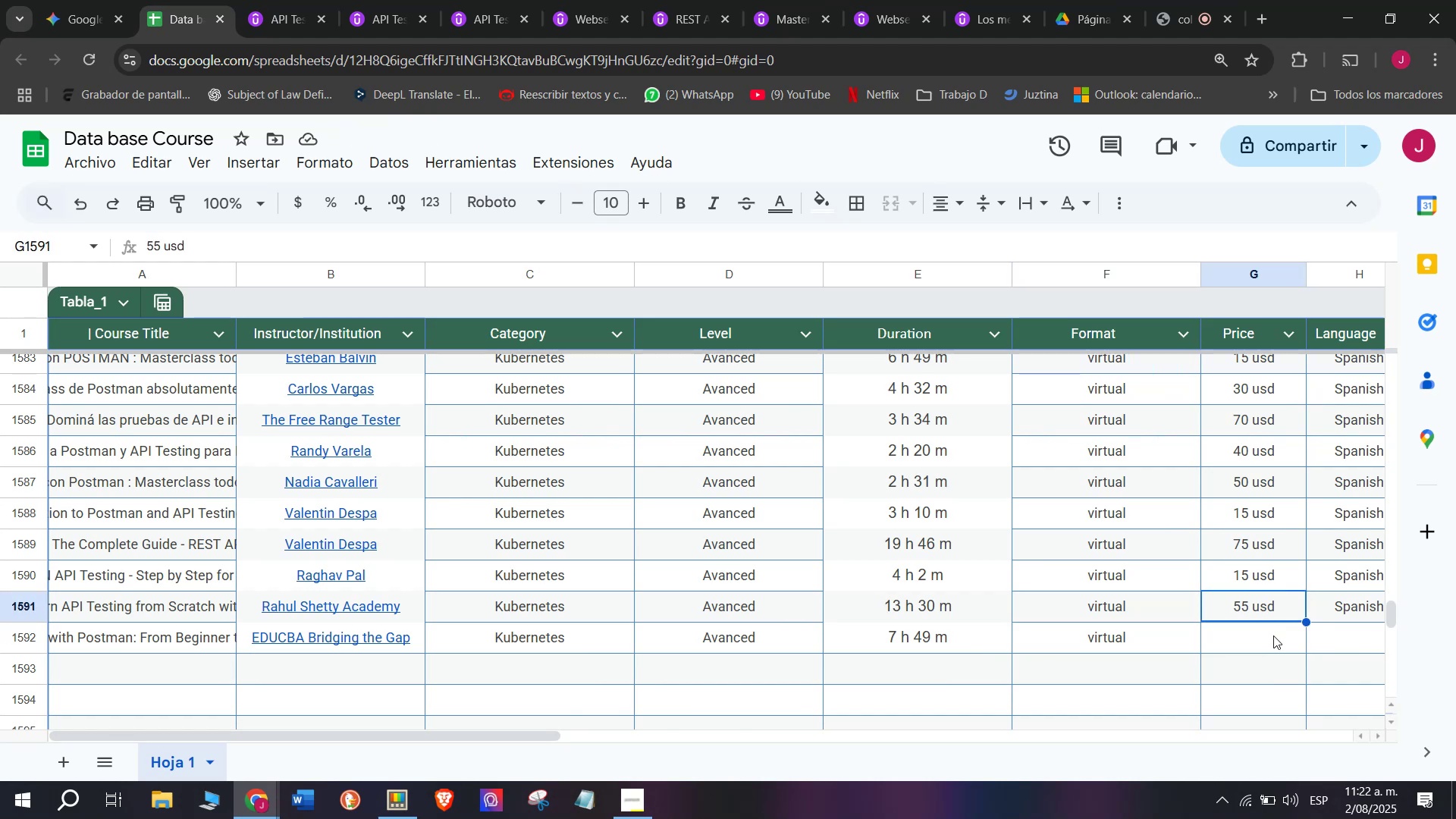 
key(Control+ControlLeft)
 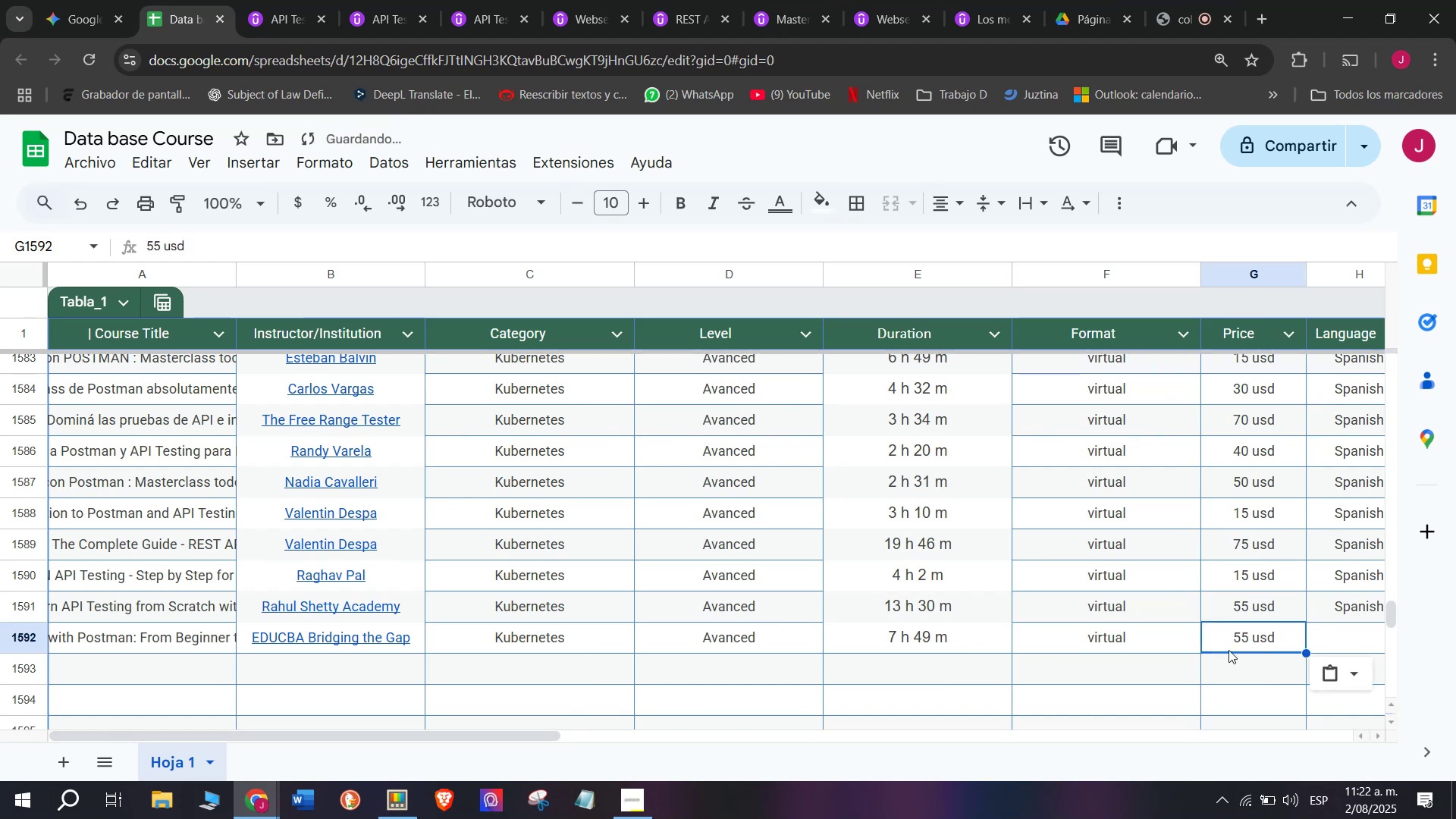 
key(Control+C)
 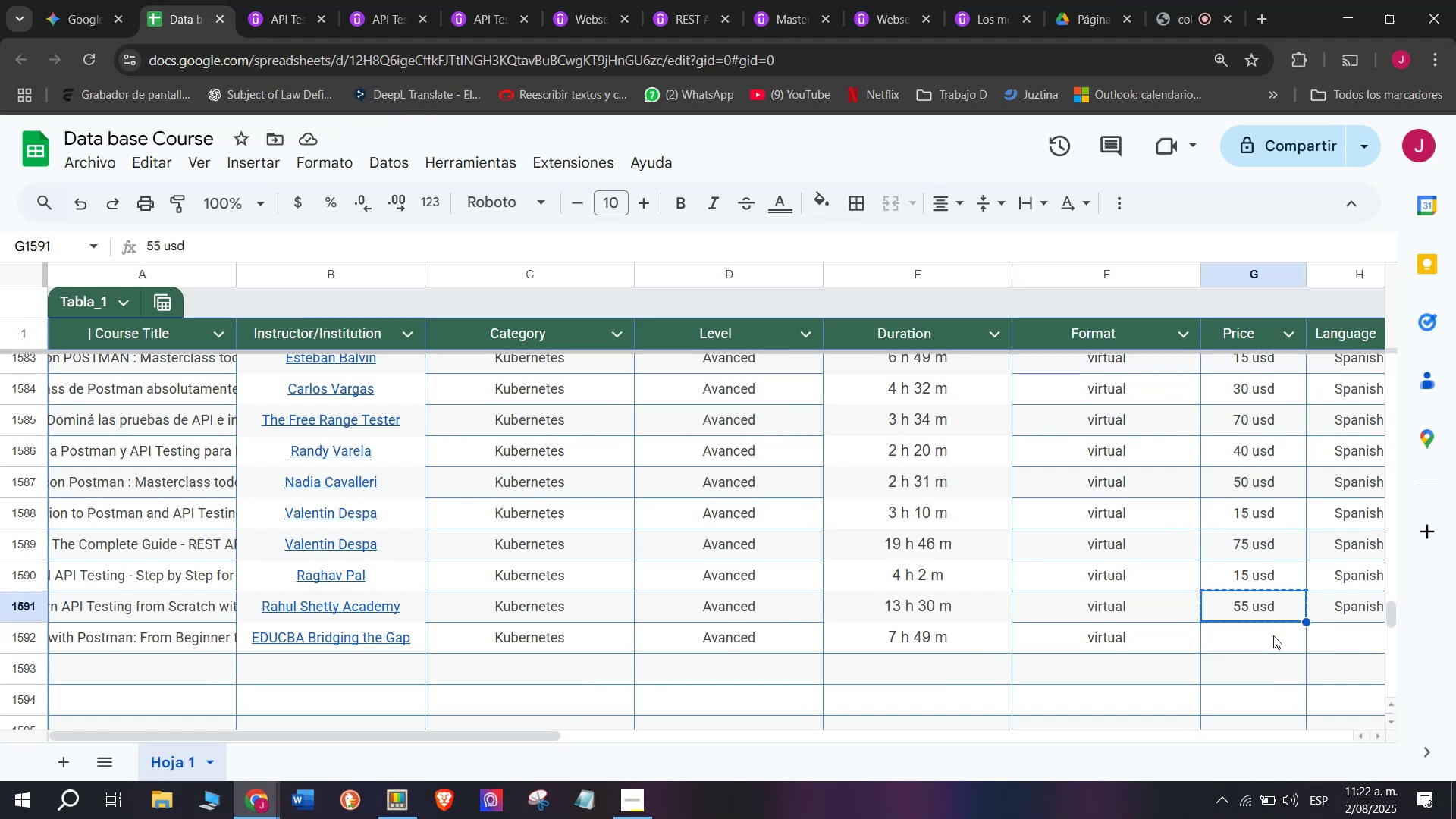 
double_click([1273, 635])
 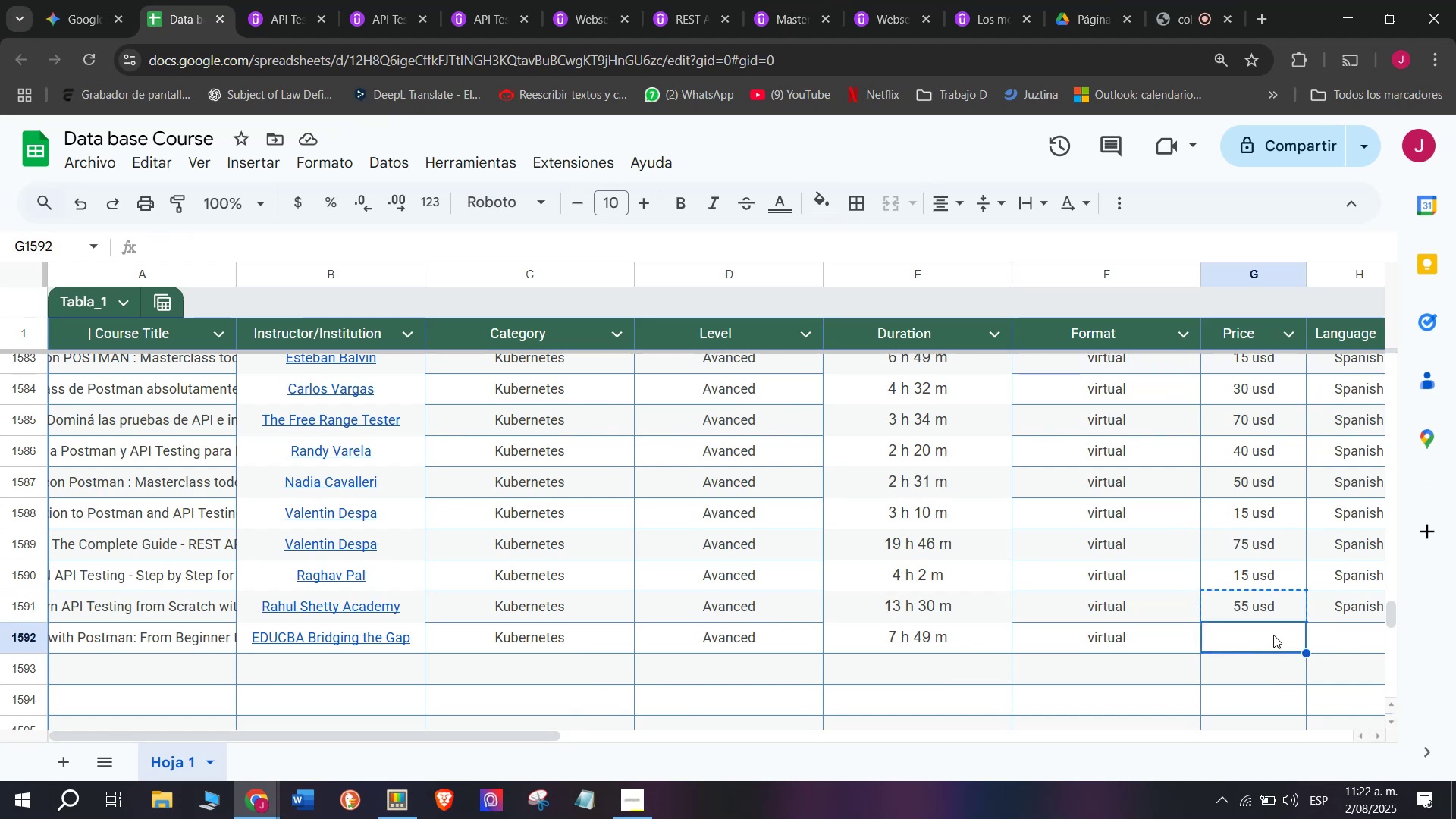 
key(Control+ControlLeft)
 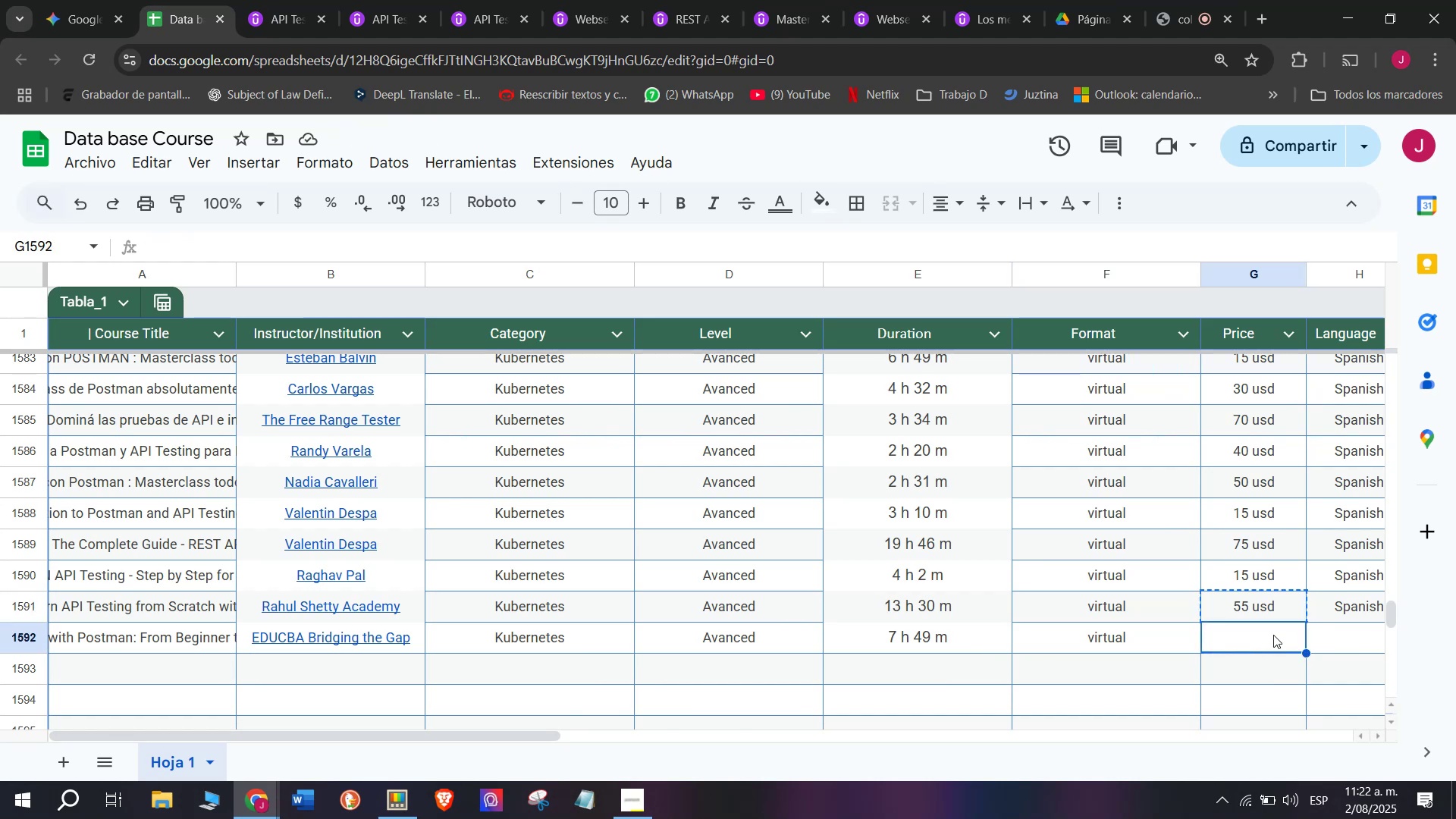 
key(Z)
 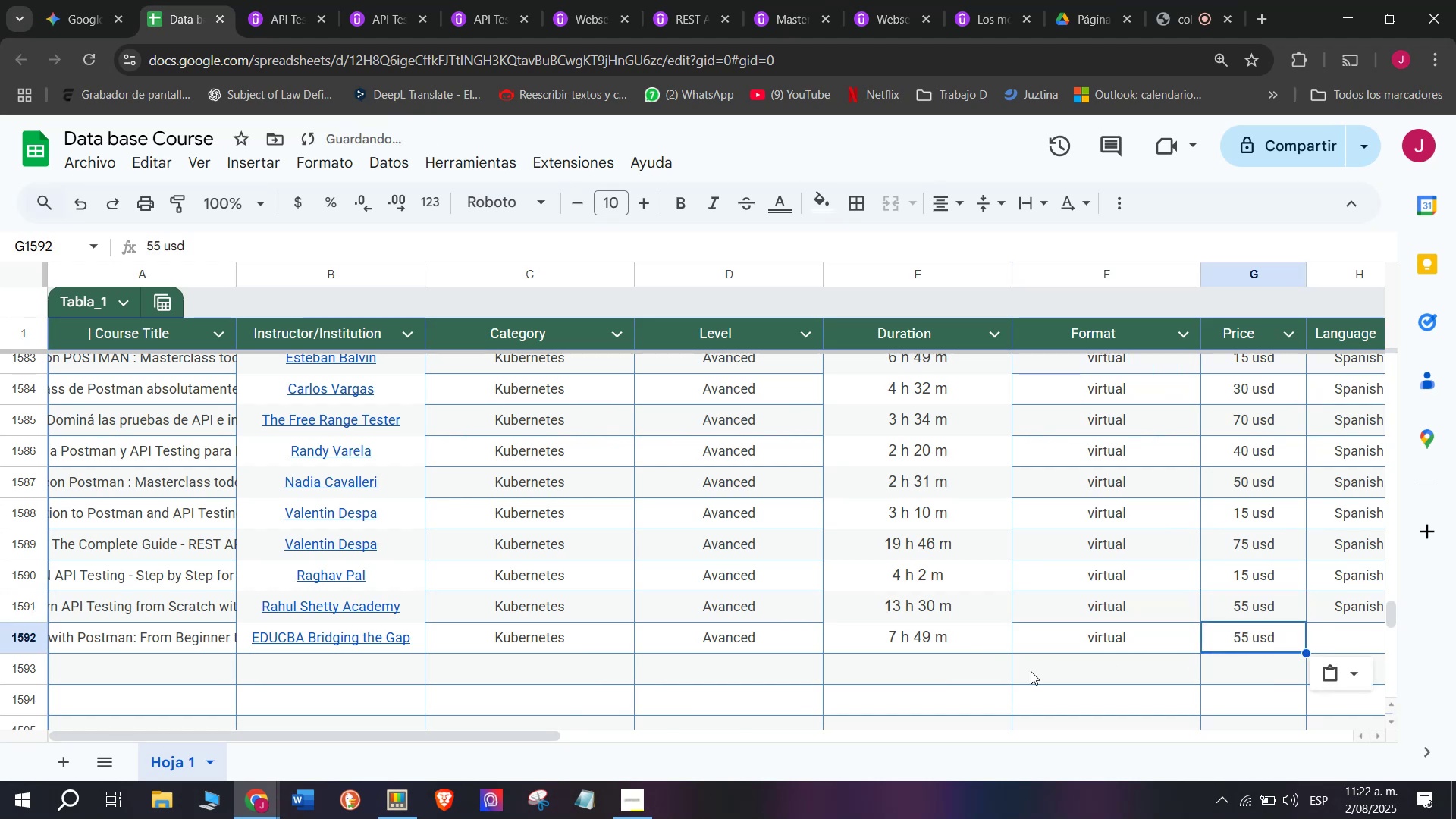 
key(Control+V)
 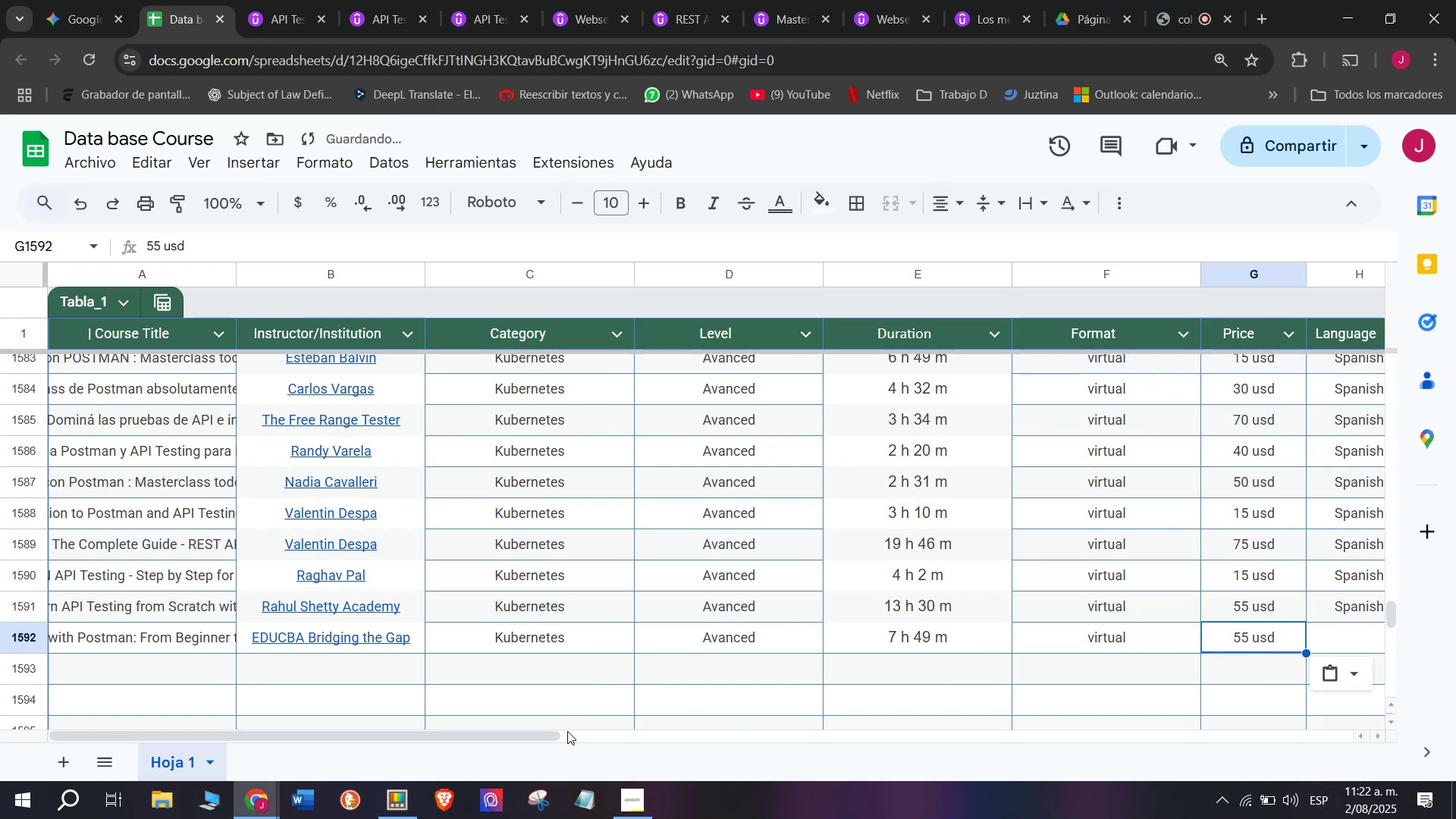 
left_click_drag(start_coordinate=[540, 731], to_coordinate=[723, 729])
 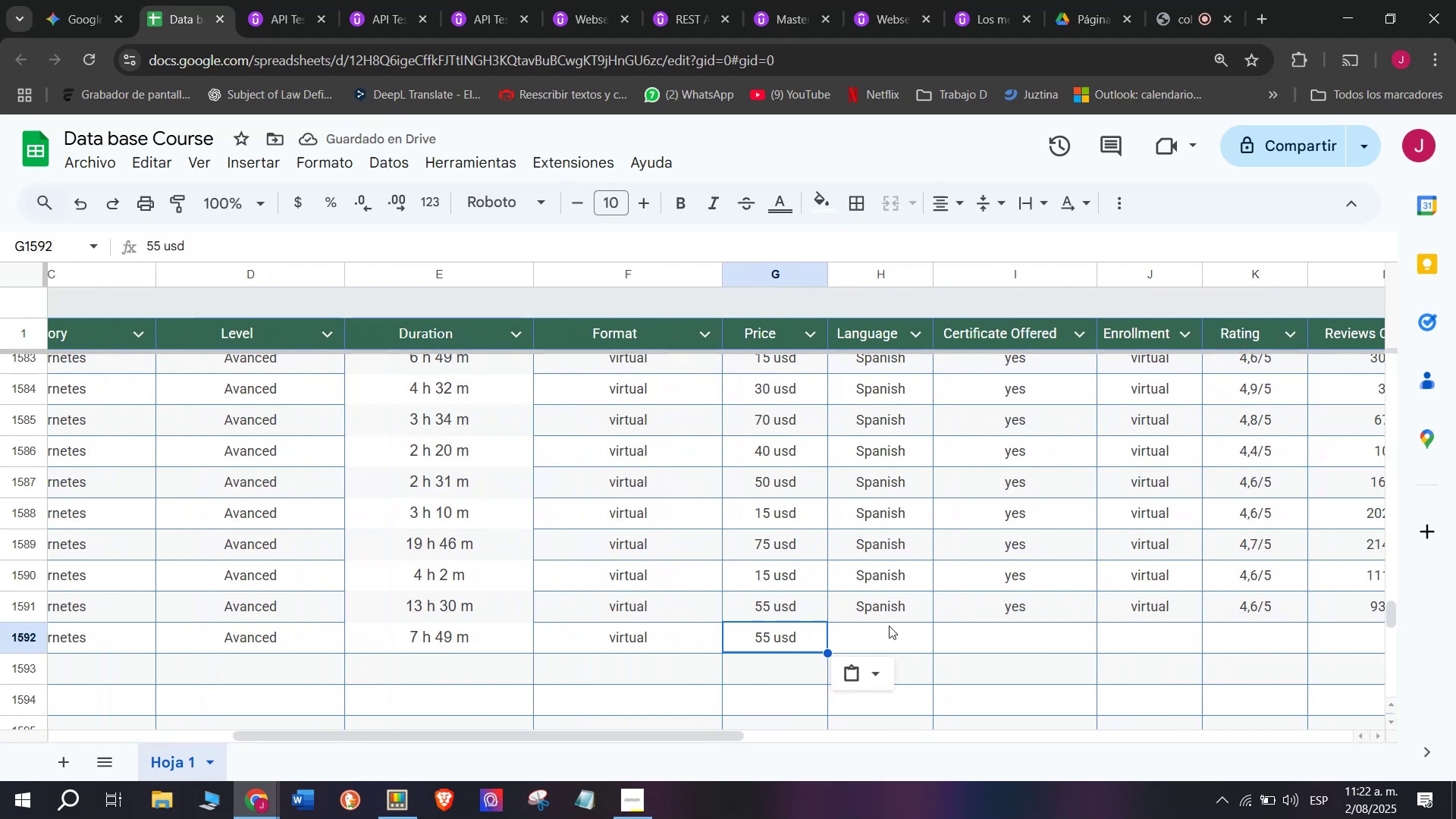 
left_click([897, 644])
 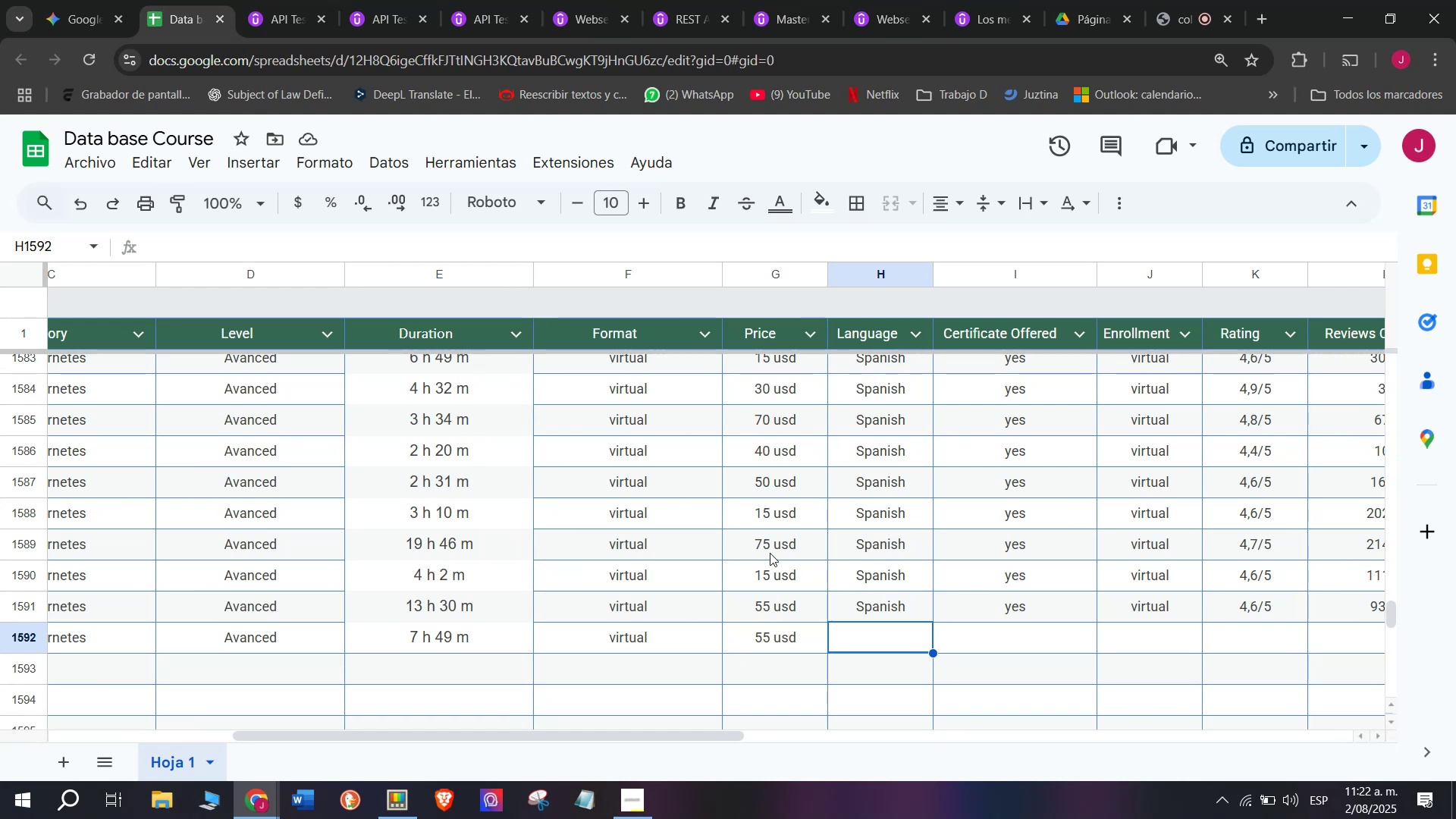 
wait(5.64)
 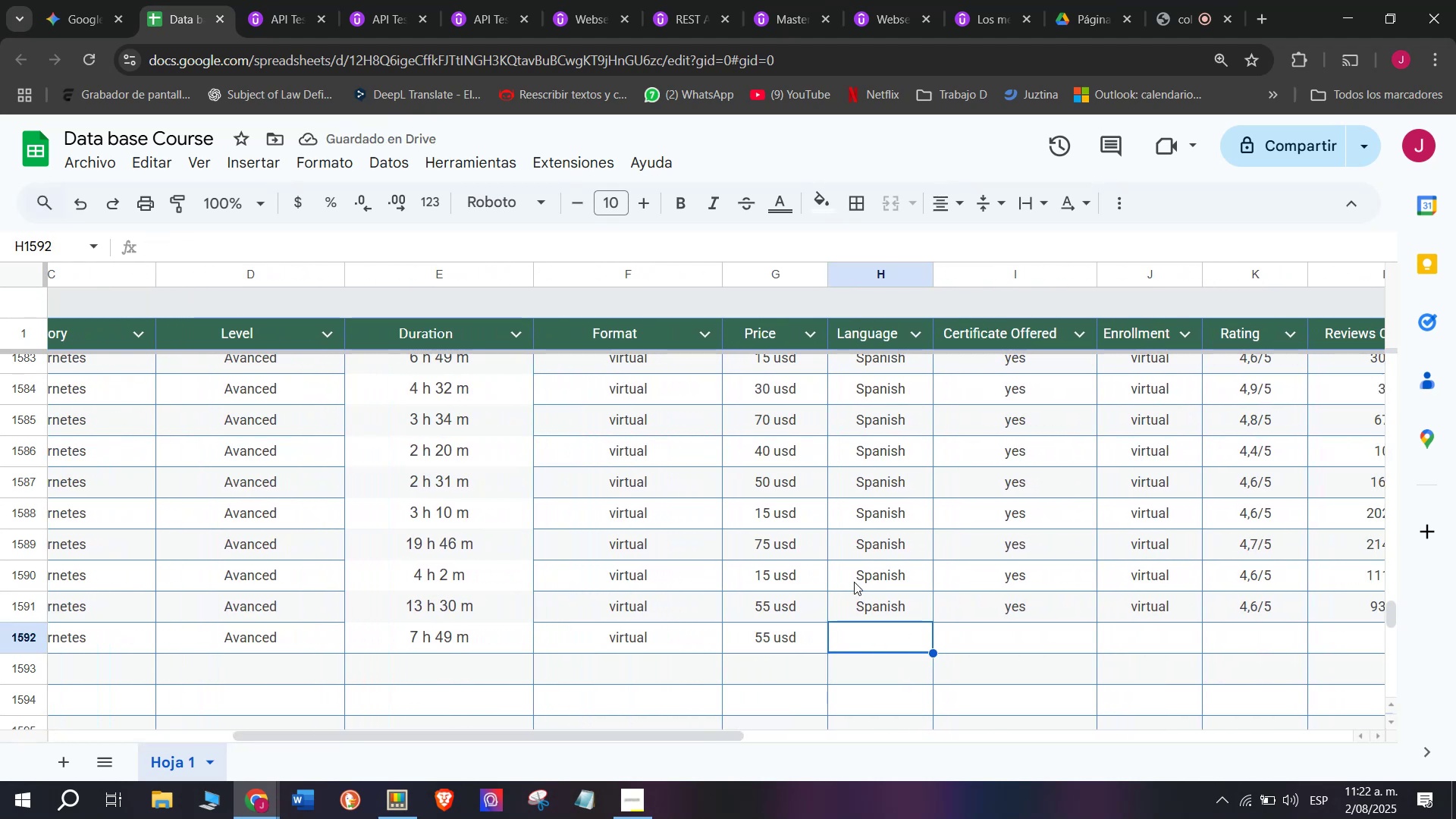 
left_click([290, 0])
 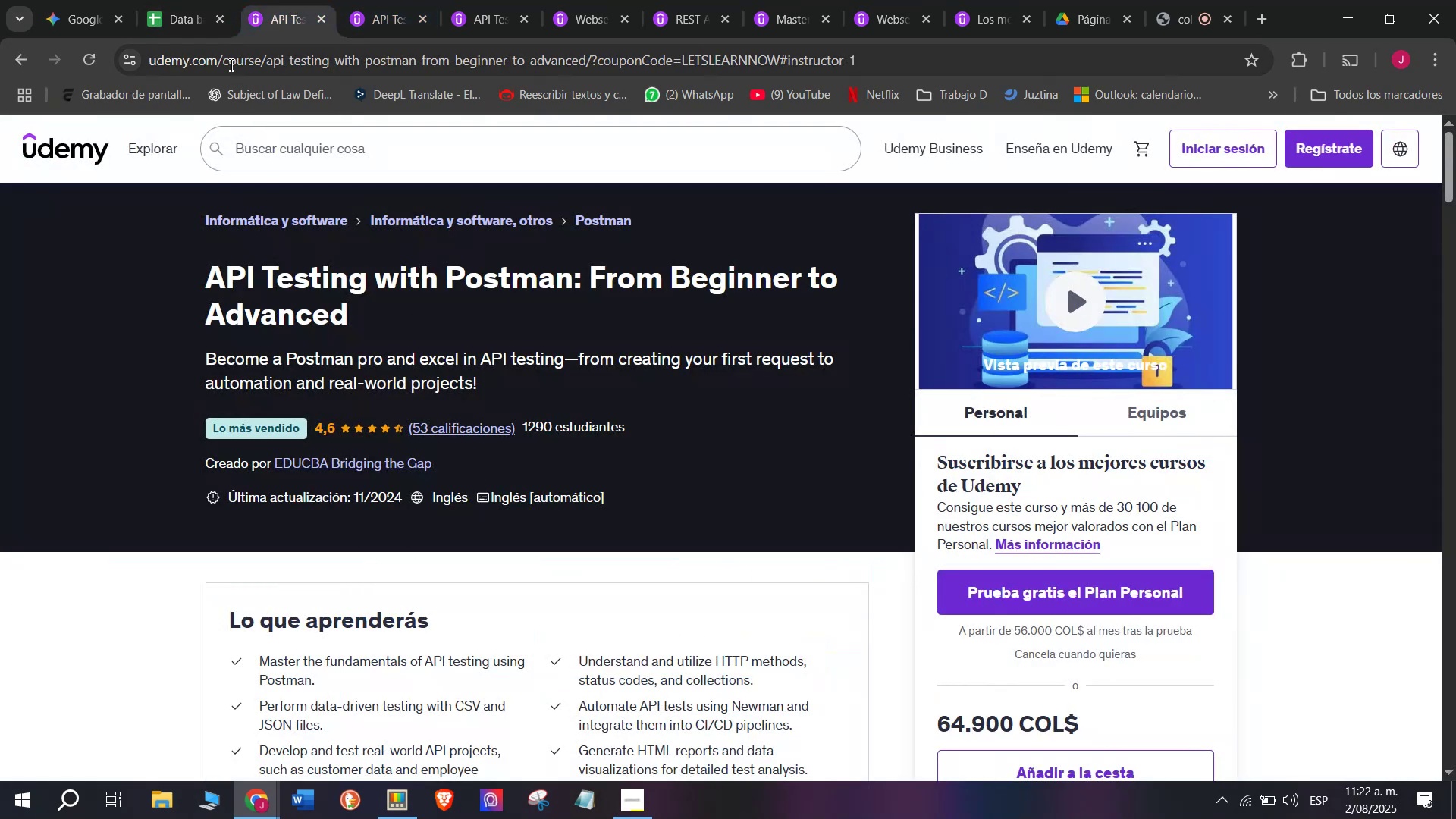 
left_click([173, 0])
 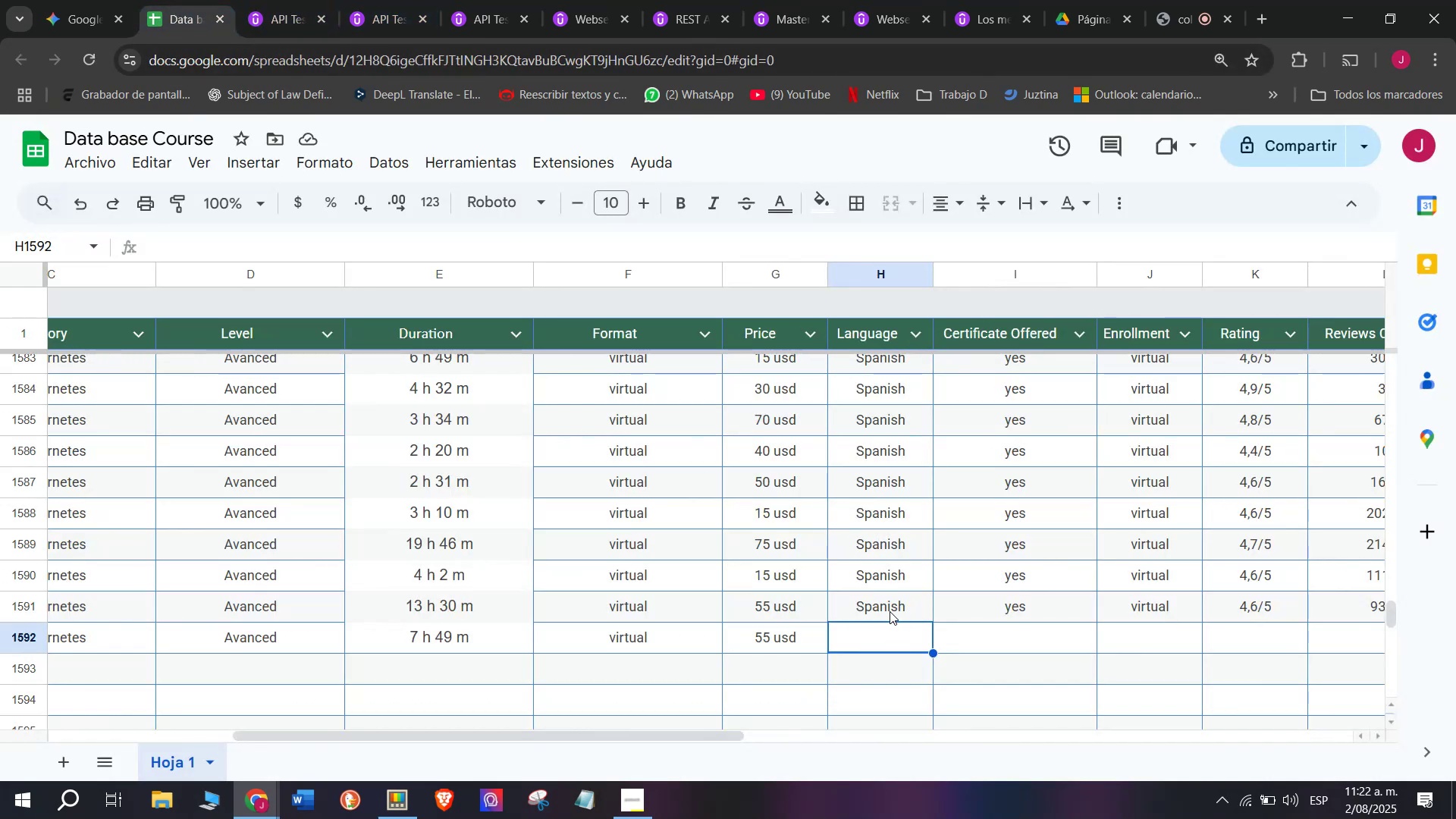 
key(Break)
 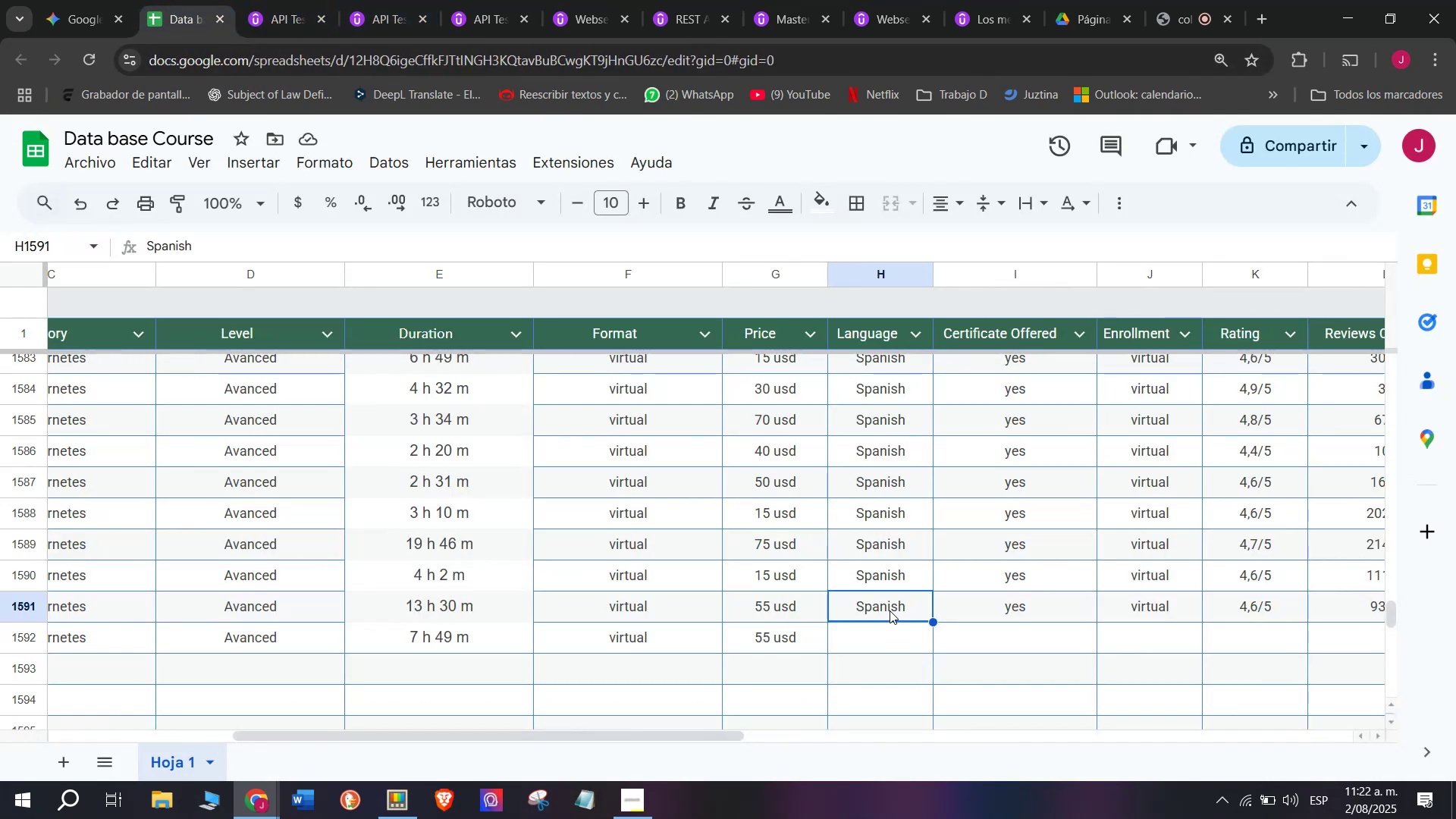 
key(Control+ControlLeft)
 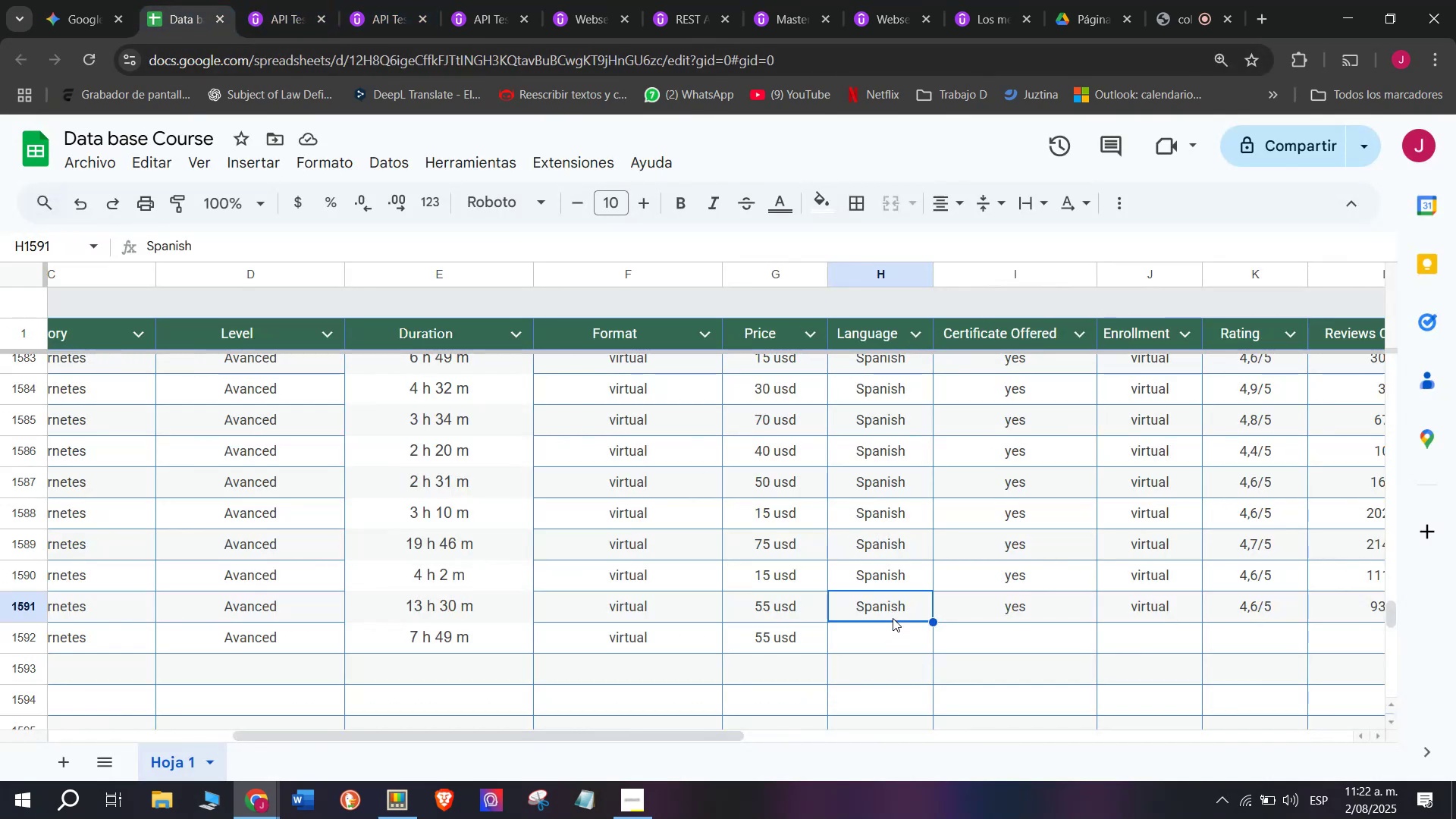 
key(Control+C)
 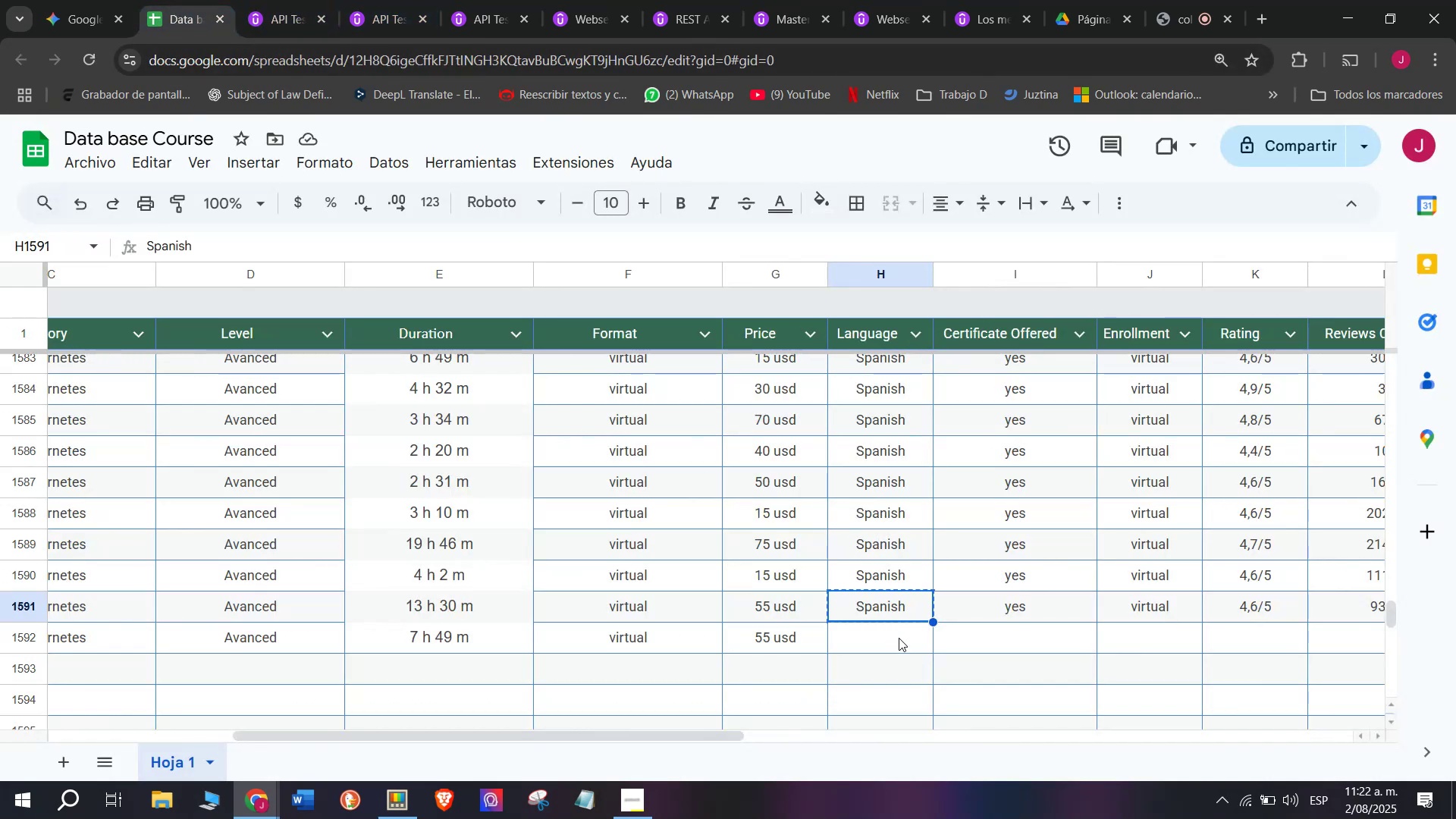 
left_click([899, 638])
 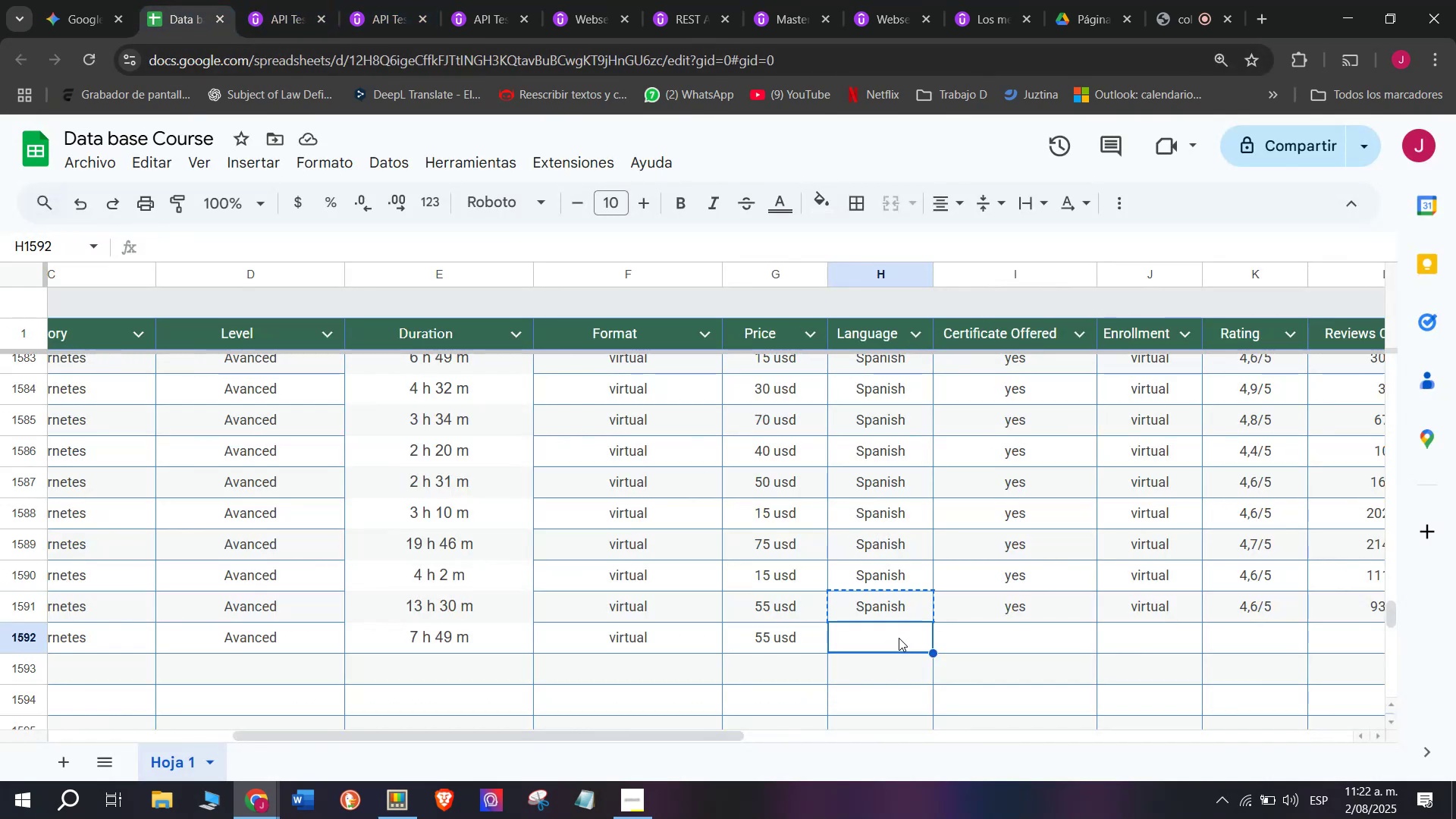 
key(Z)
 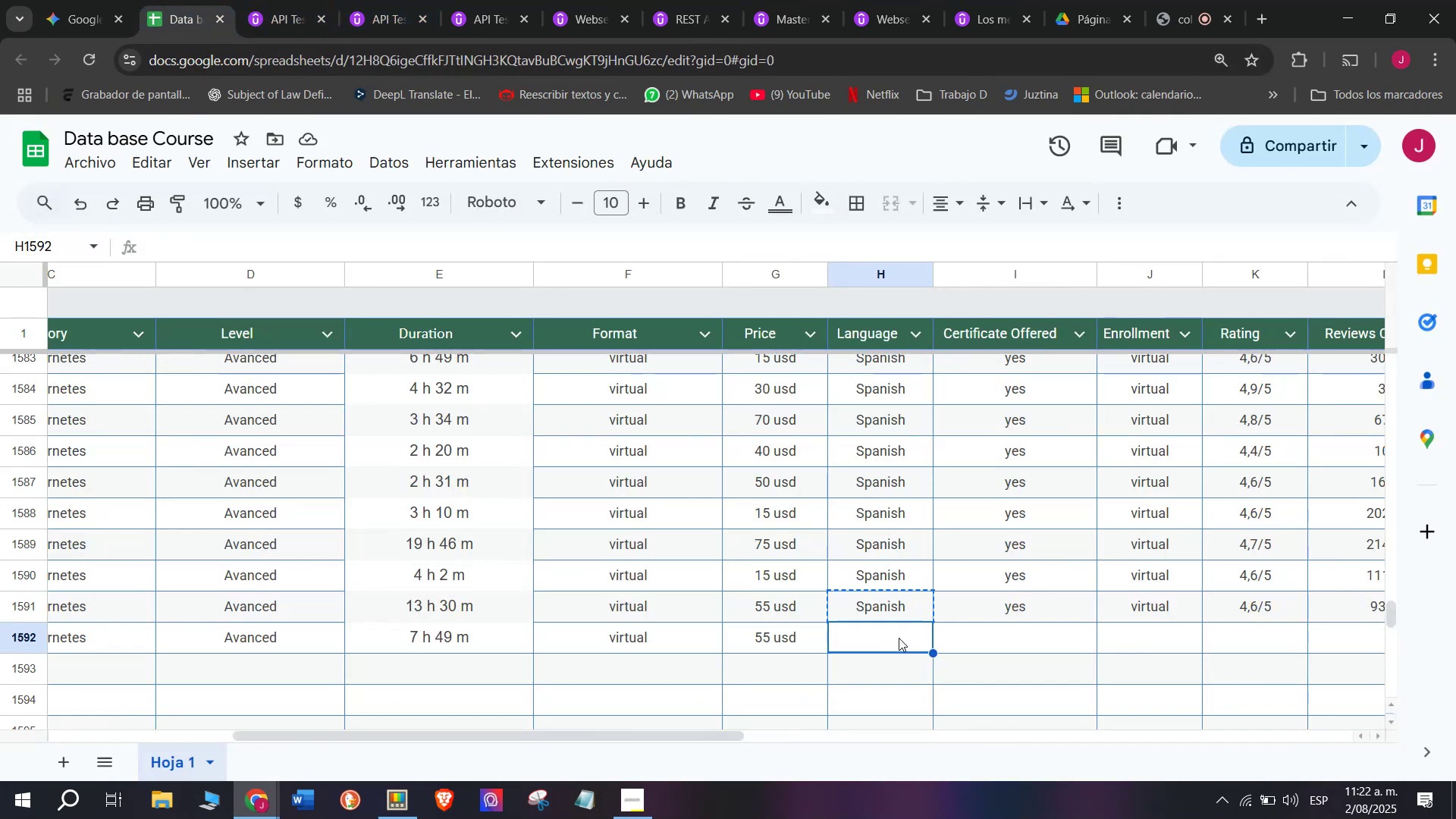 
key(Control+ControlLeft)
 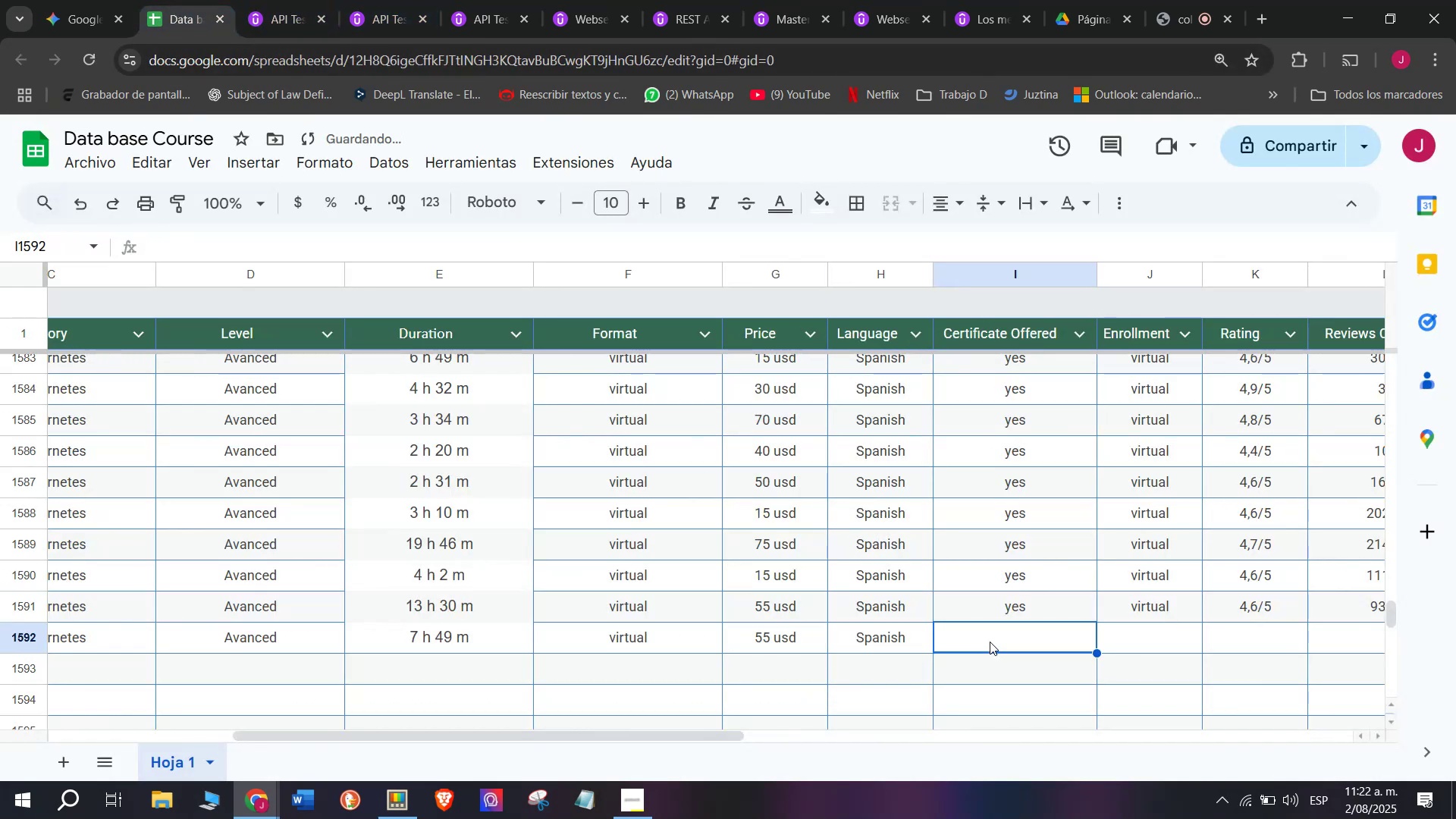 
key(Control+V)
 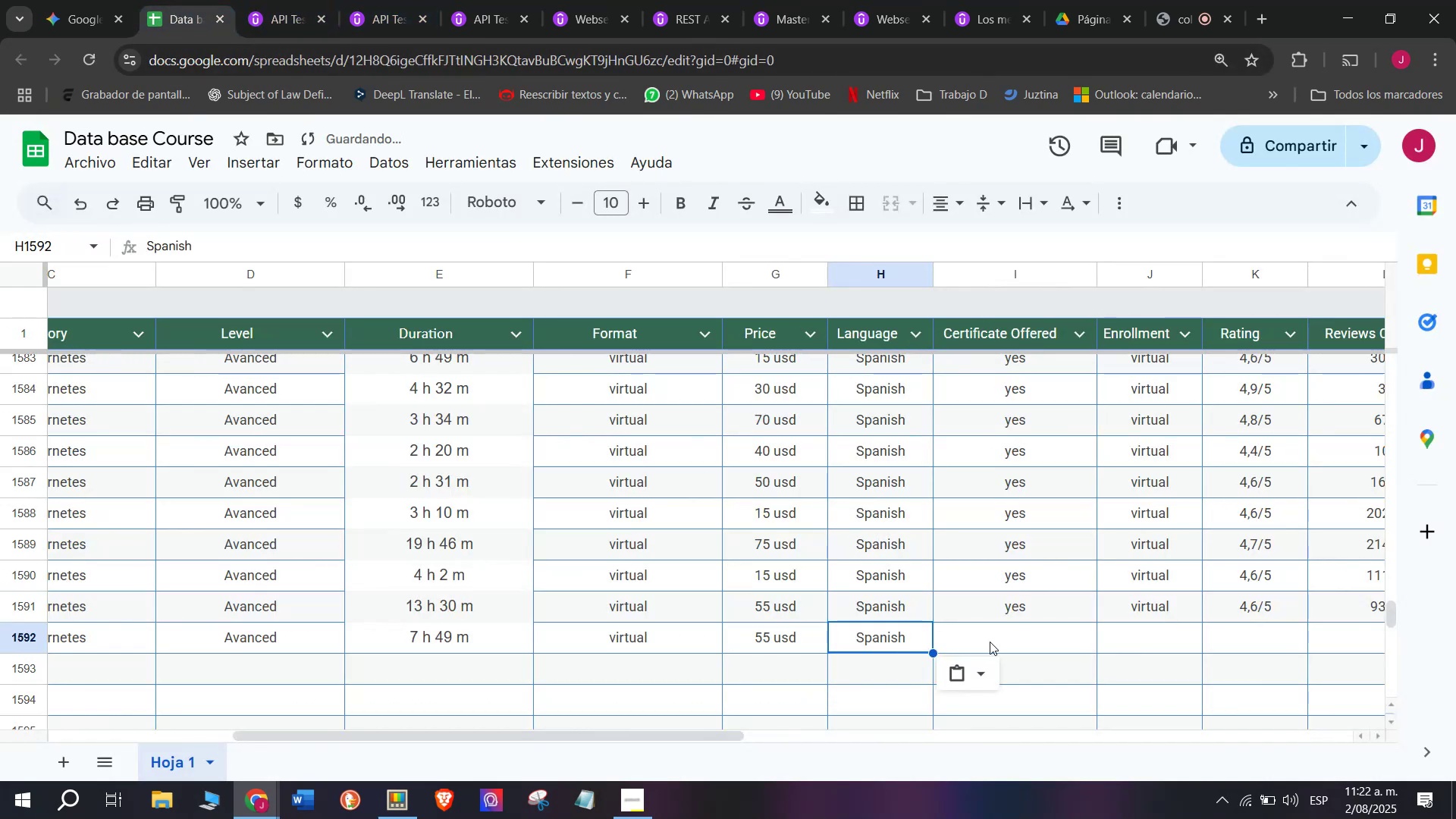 
double_click([990, 642])
 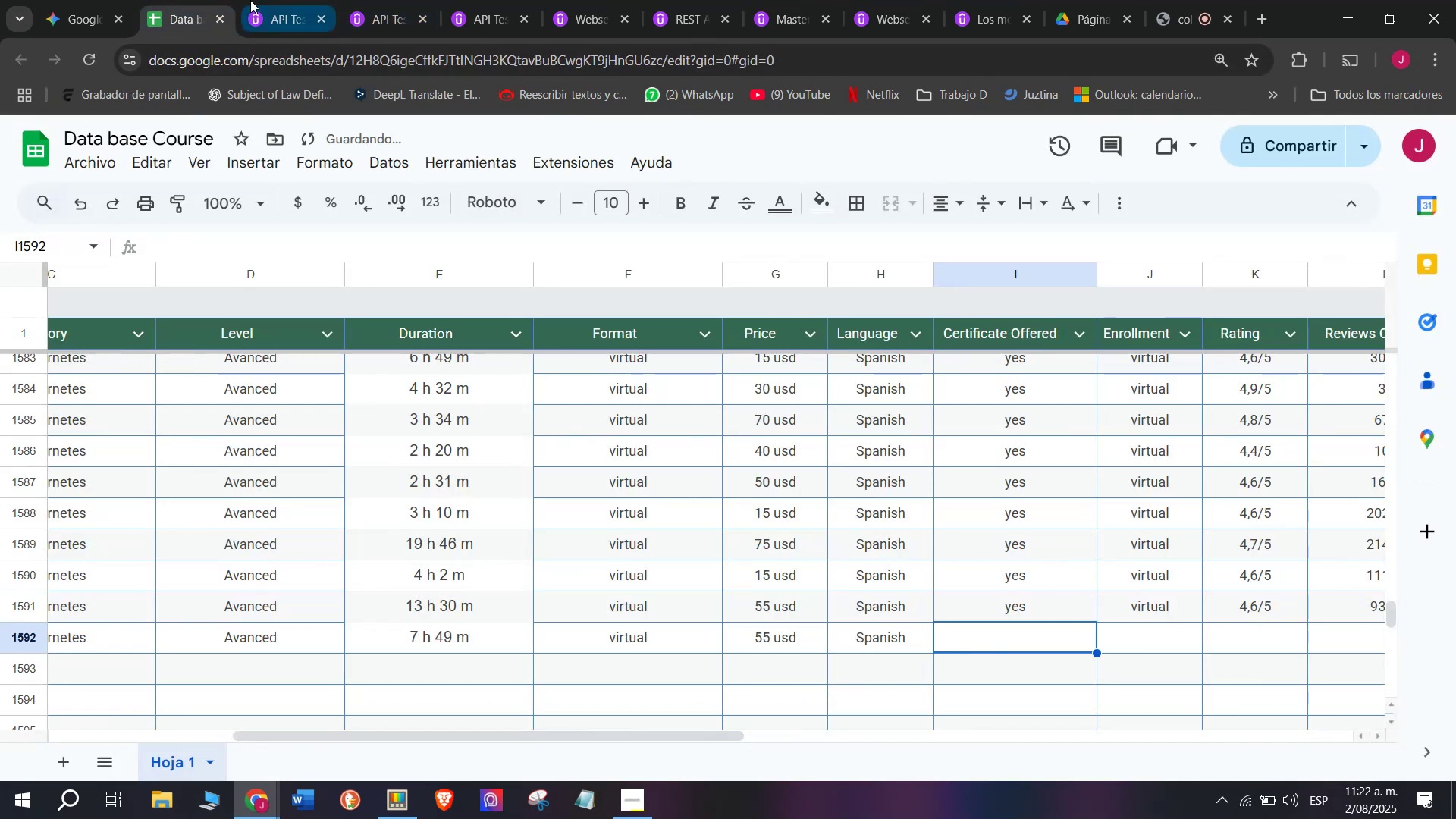 
left_click([278, 0])
 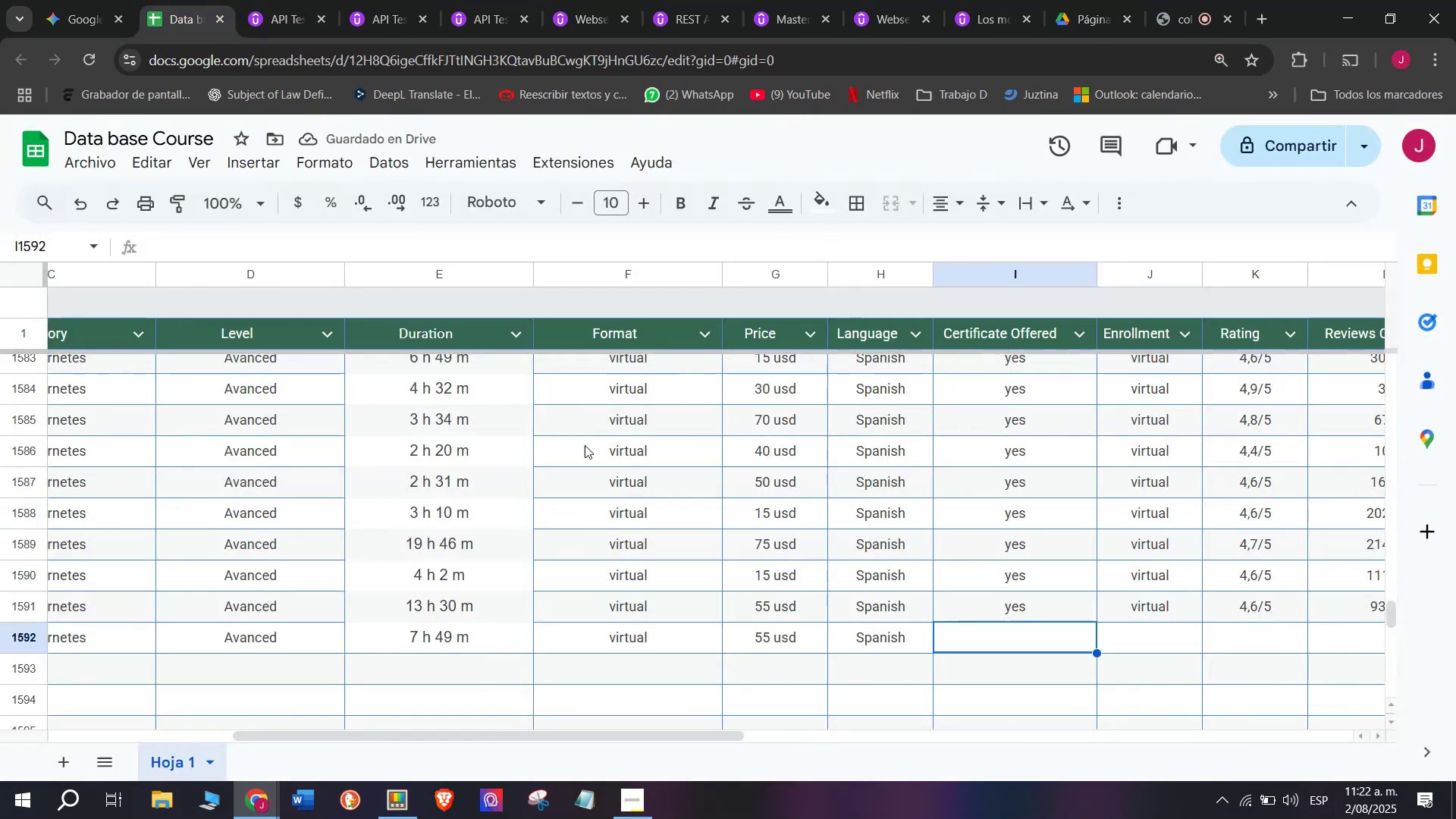 
left_click([1013, 617])
 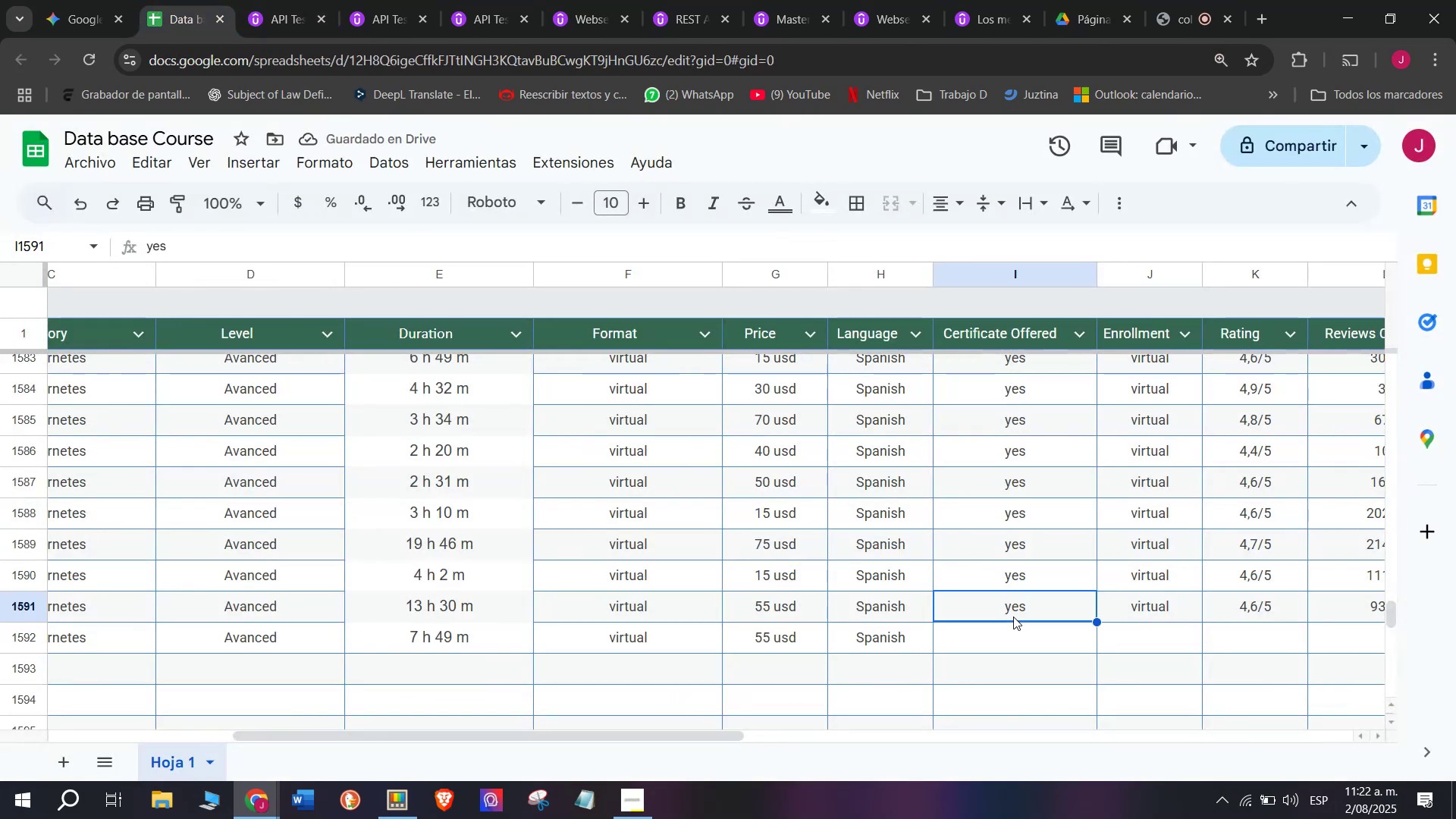 
key(Control+C)
 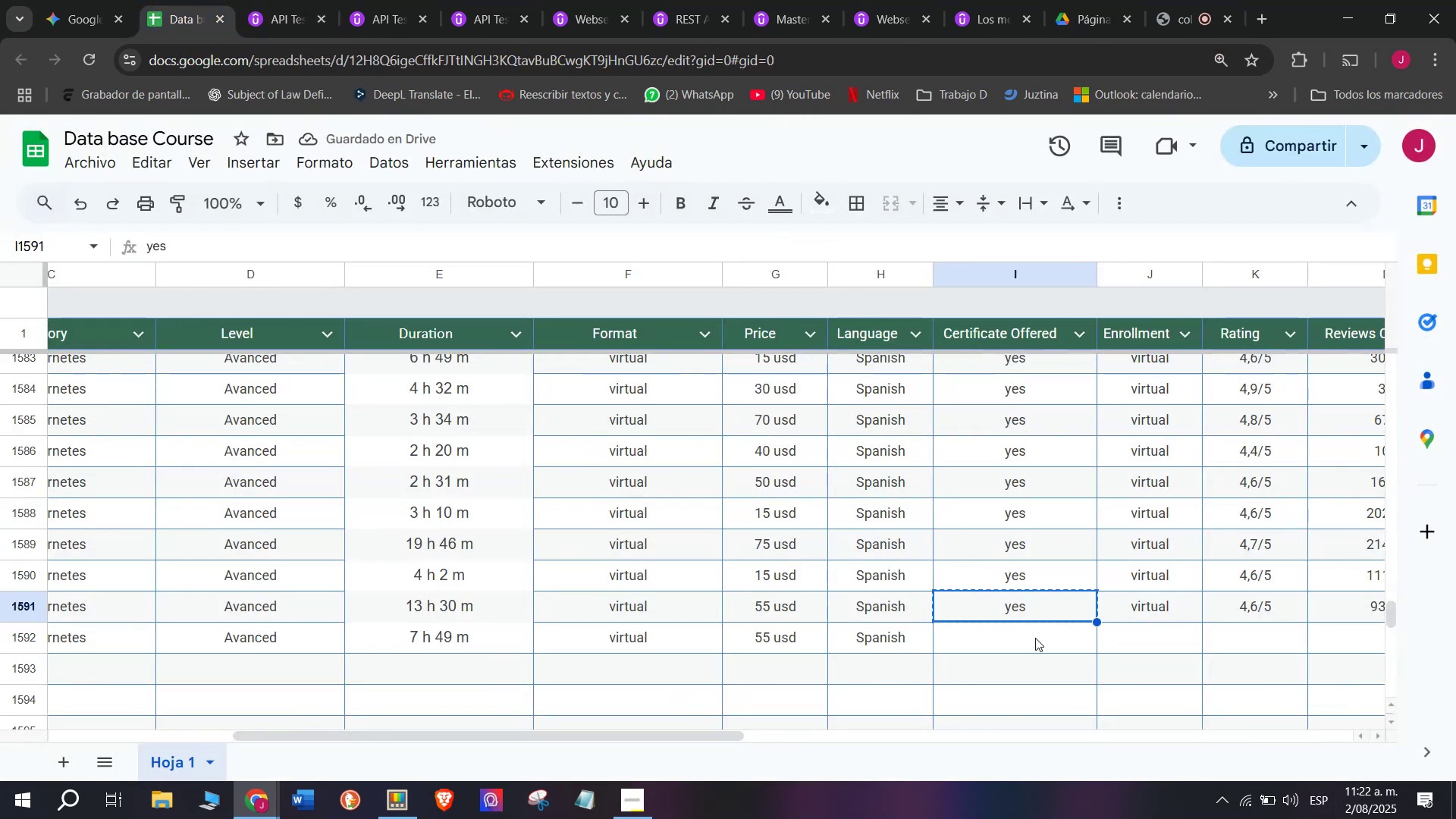 
key(Control+ControlLeft)
 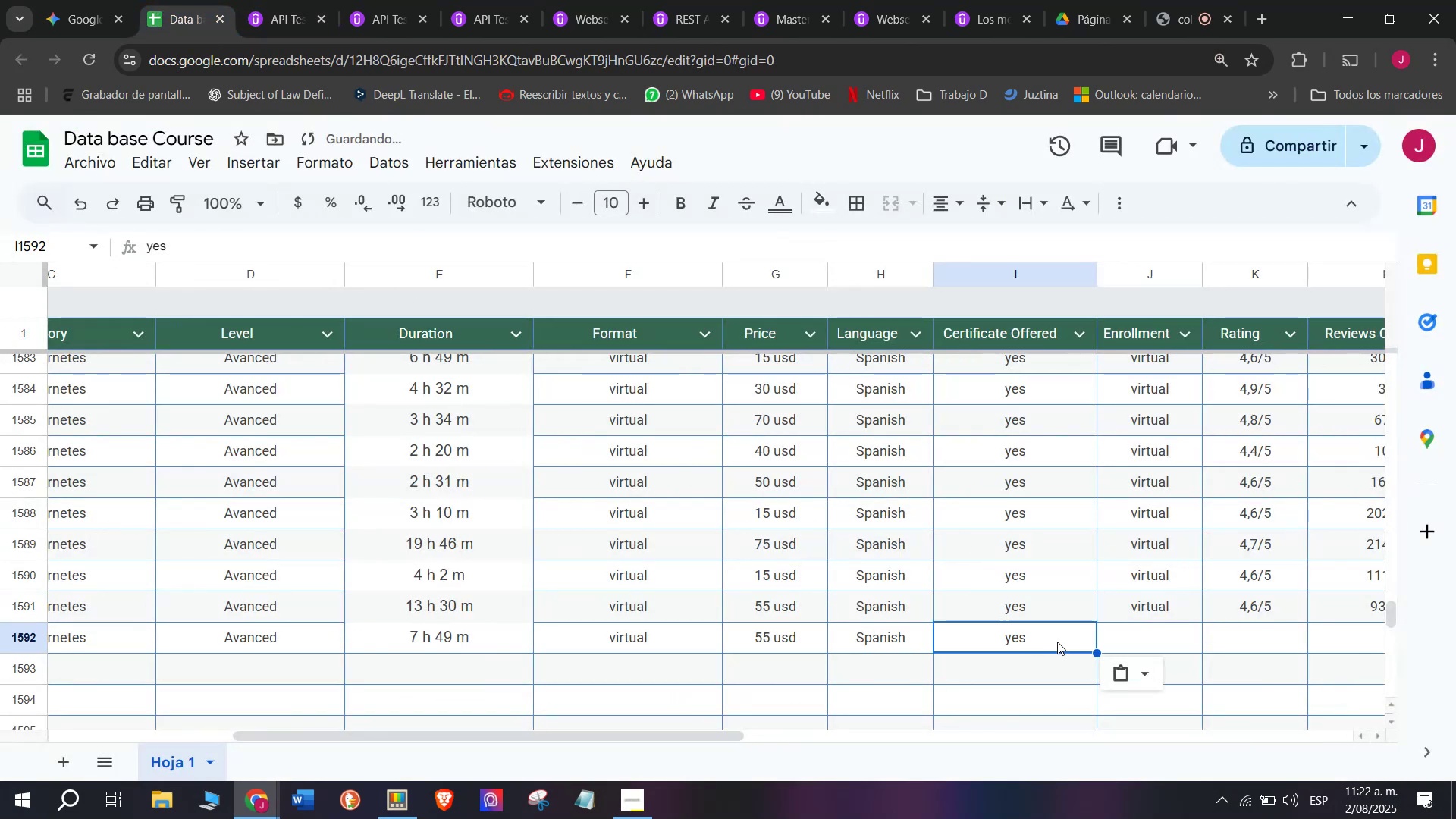 
key(Break)
 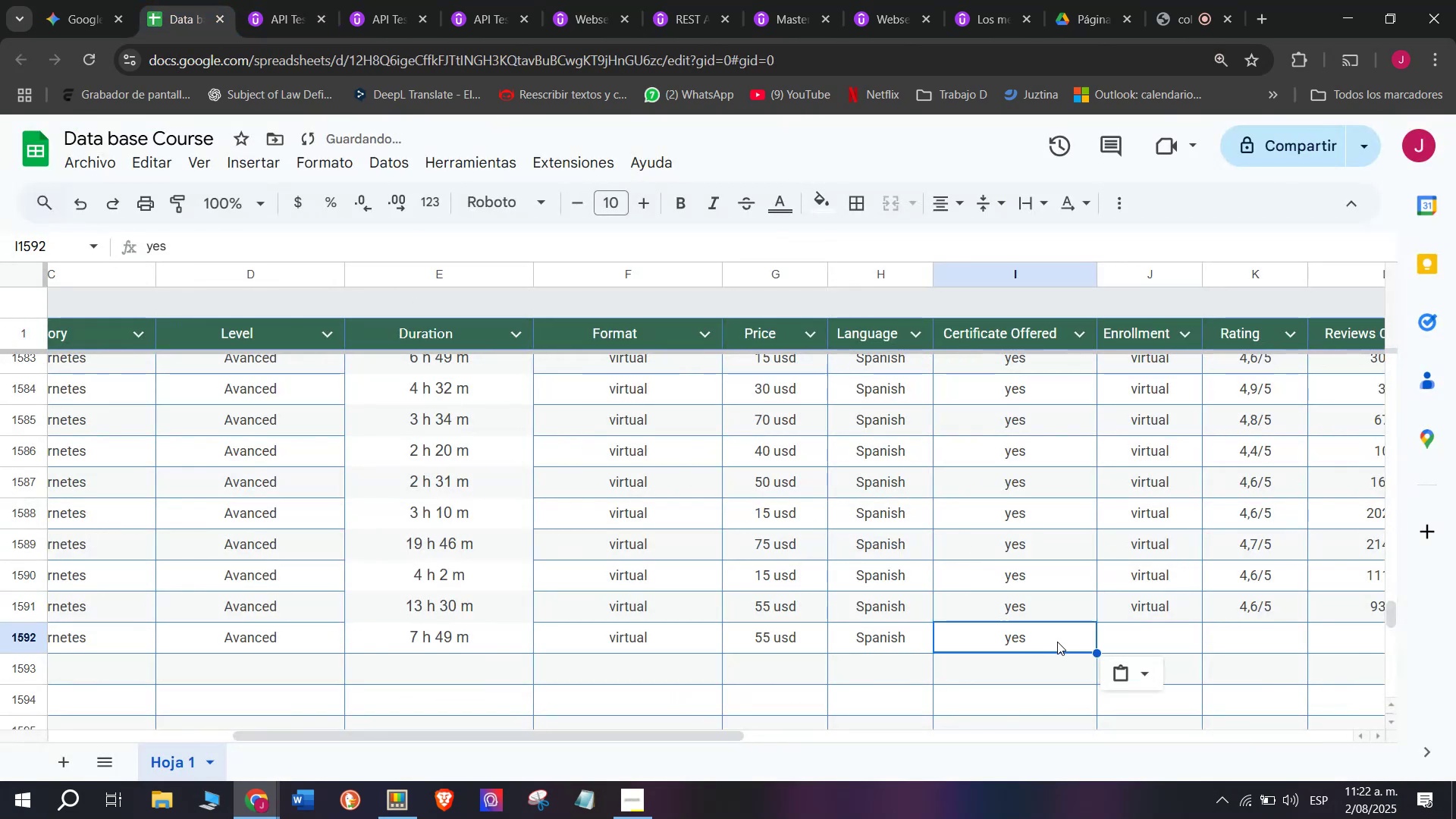 
double_click([1035, 638])
 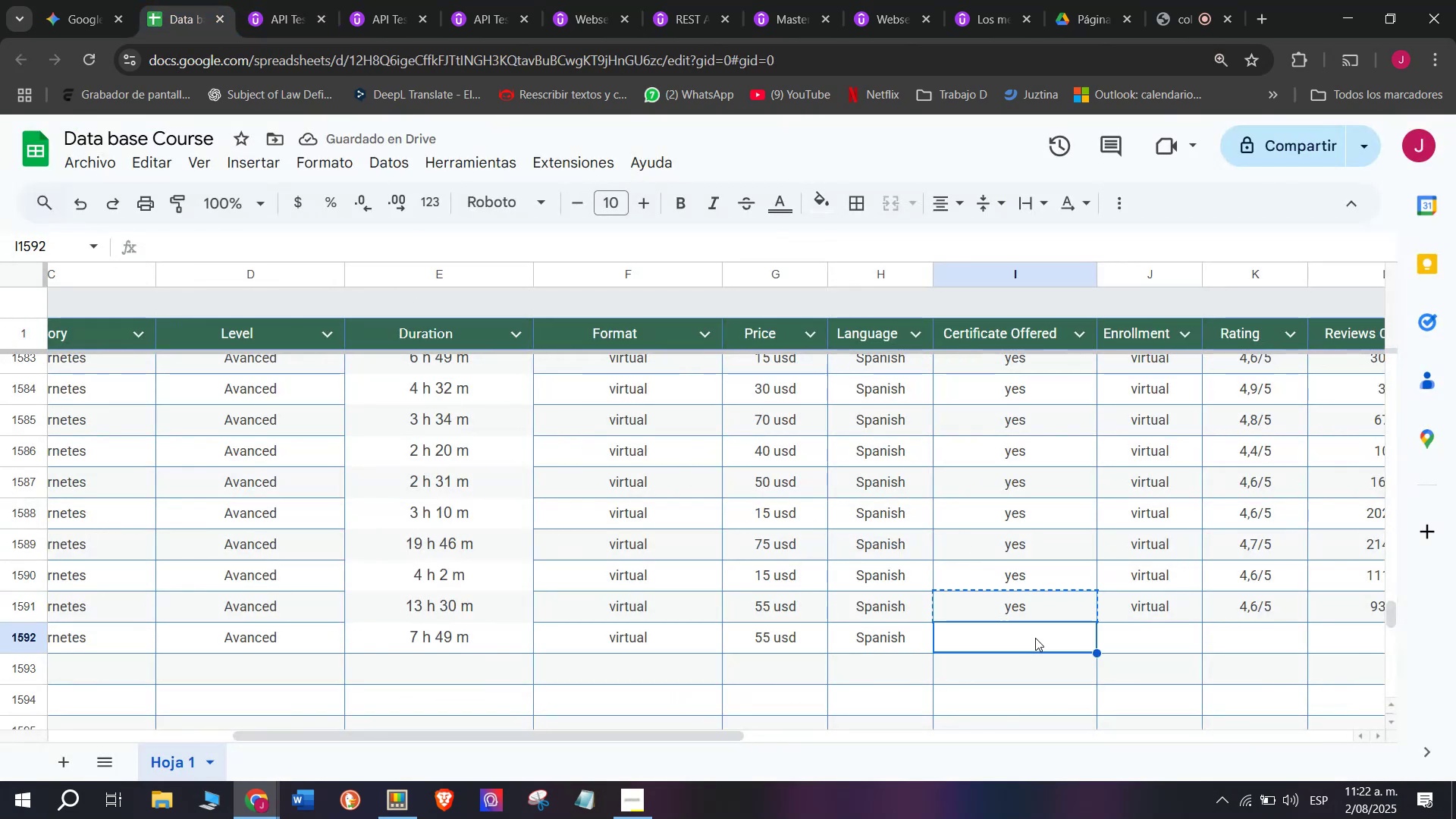 
key(Z)
 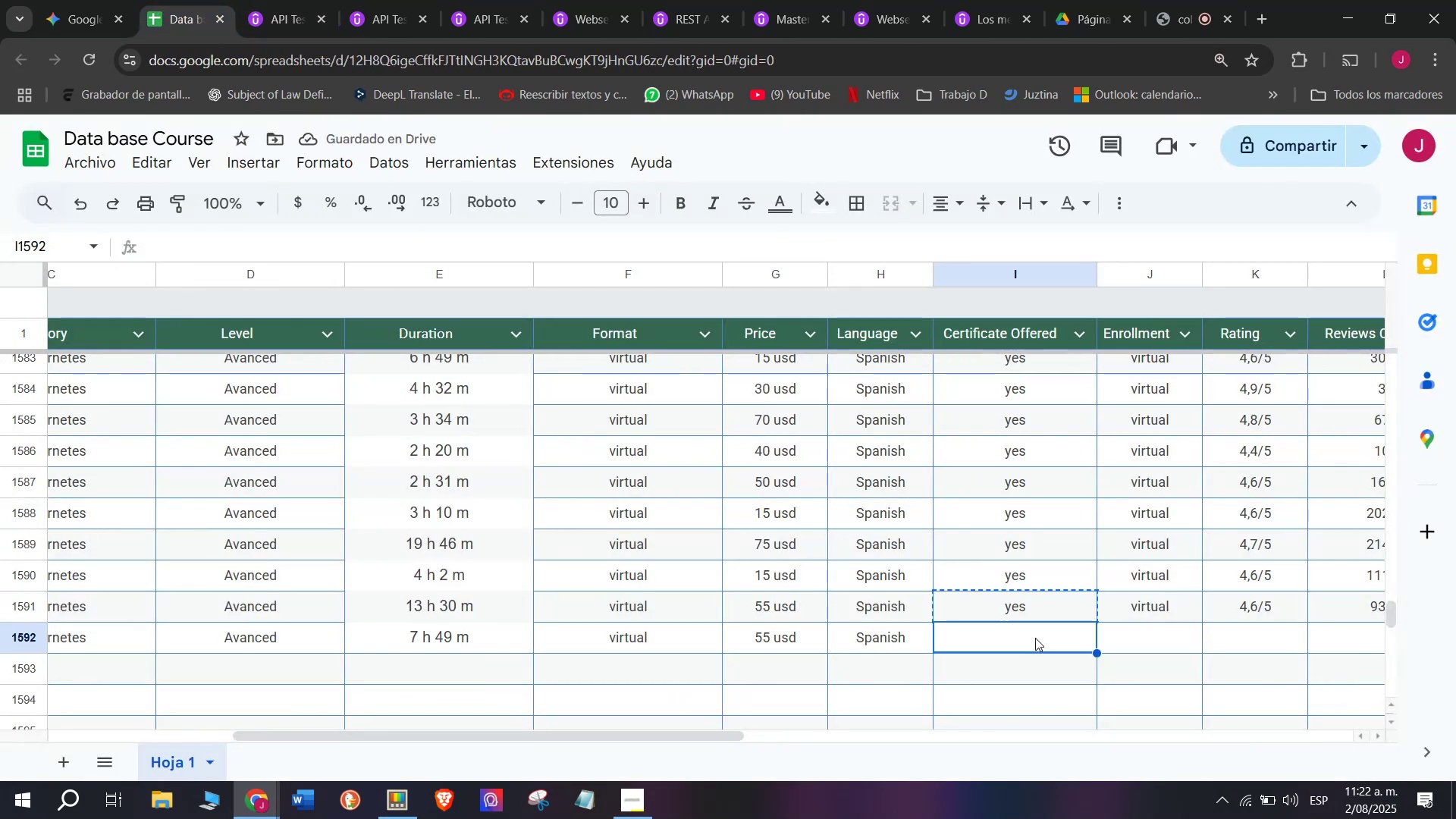 
key(Control+ControlLeft)
 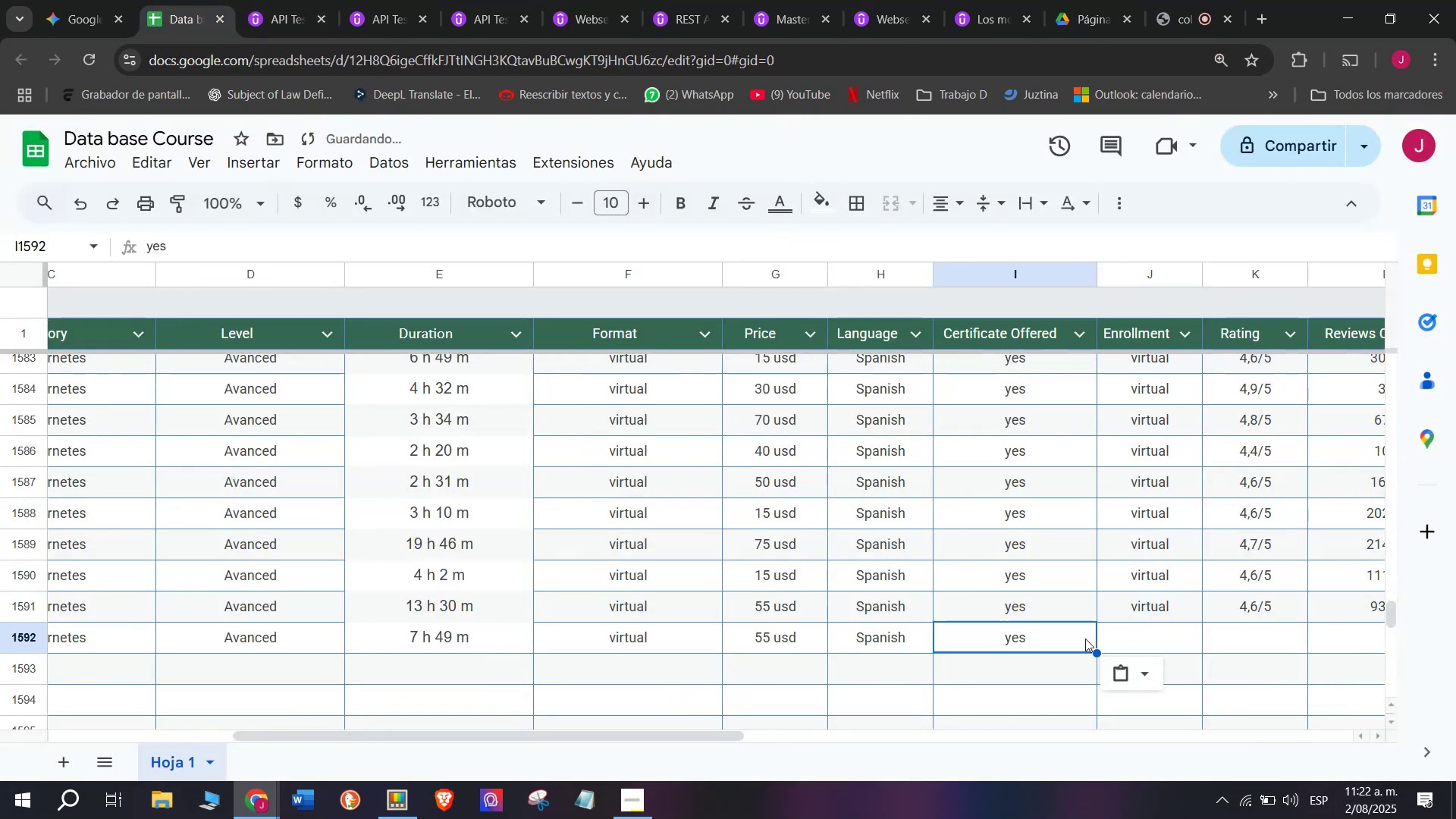 
key(Control+V)
 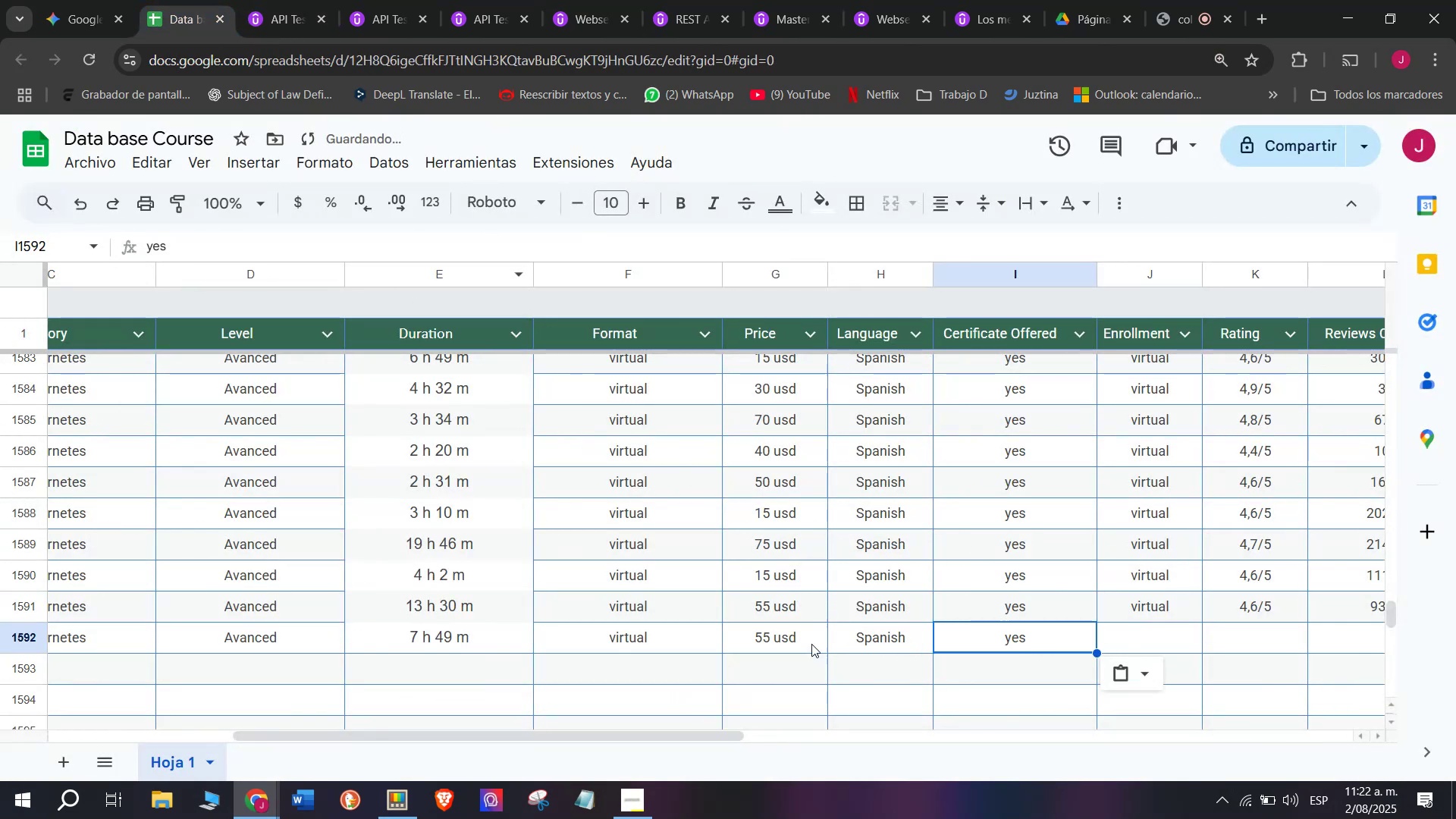 
left_click([281, 0])
 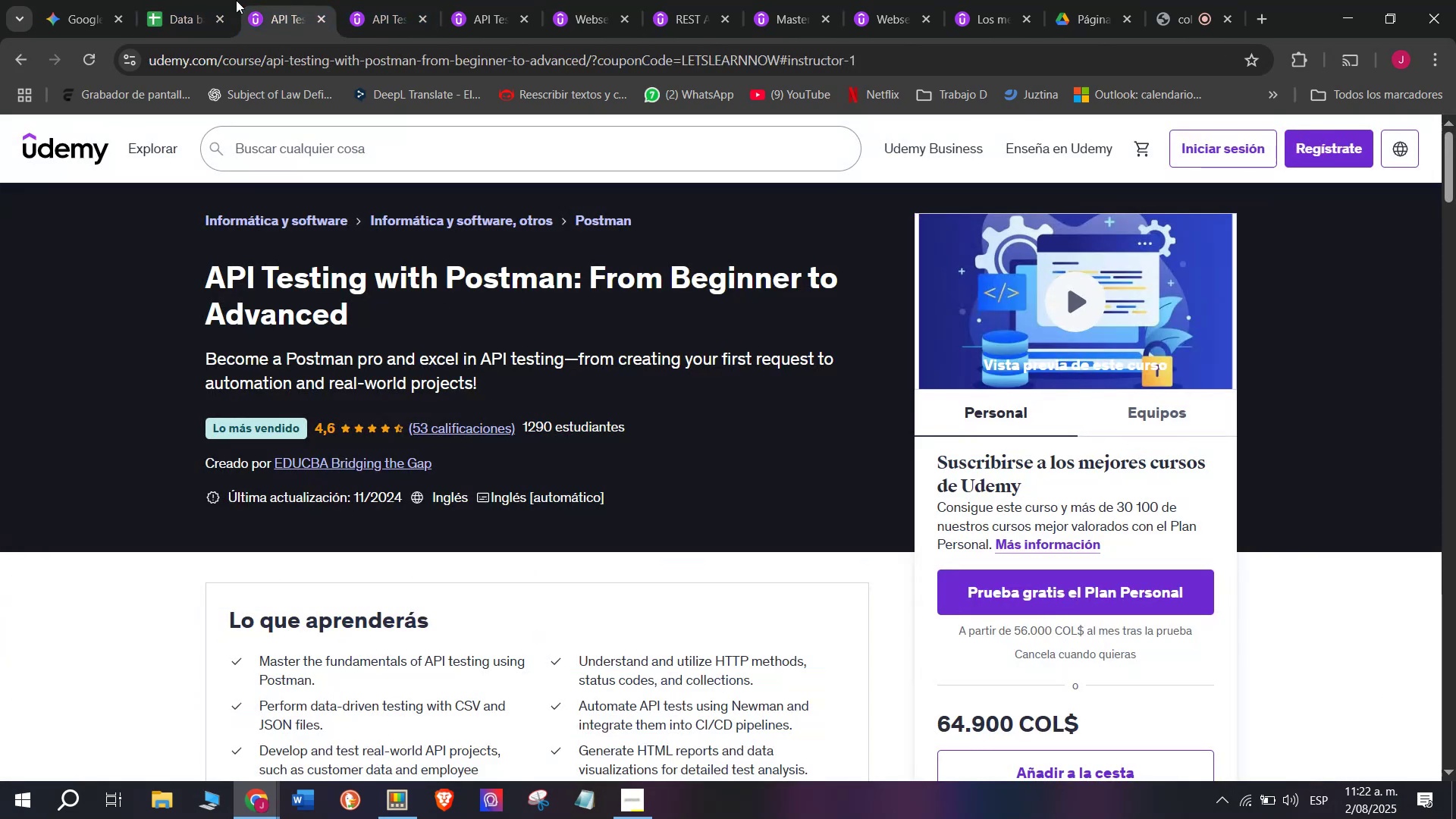 
left_click([171, 0])
 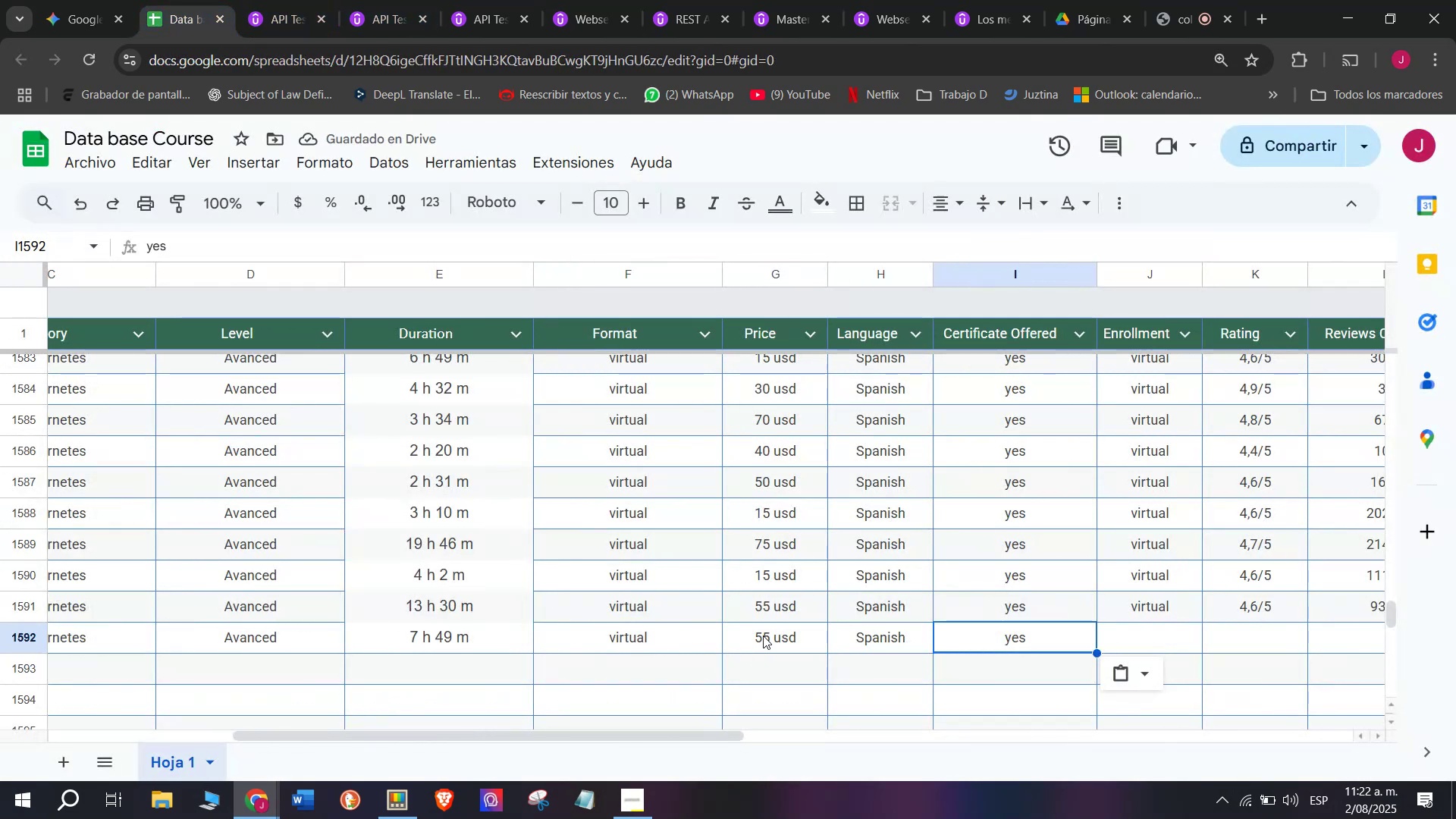 
double_click([762, 632])
 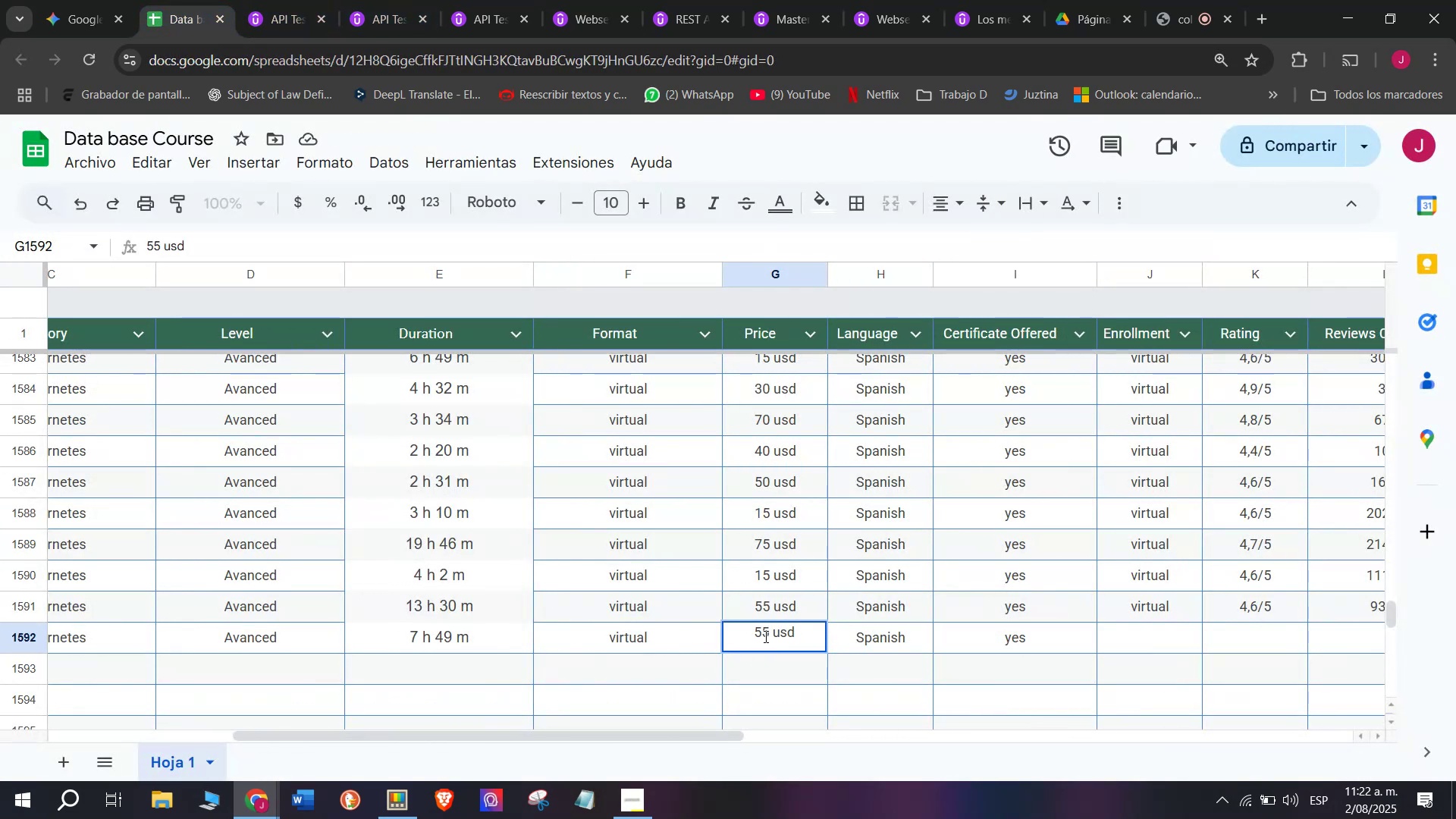 
left_click_drag(start_coordinate=[768, 636], to_coordinate=[743, 636])
 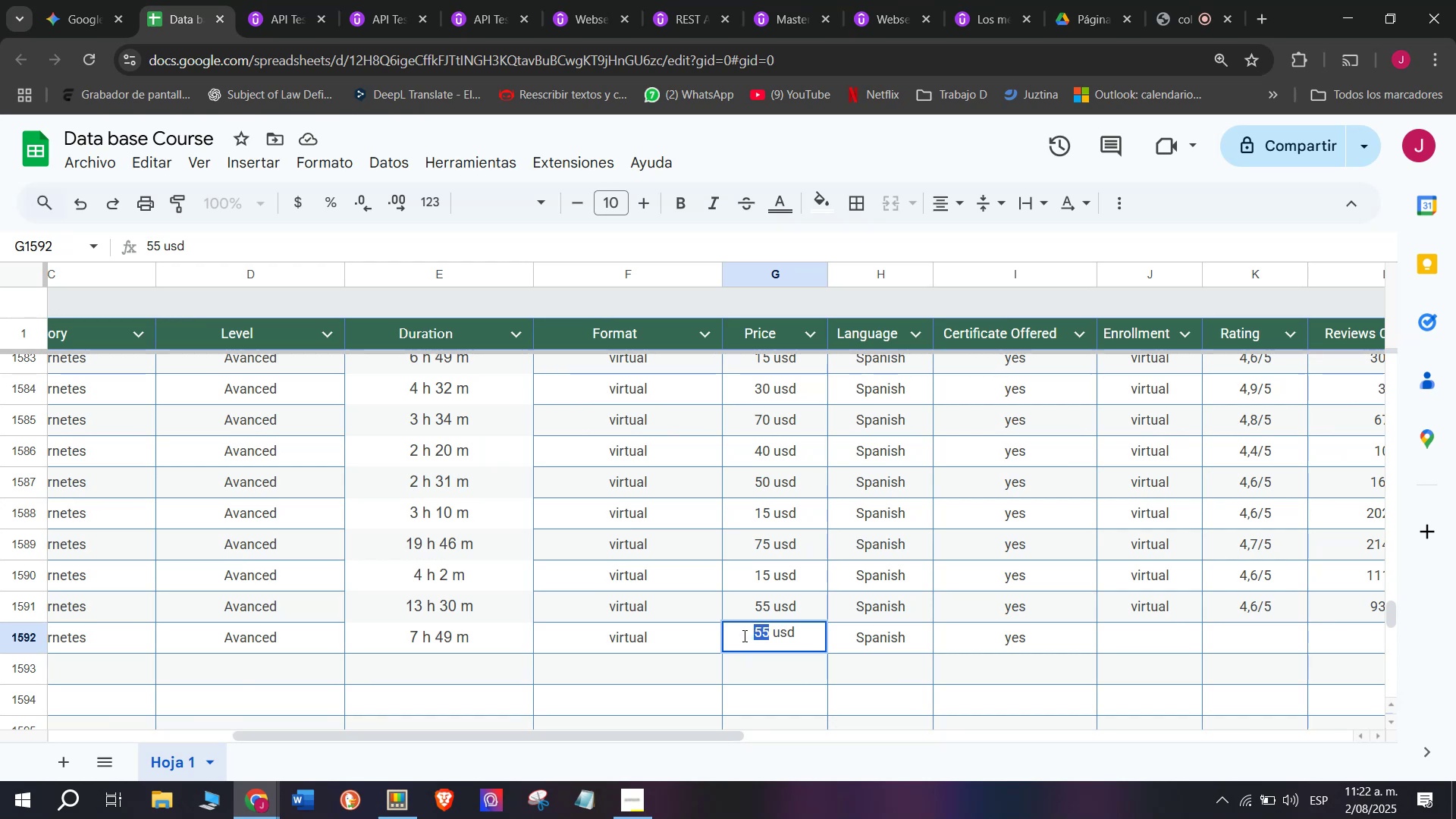 
type(15)
 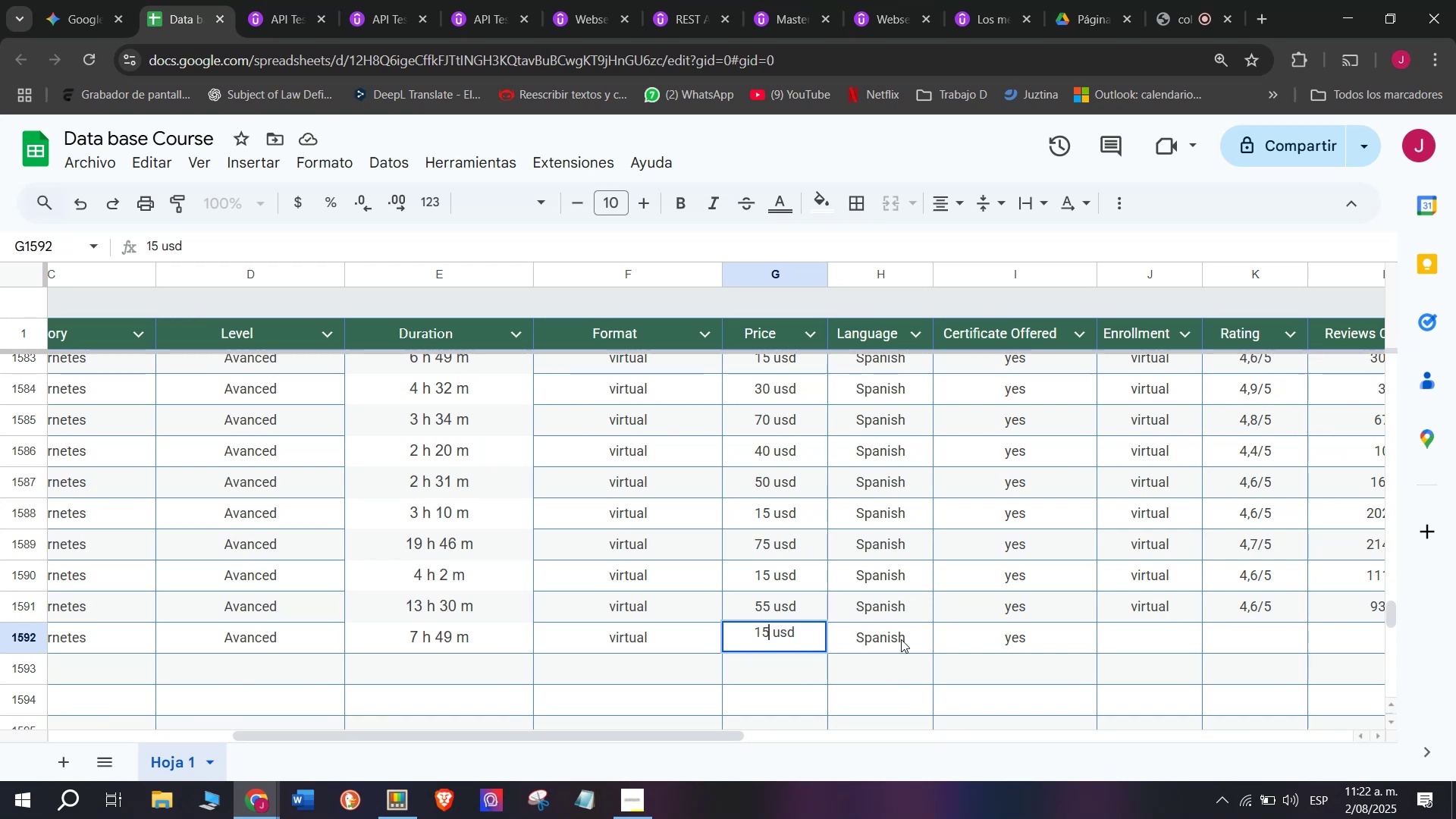 
left_click([905, 643])
 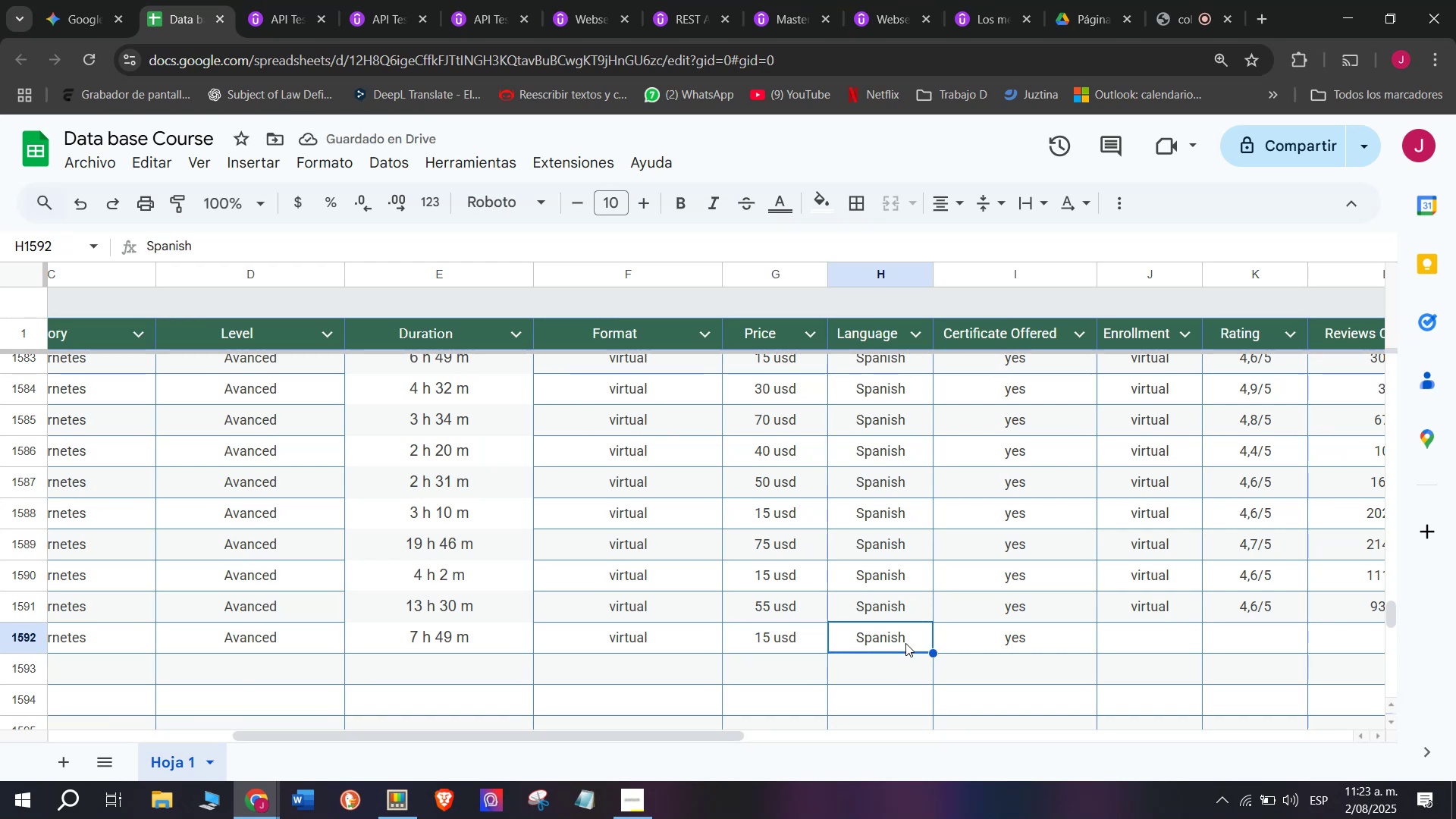 
wait(8.96)
 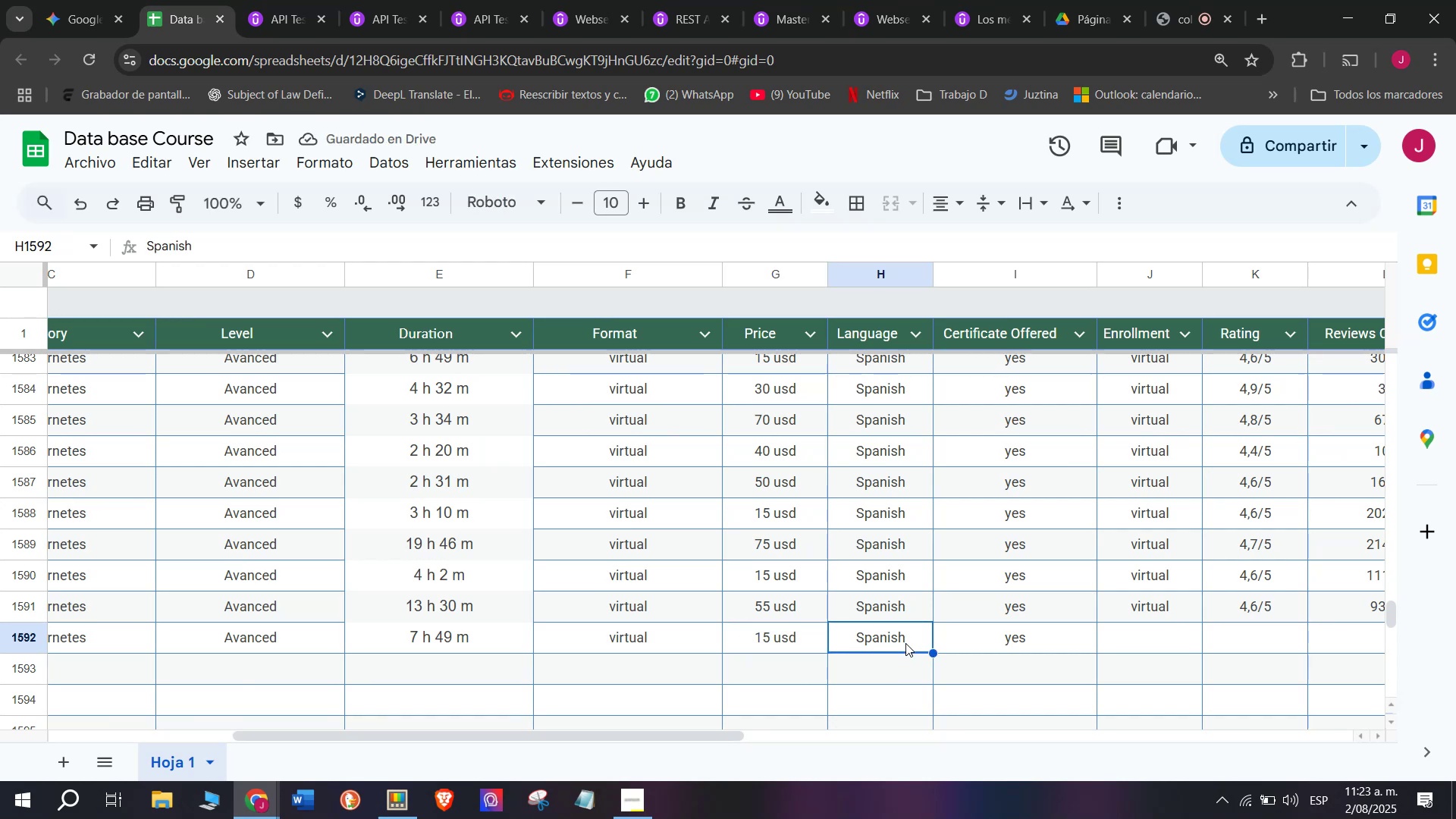 
left_click([1048, 648])
 